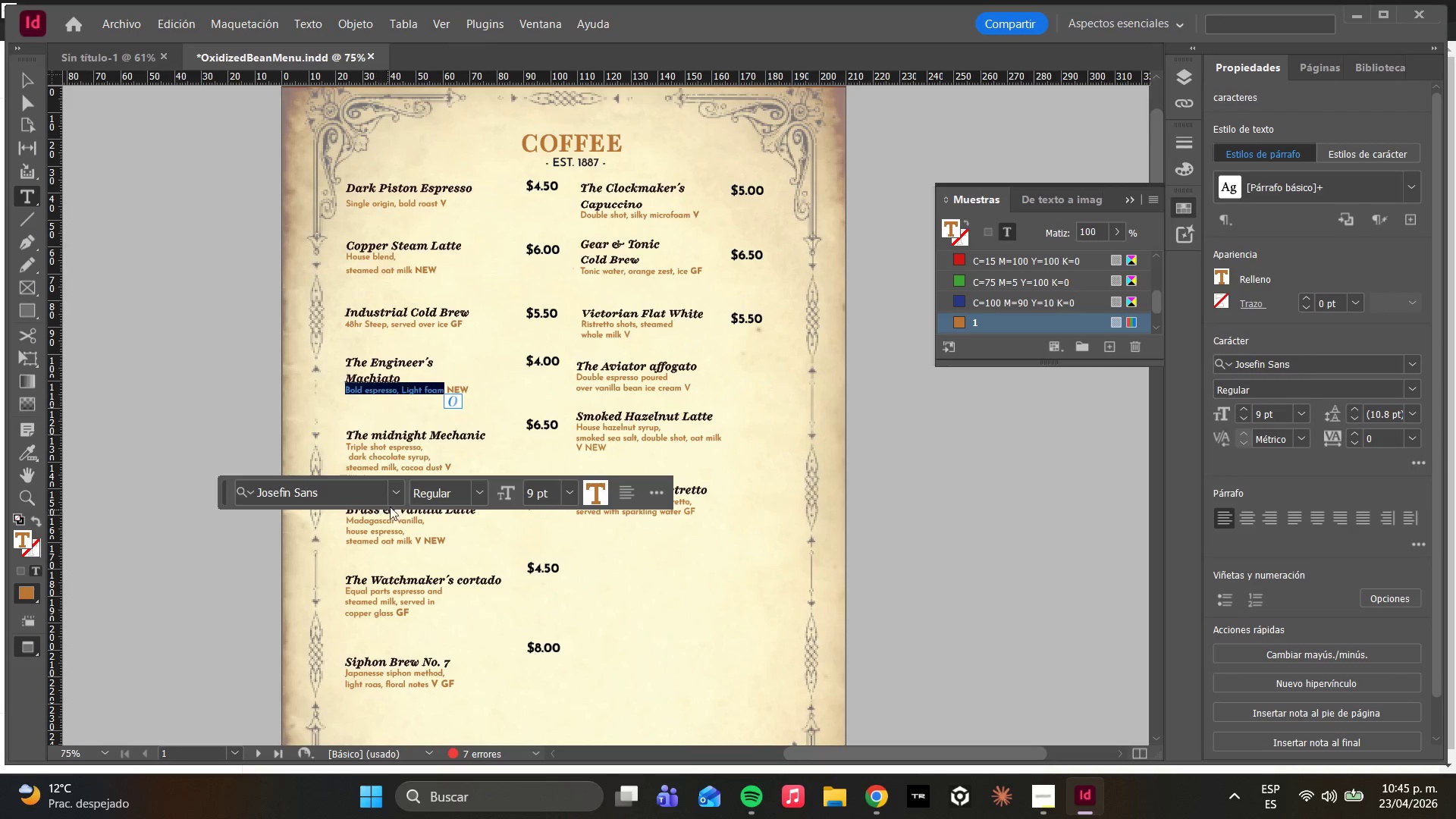 
left_click([397, 493])
 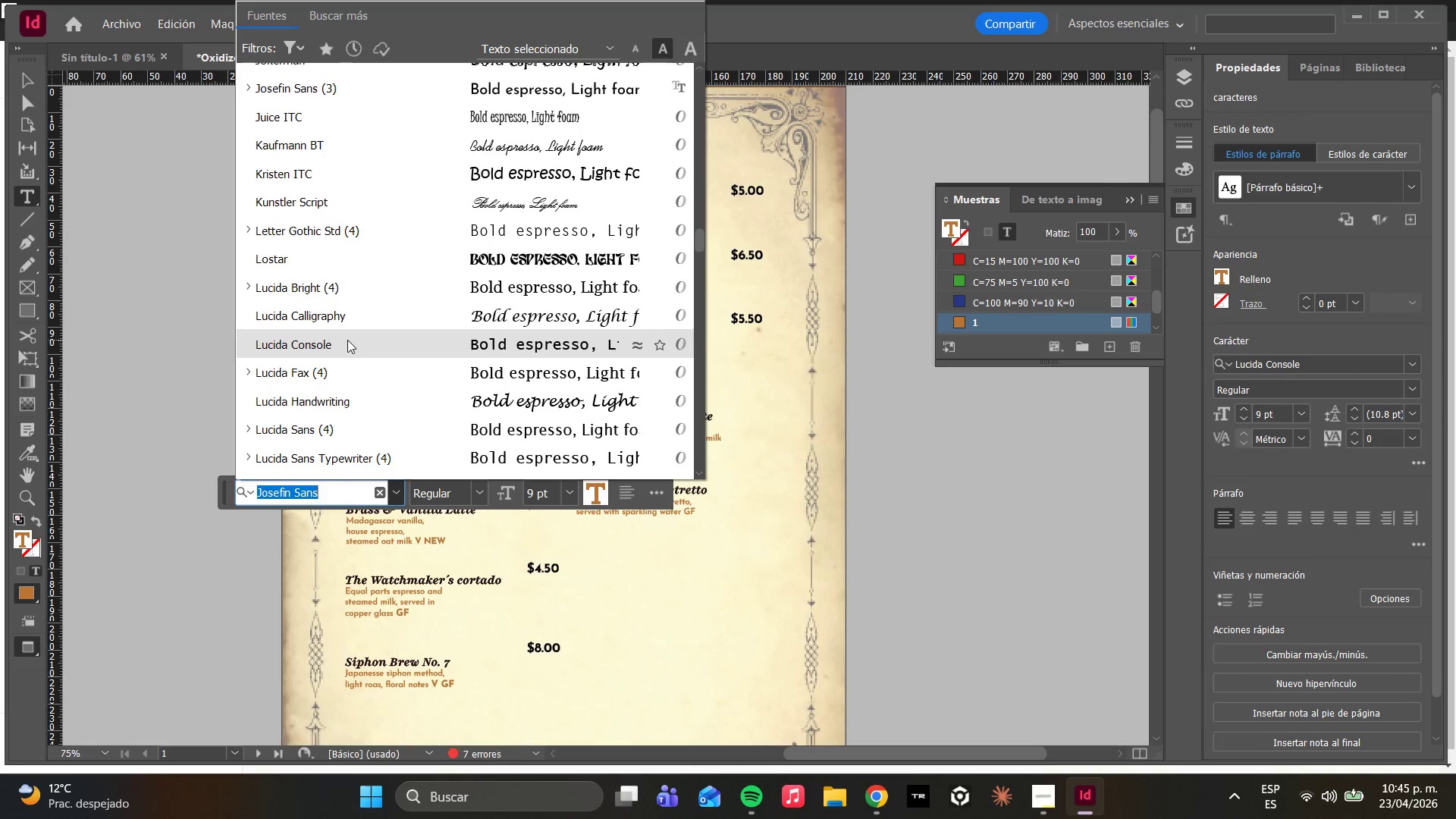 
type(JOSEF)
 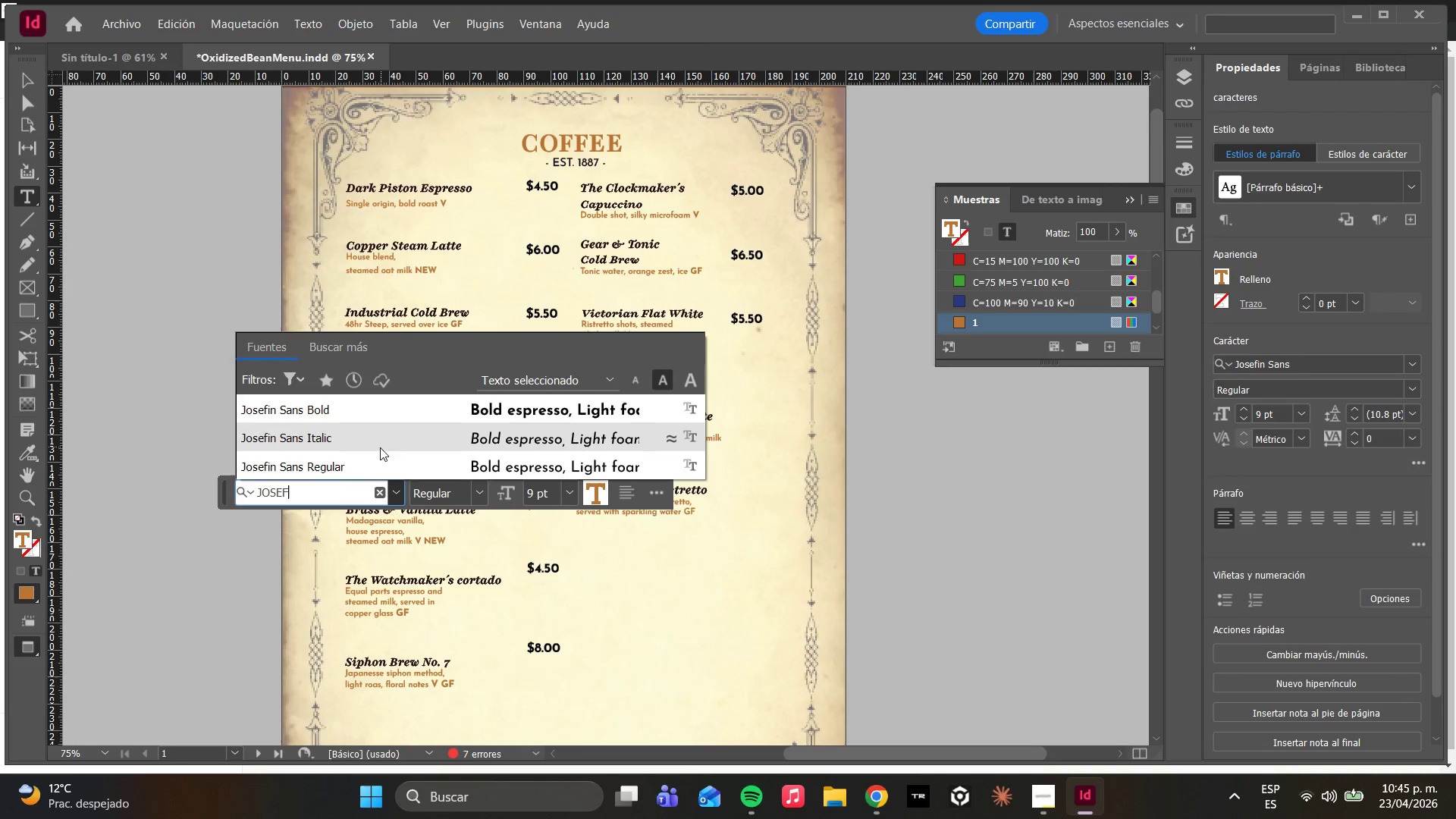 
left_click([372, 467])
 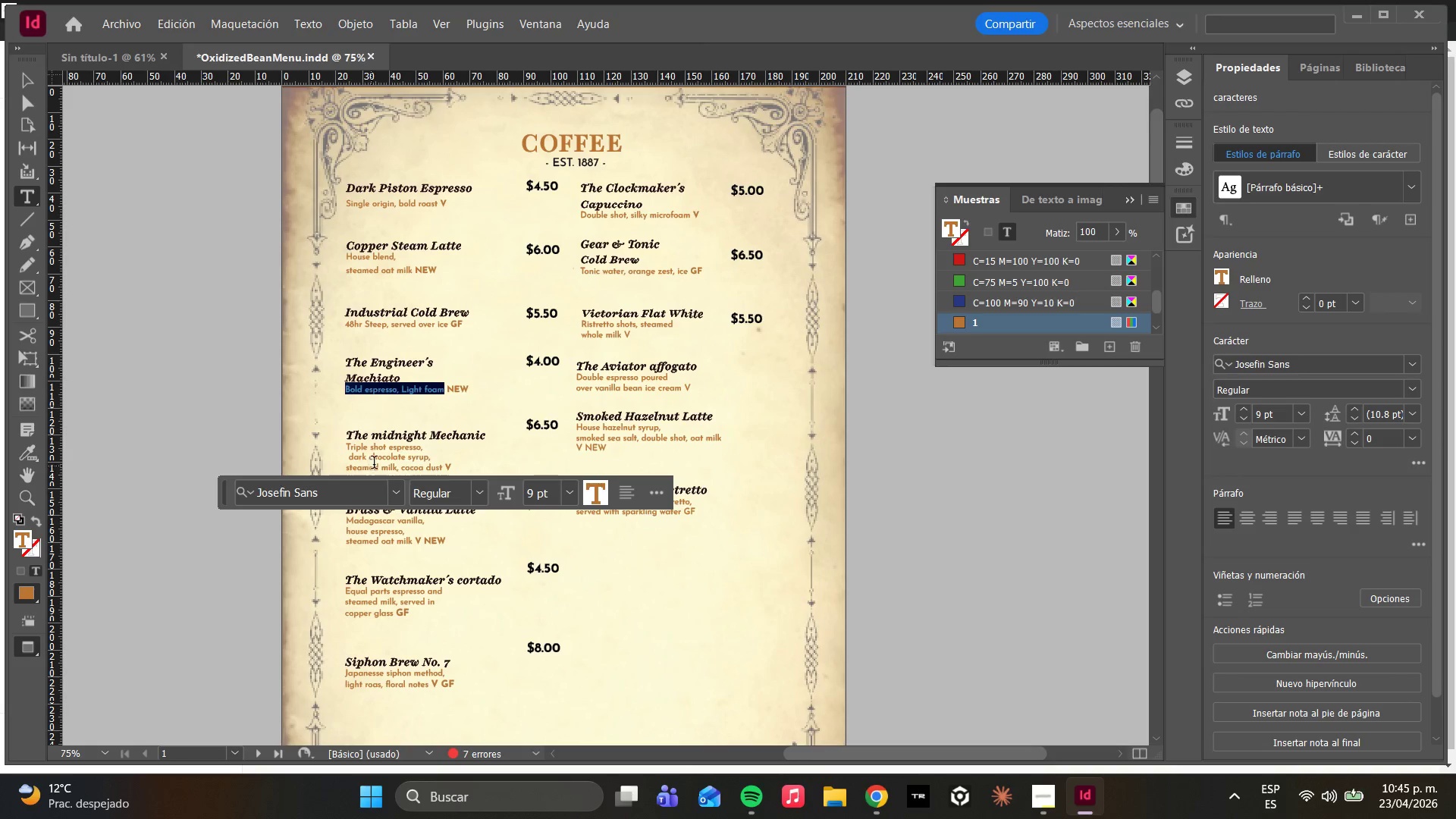 
left_click([514, 356])
 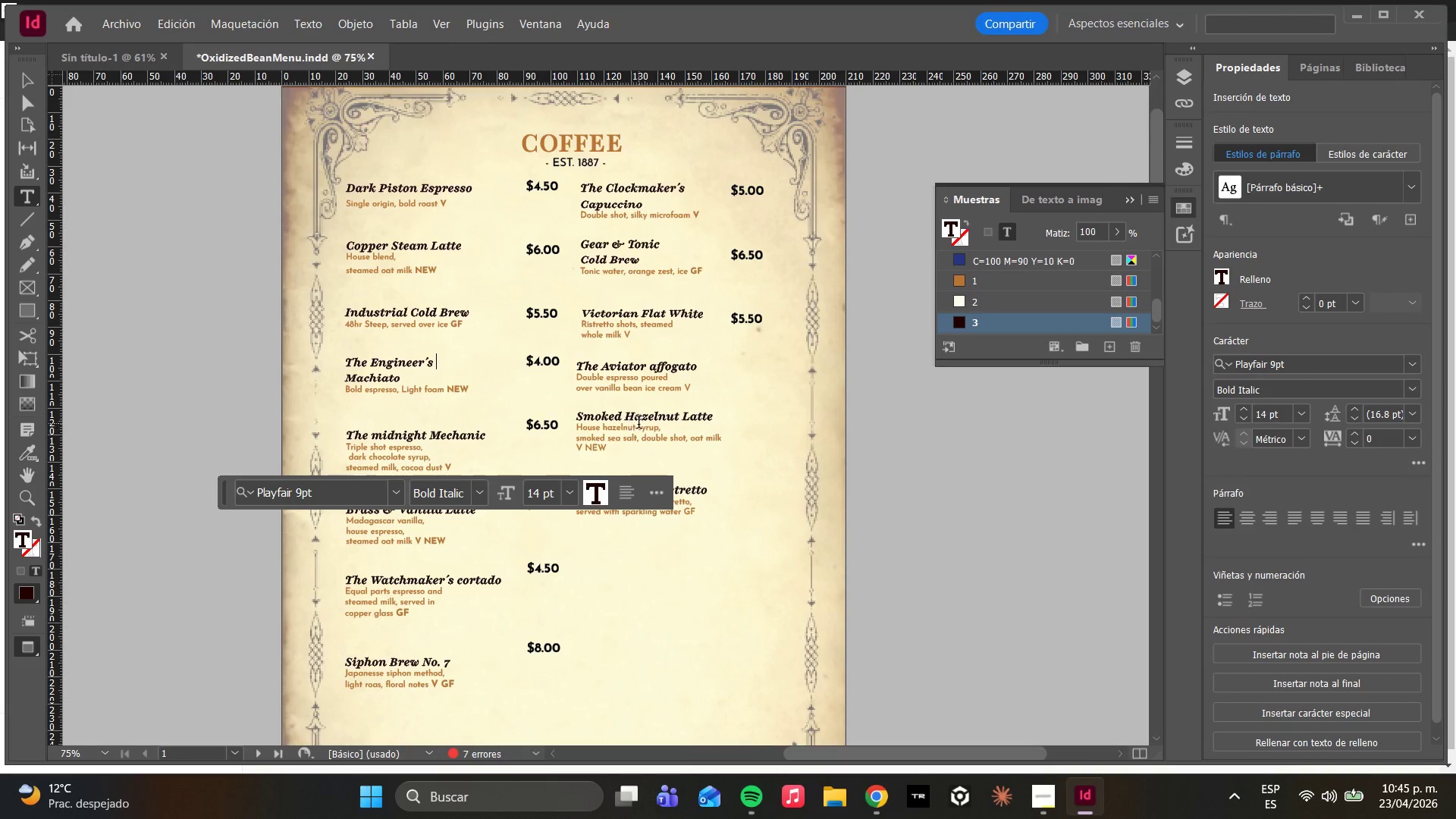 
left_click([610, 449])
 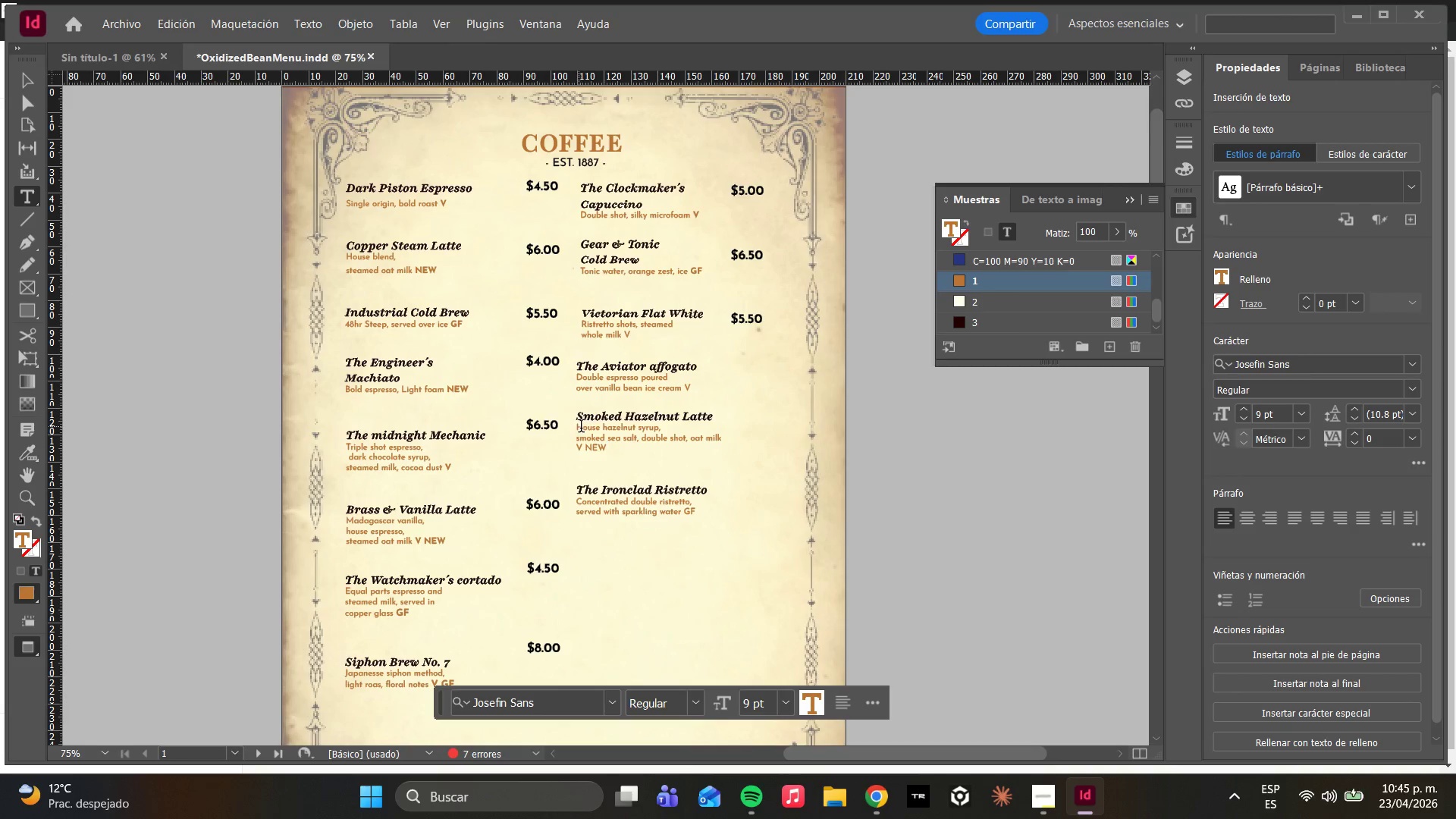 
left_click_drag(start_coordinate=[578, 425], to_coordinate=[730, 435])
 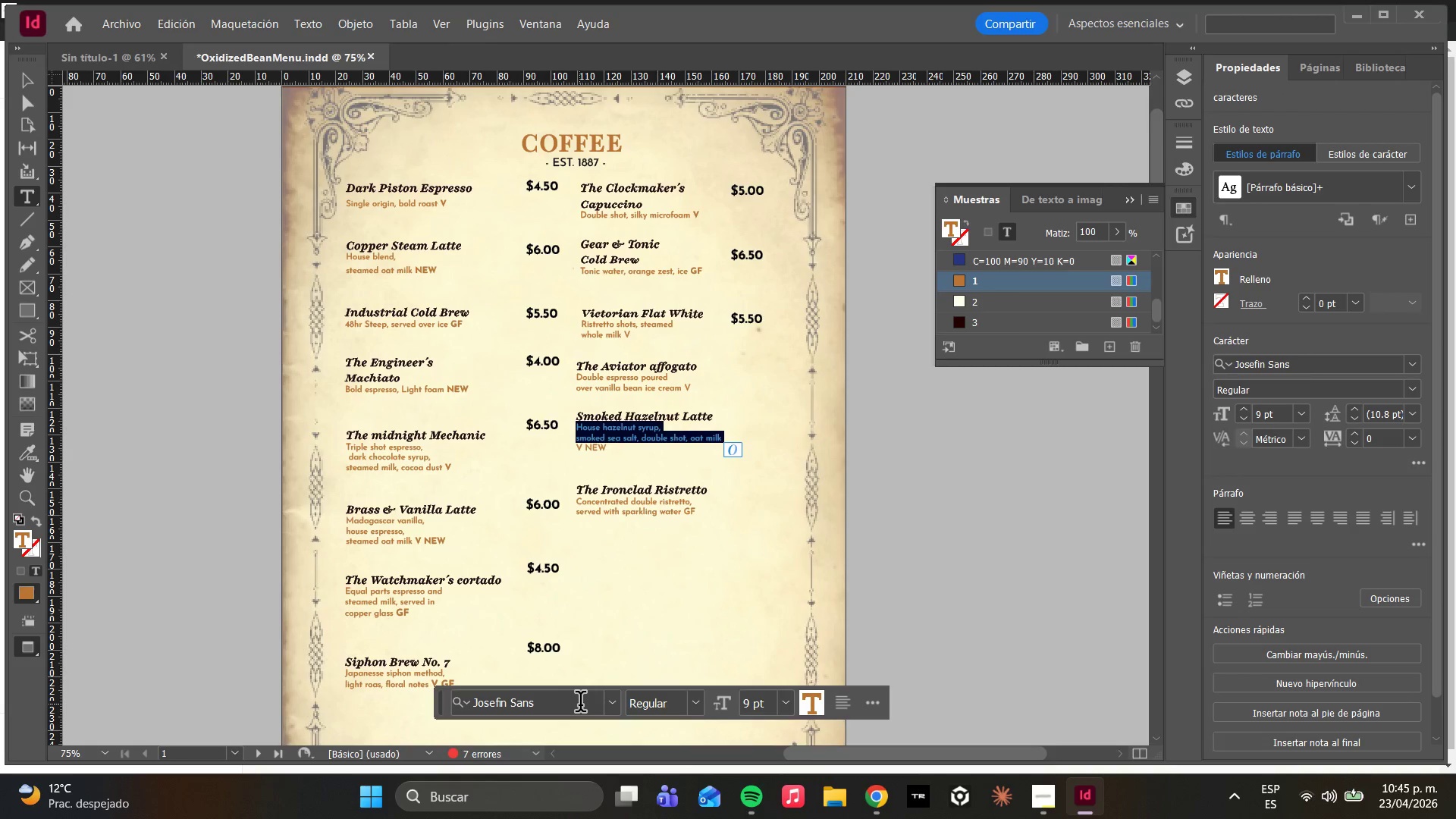 
left_click([604, 705])
 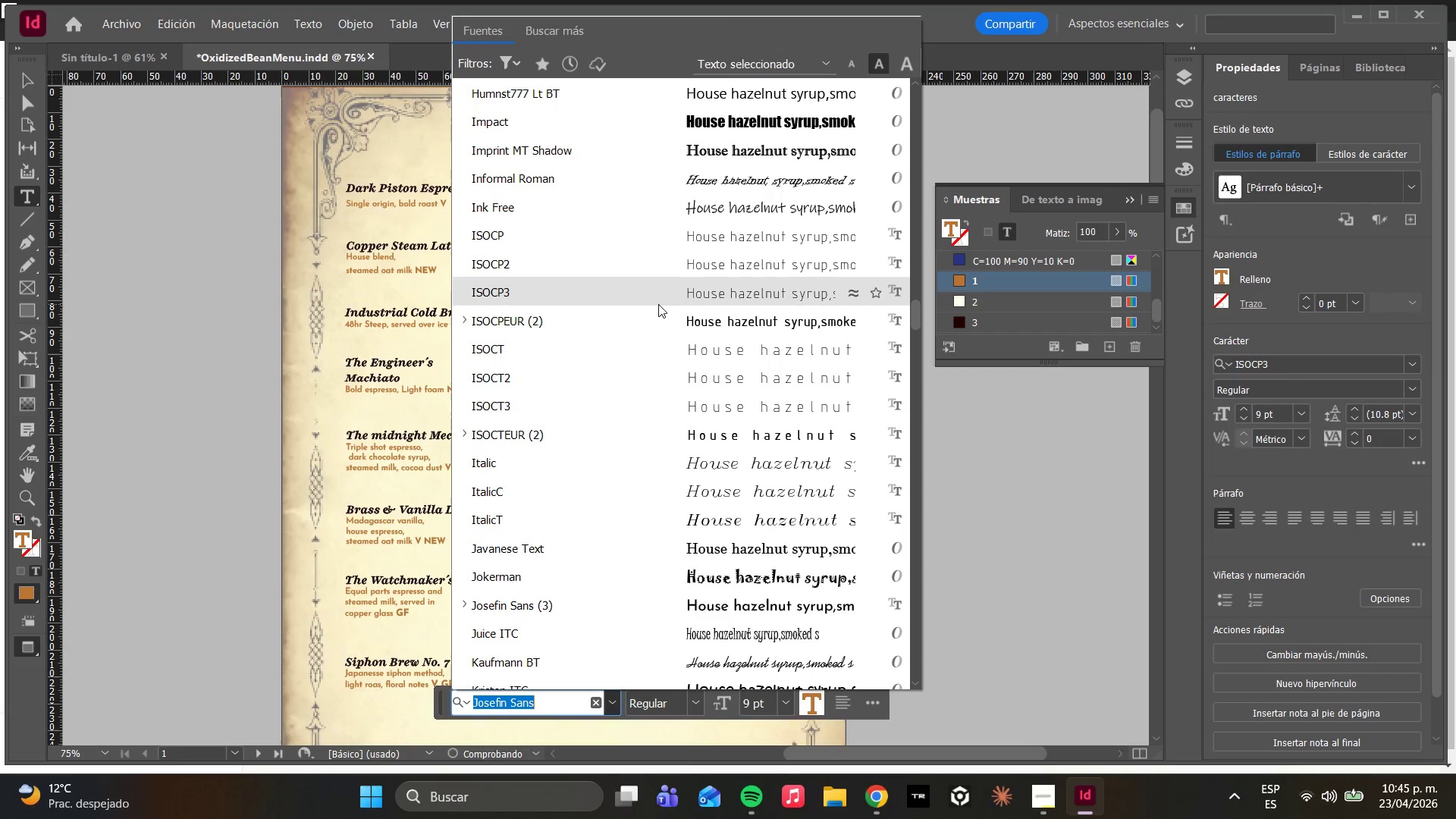 
type(JOSEFI)
 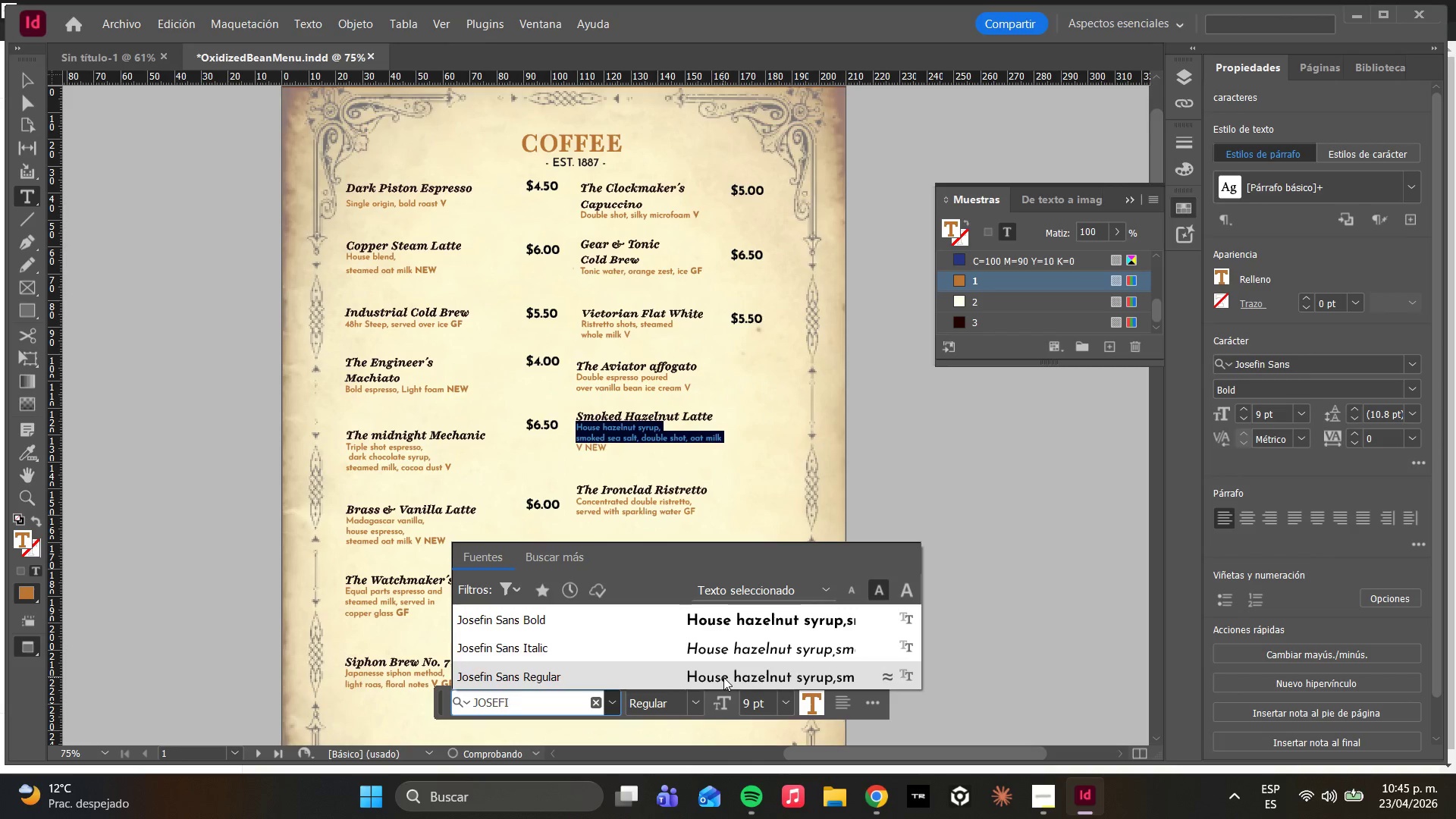 
left_click([689, 670])
 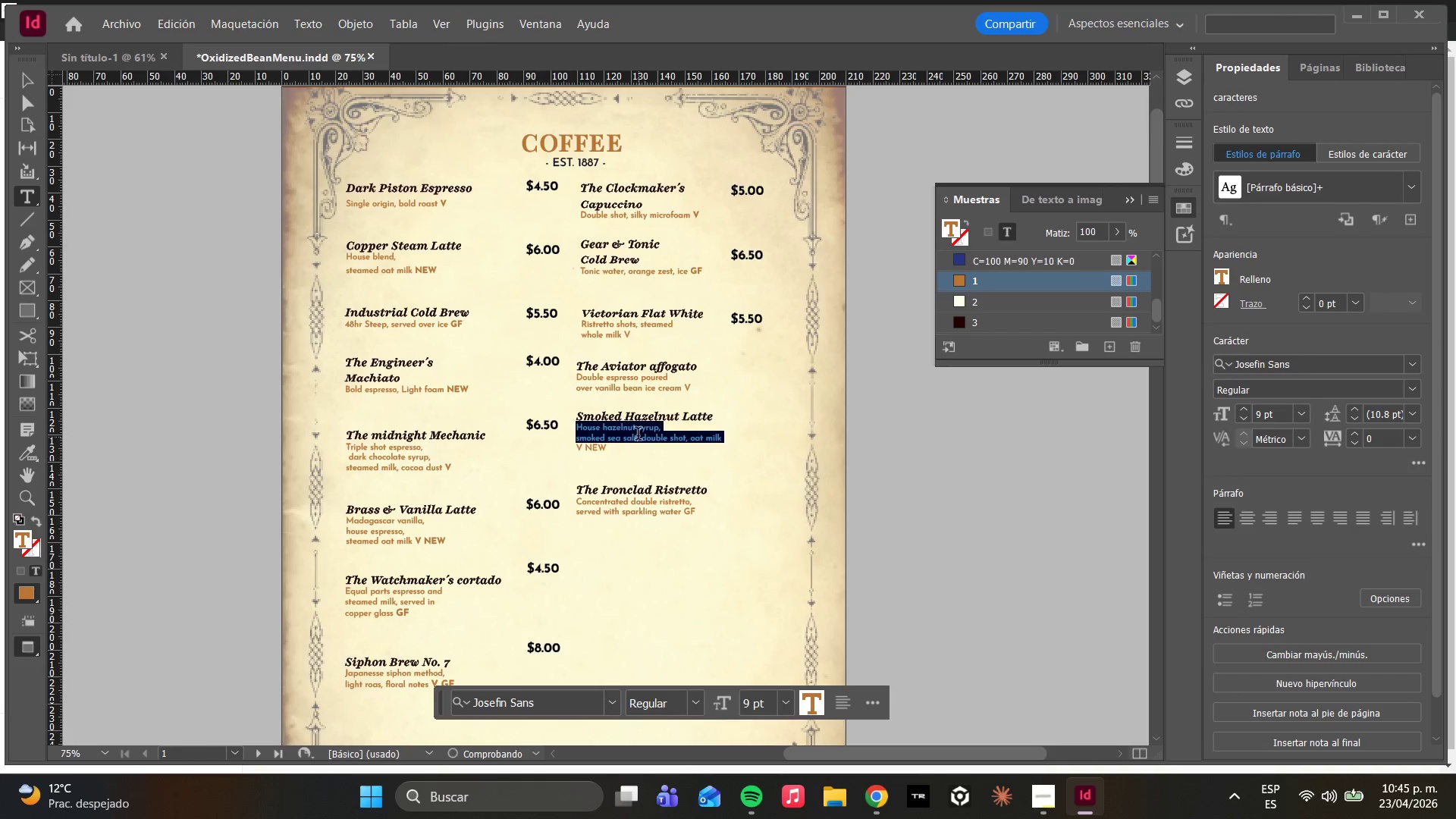 
left_click([635, 414])
 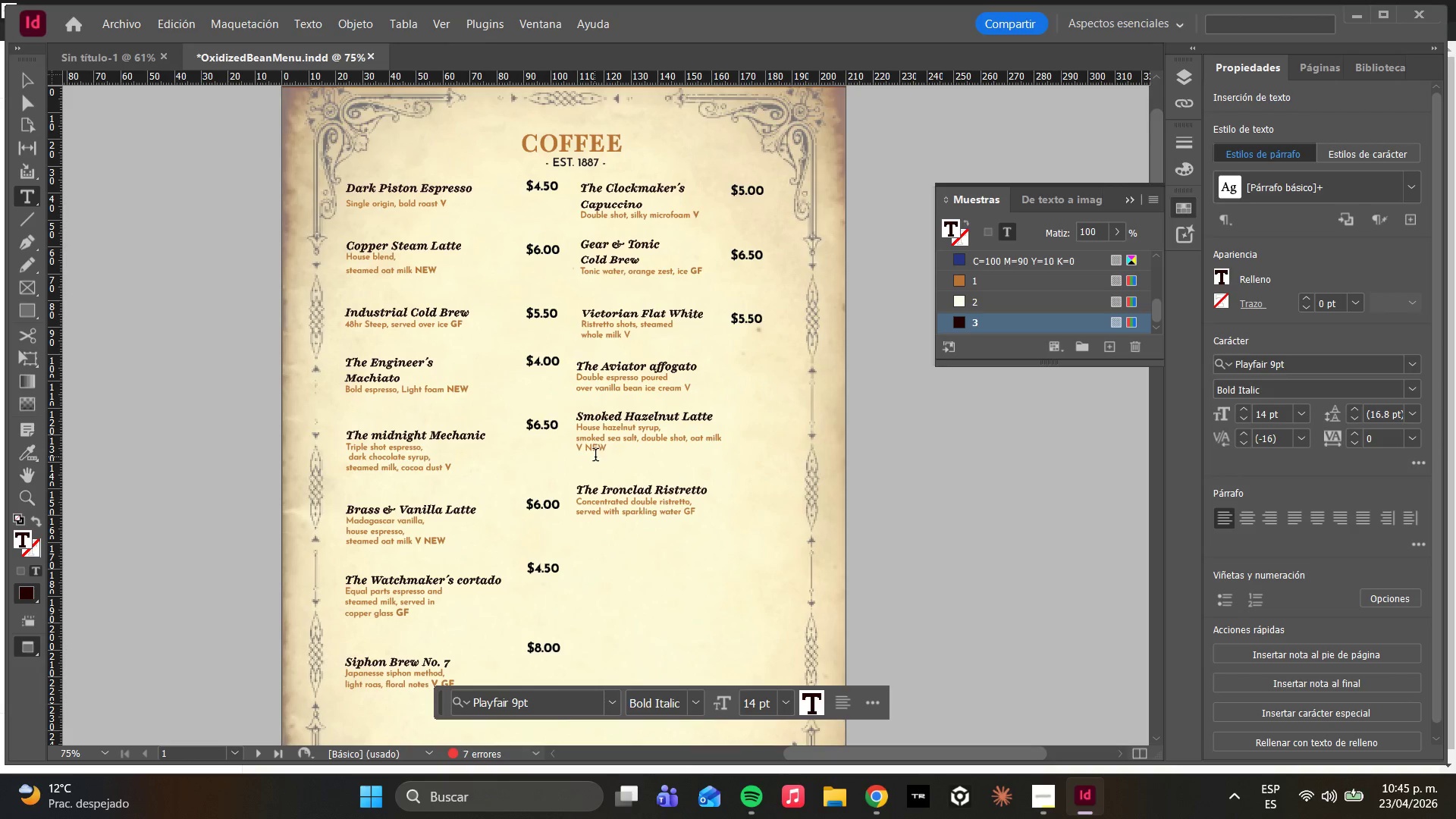 
left_click_drag(start_coordinate=[610, 453], to_coordinate=[576, 454])
 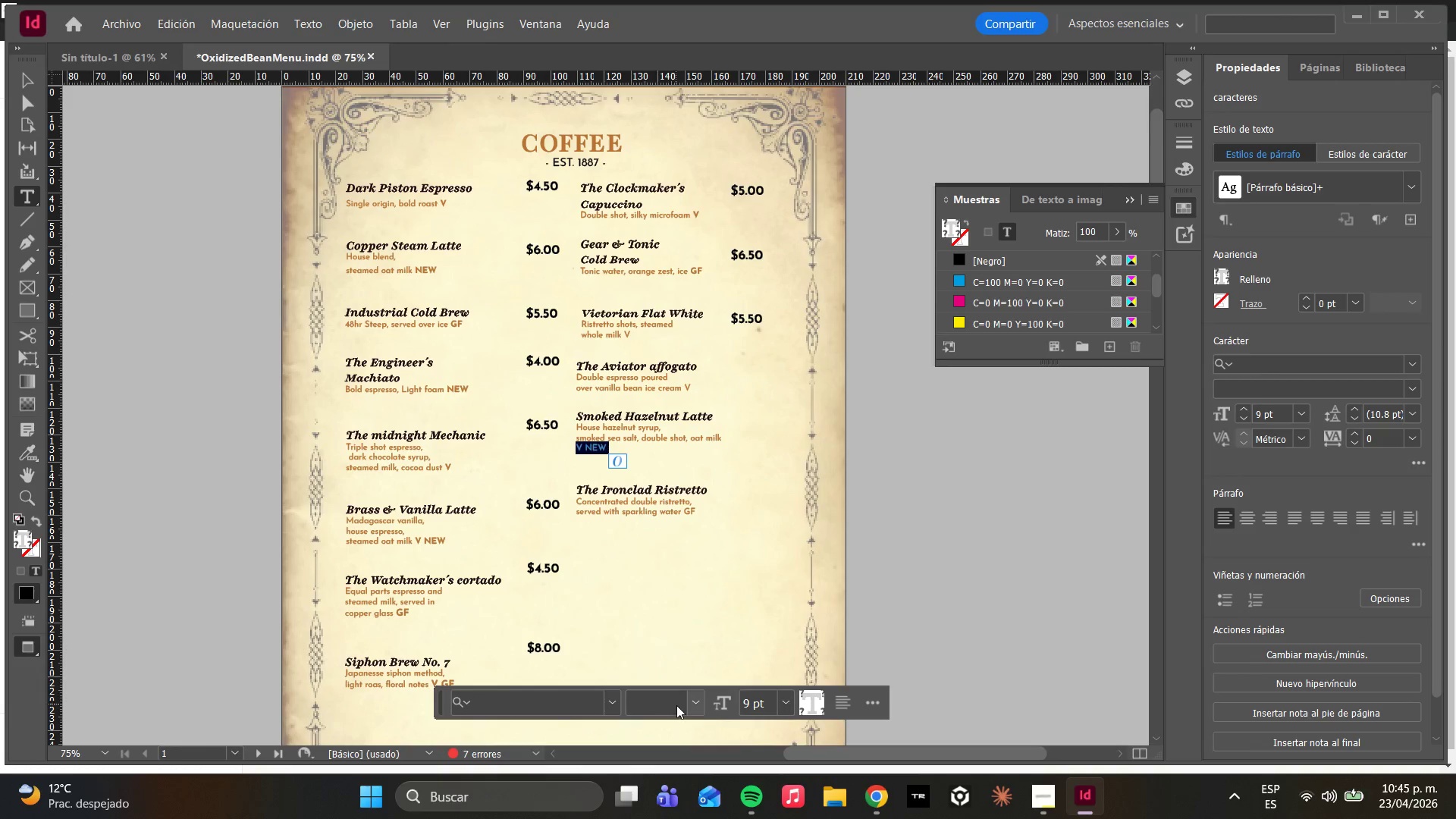 
left_click([696, 708])
 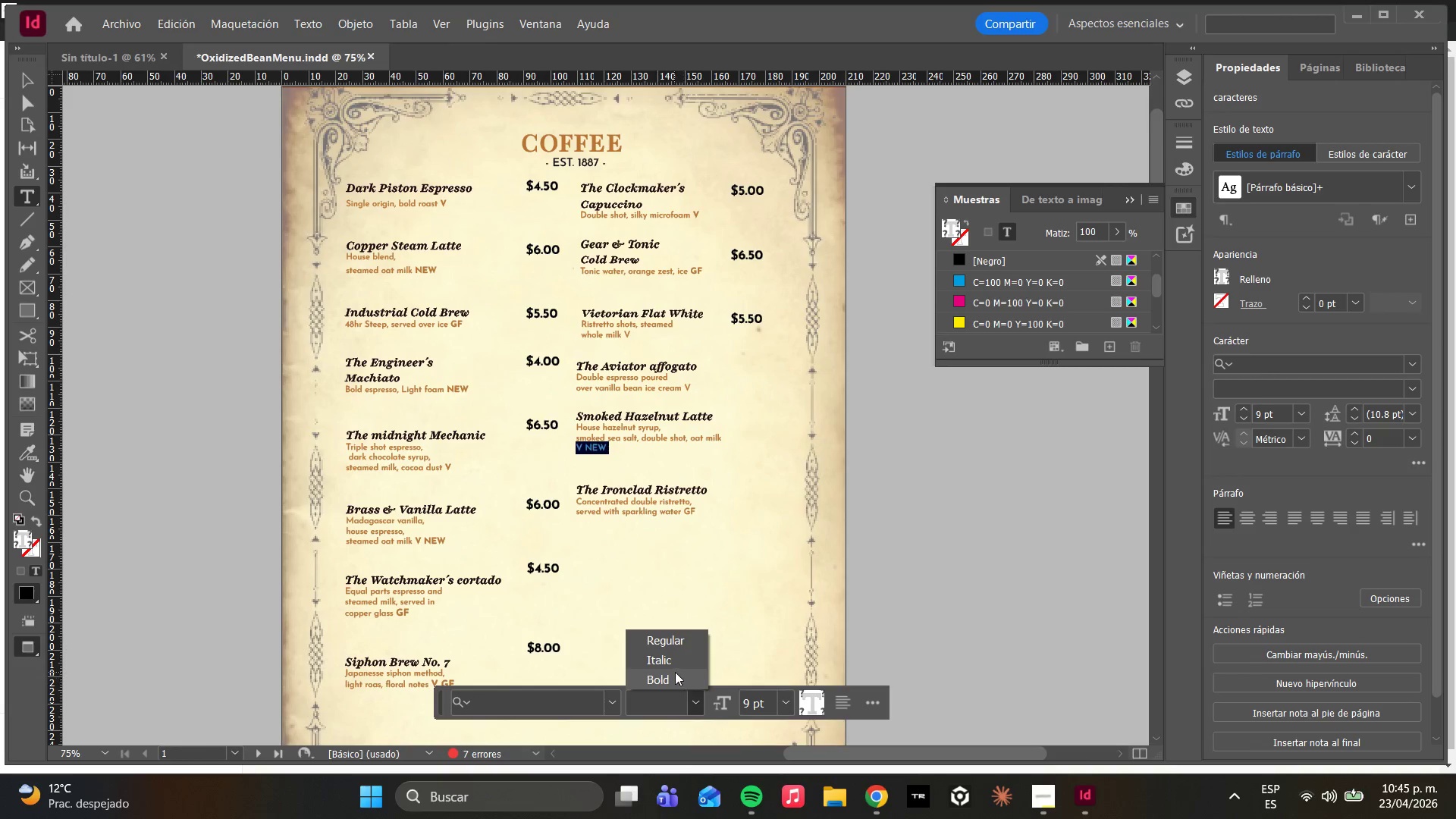 
left_click([670, 673])
 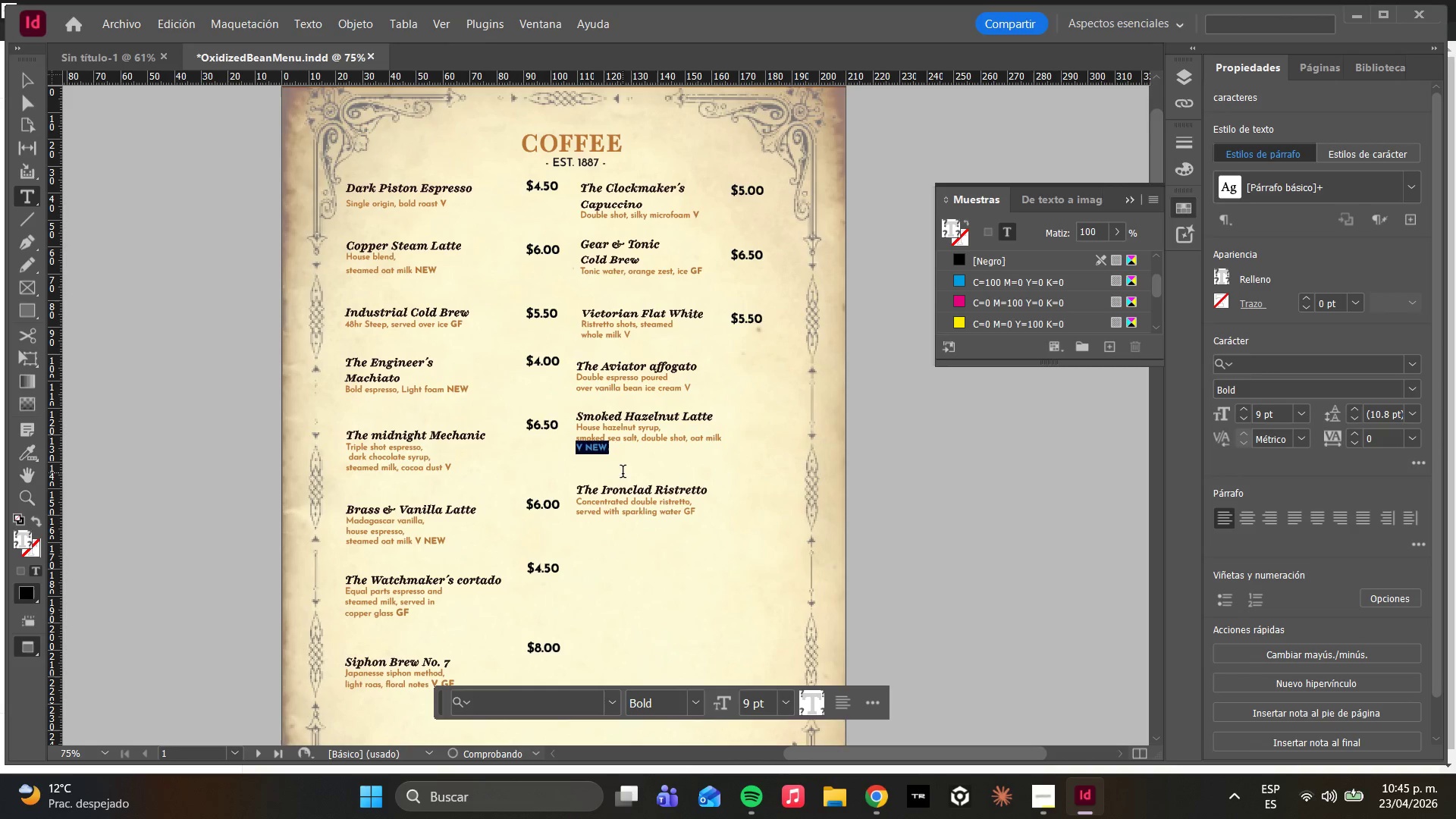 
left_click([617, 393])
 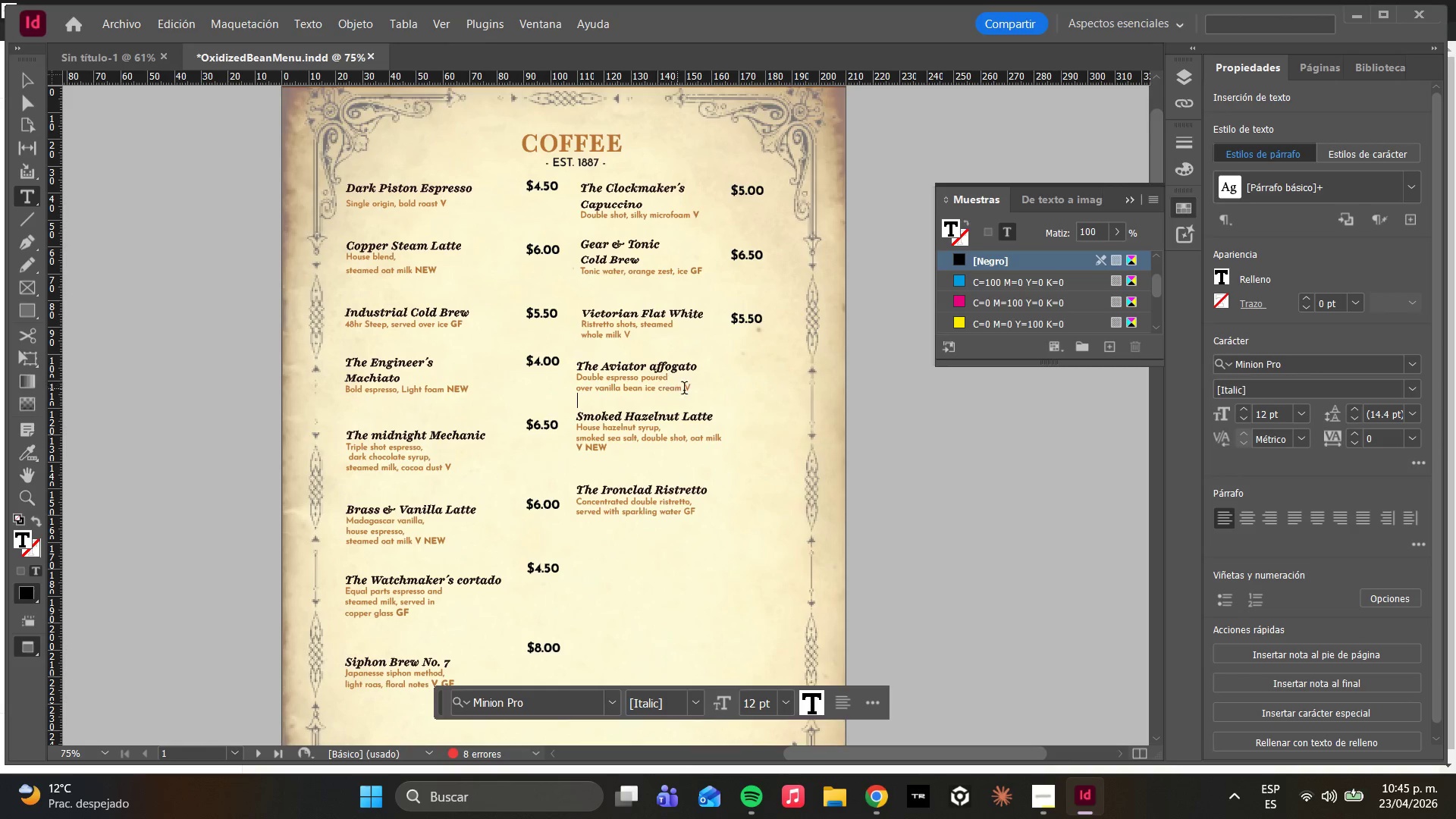 
left_click_drag(start_coordinate=[689, 390], to_coordinate=[682, 391])
 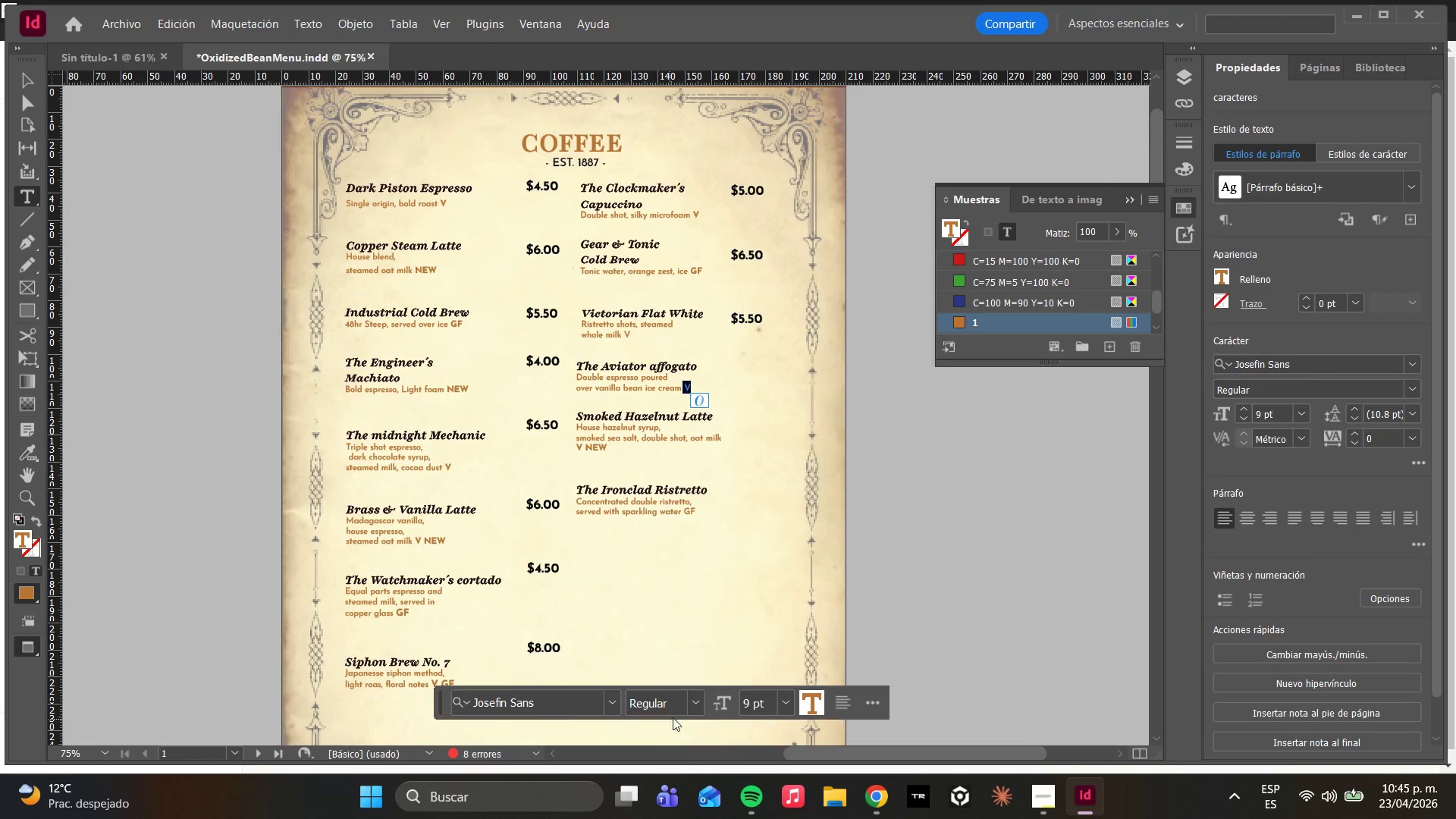 
left_click([693, 703])
 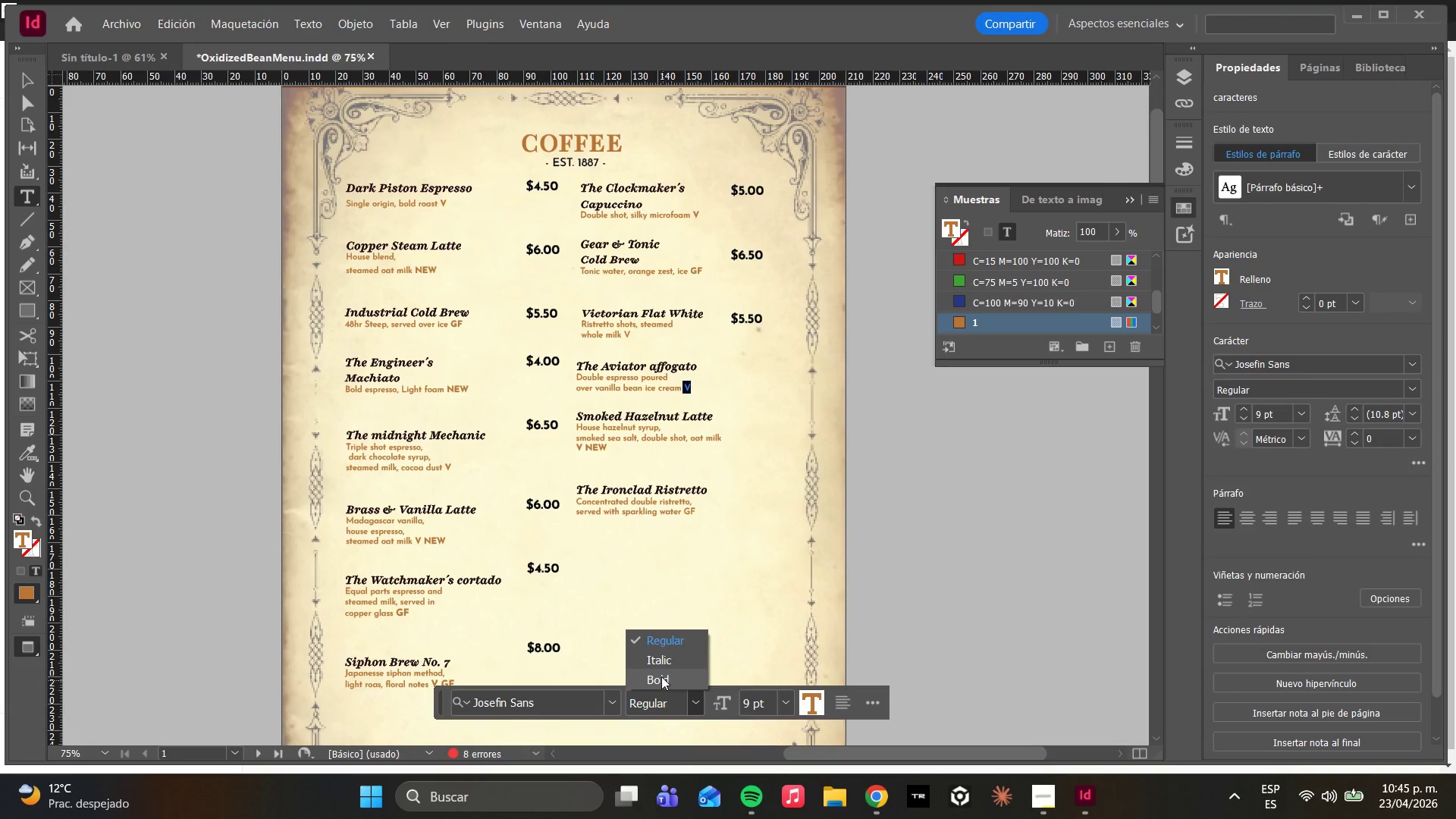 
left_click([661, 676])
 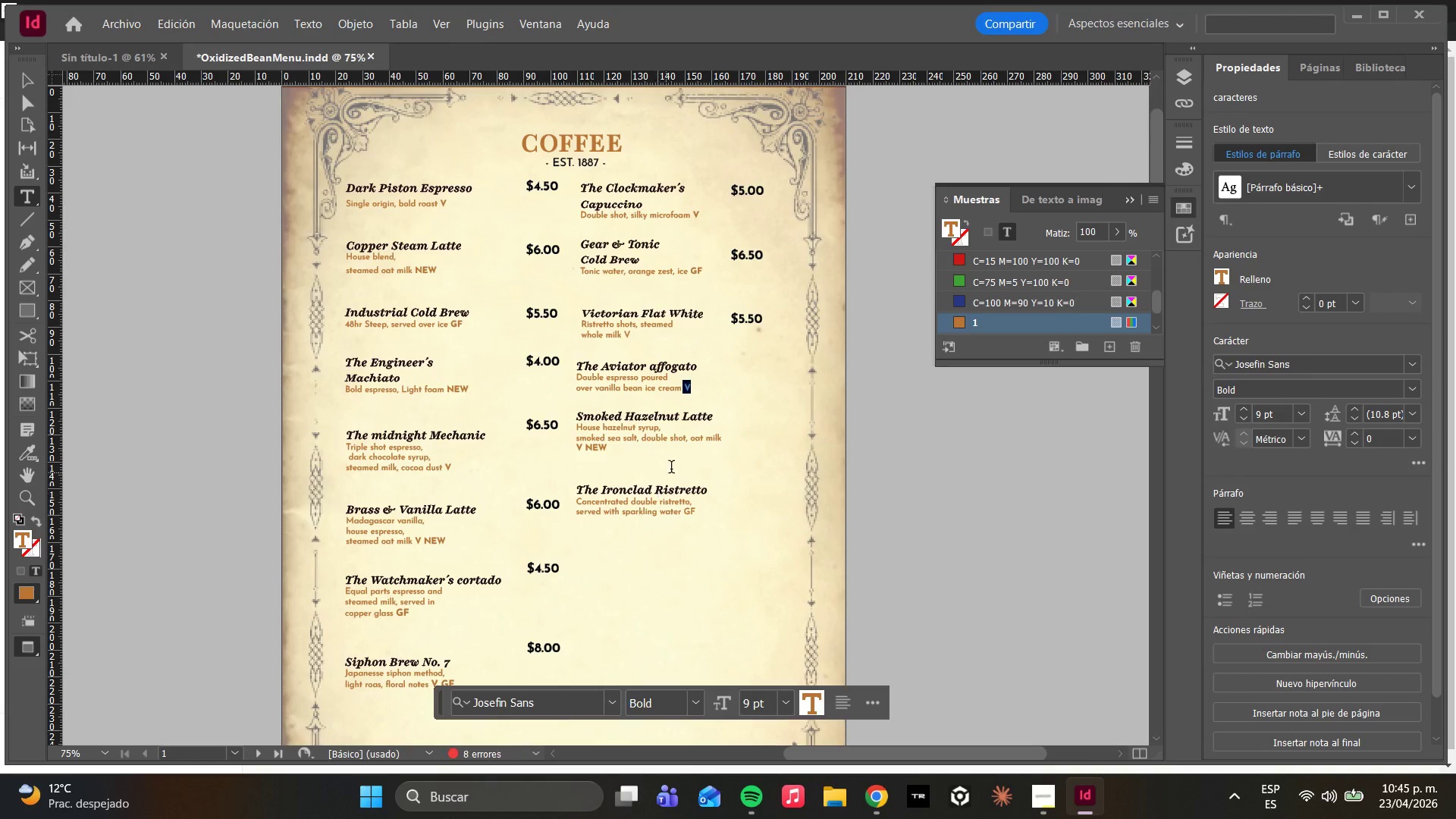 
left_click([676, 454])
 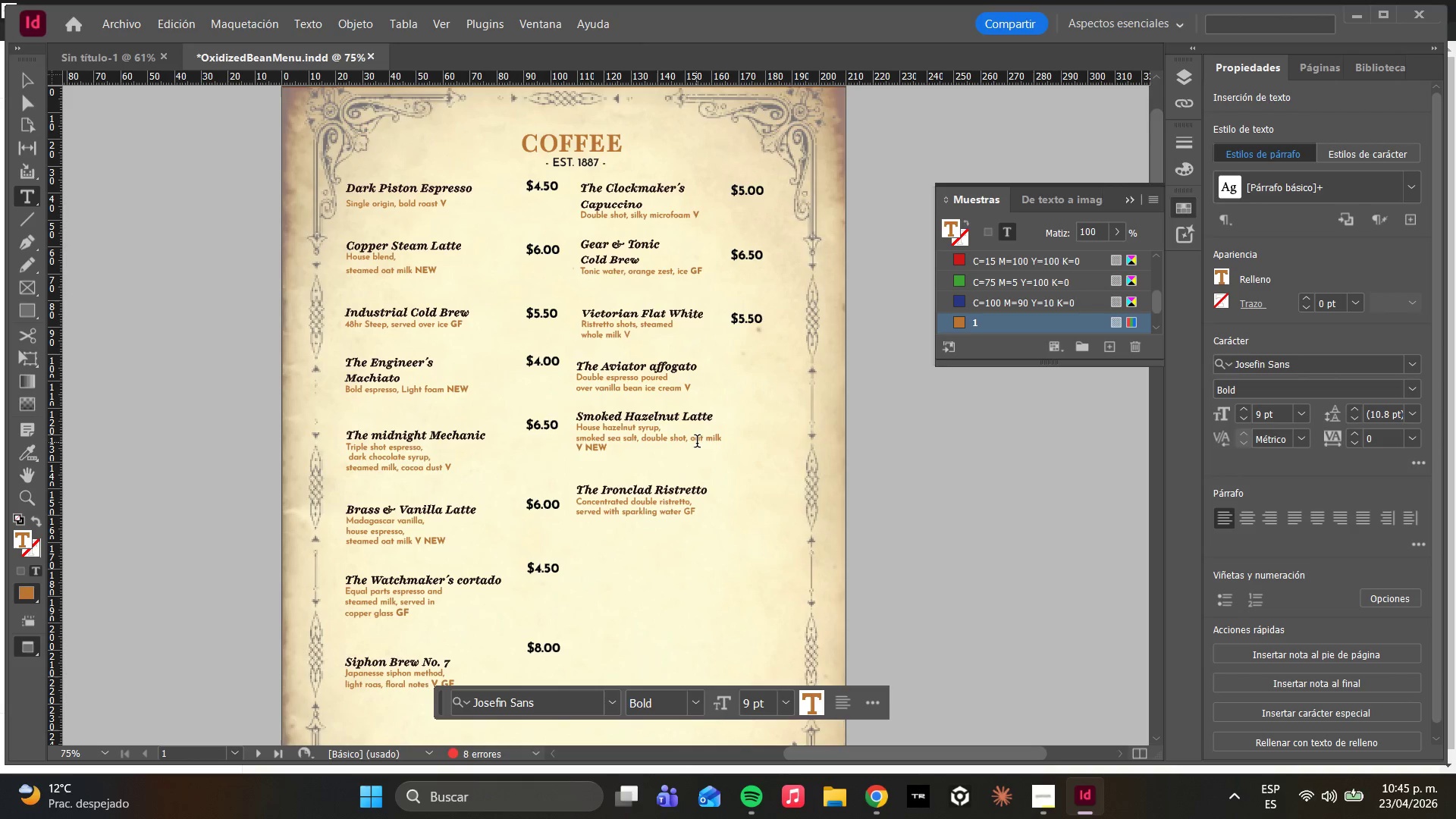 
left_click([692, 438])
 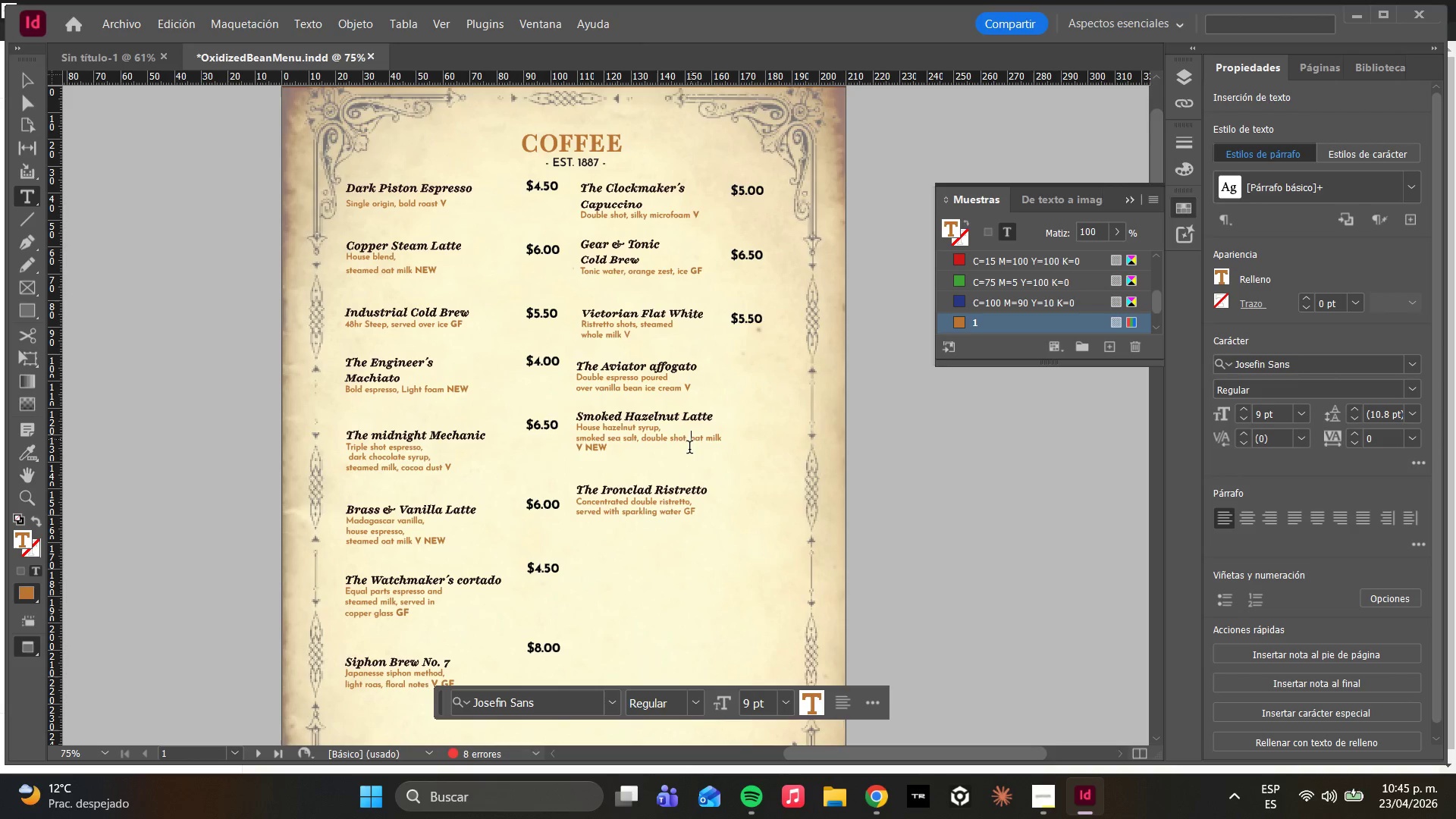 
key(Enter)
 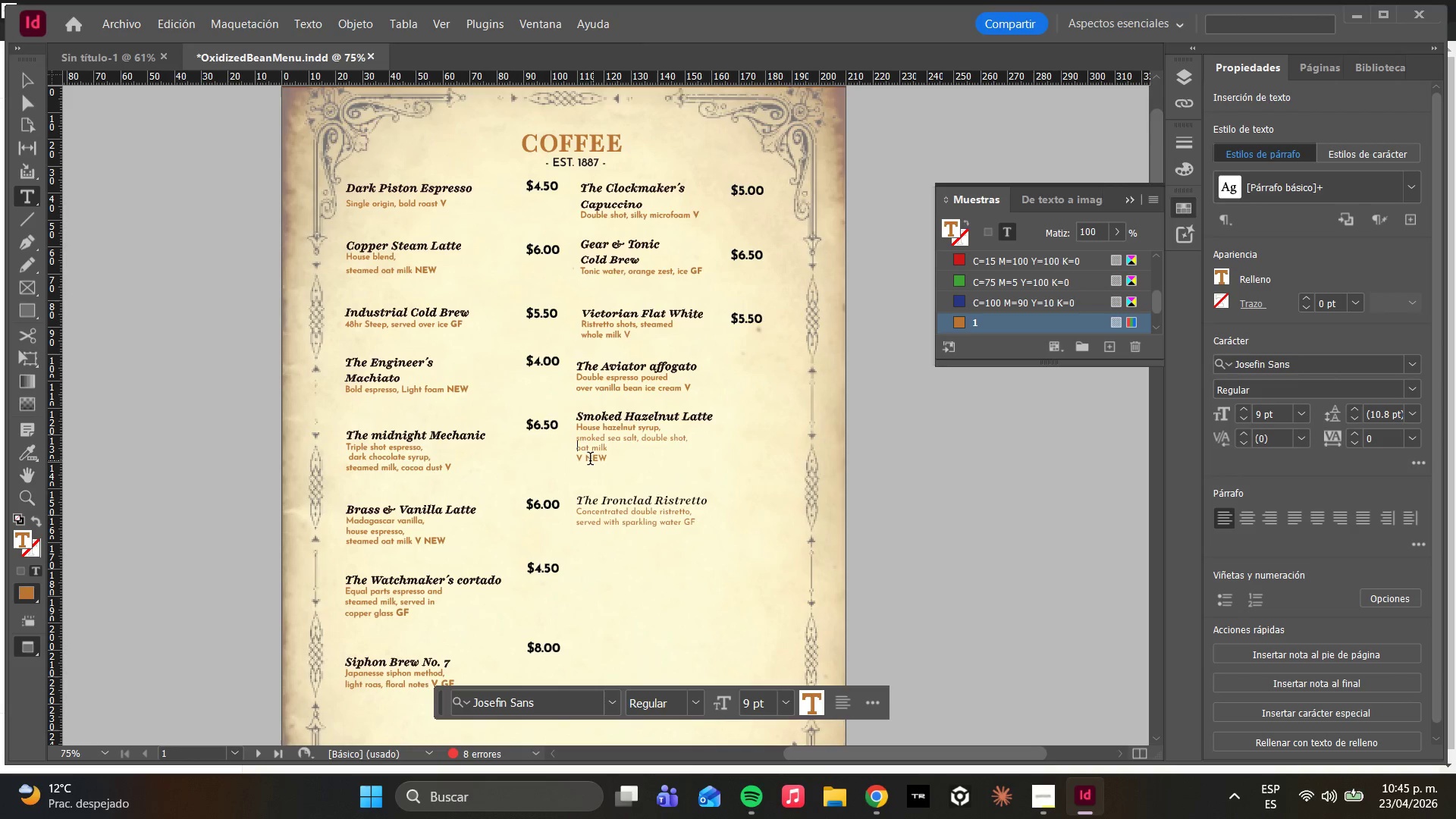 
left_click([576, 459])
 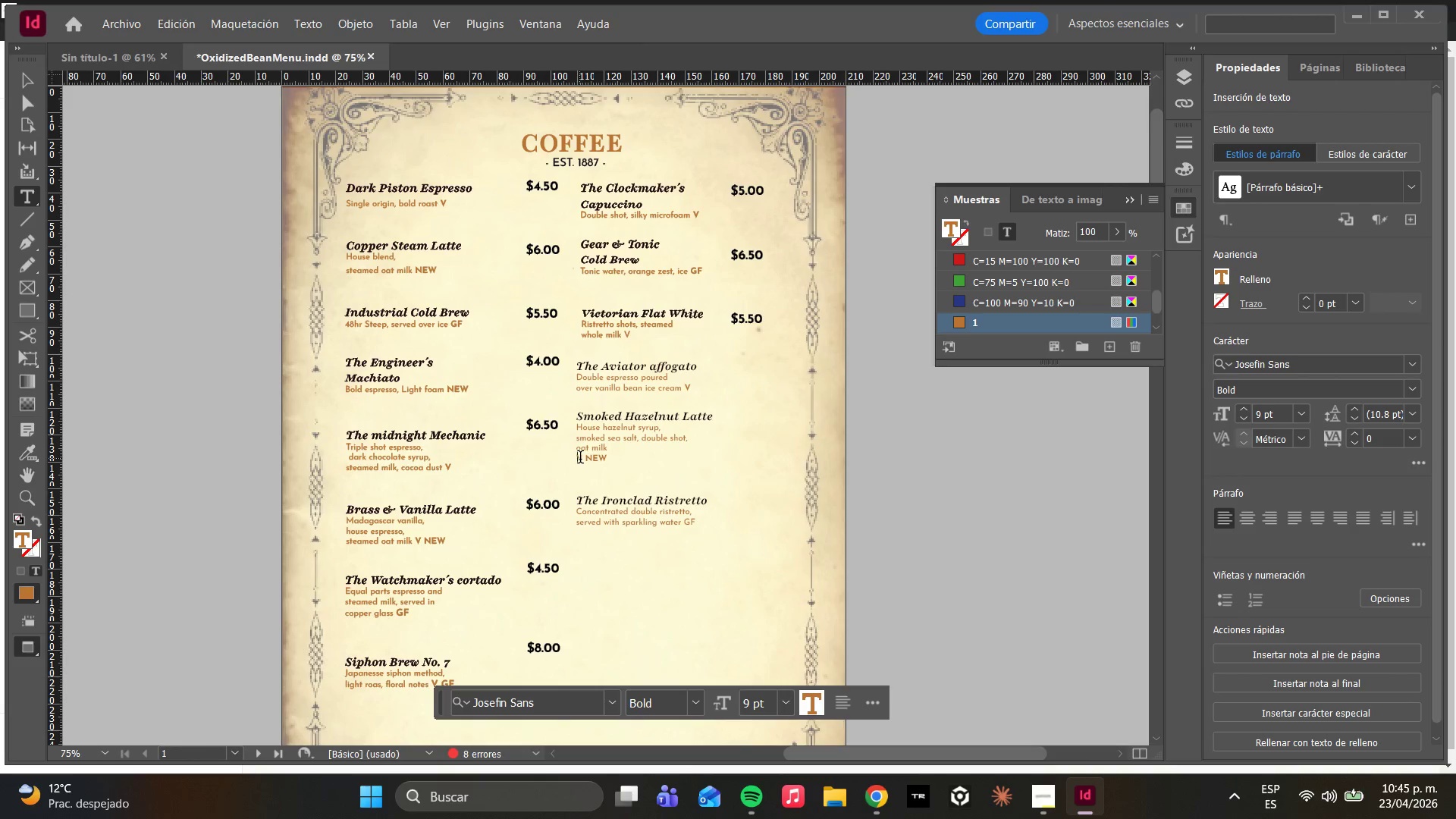 
key(Backspace)
 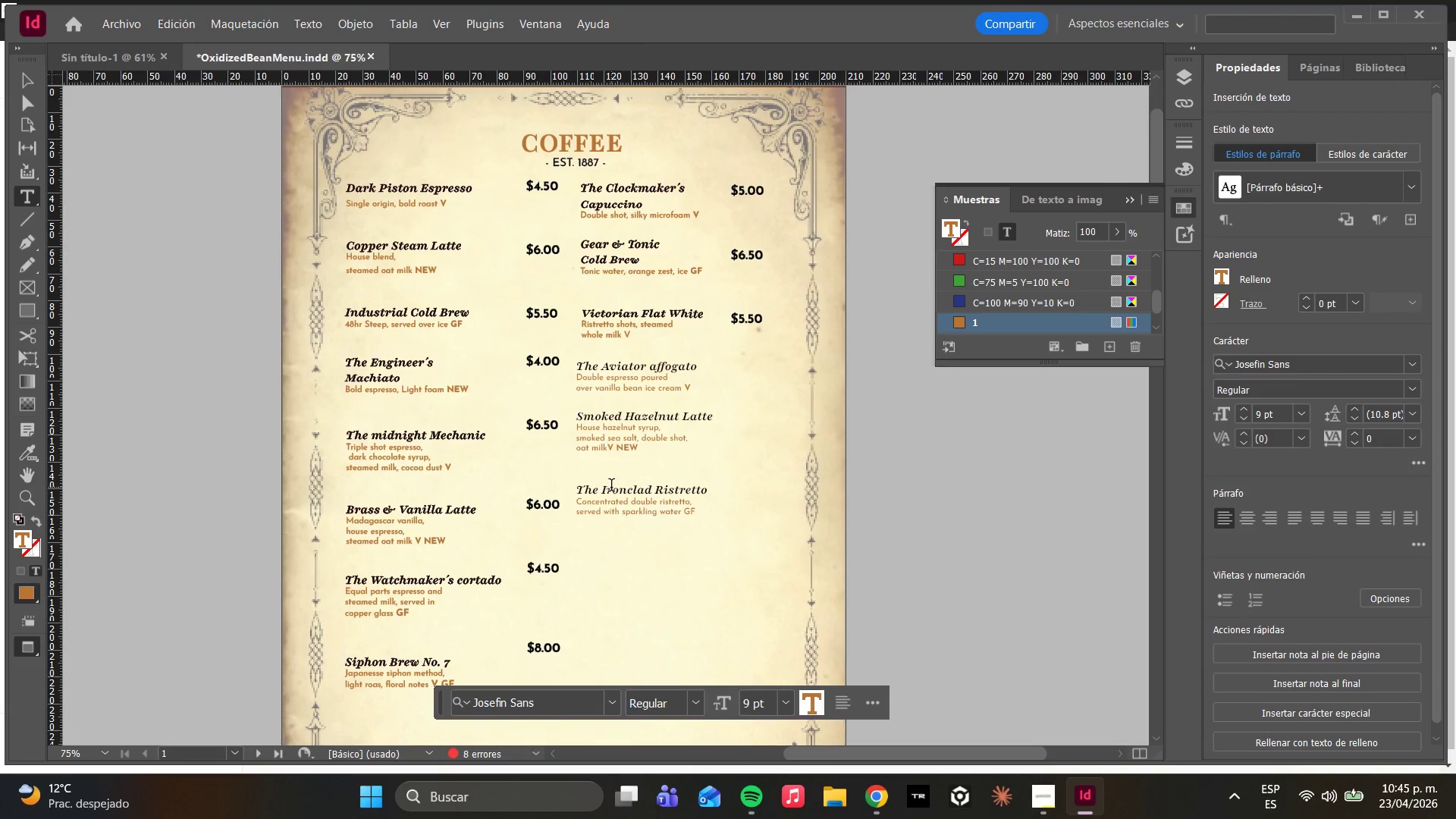 
key(Space)
 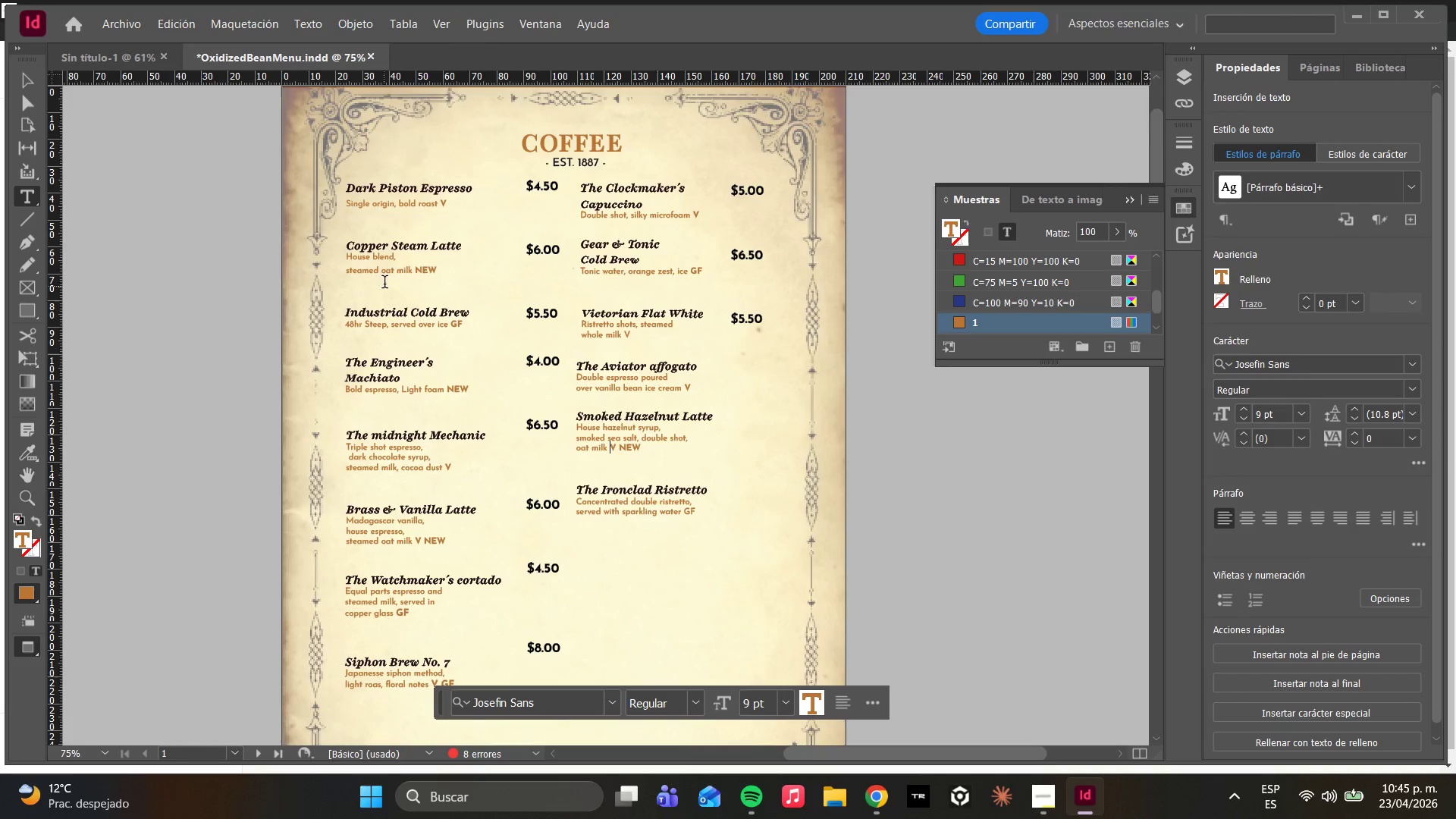 
wait(7.31)
 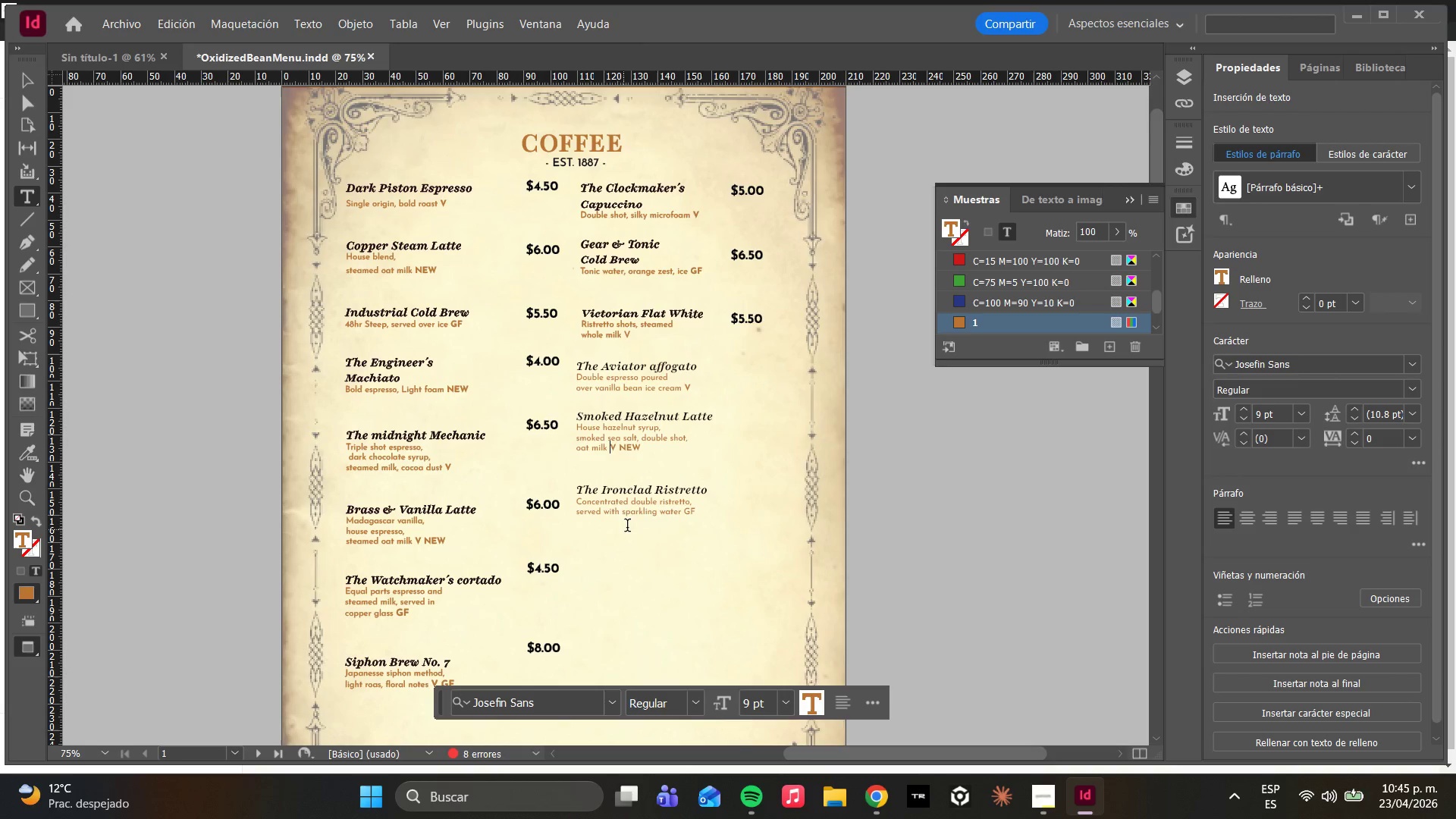 
left_click([28, 104])
 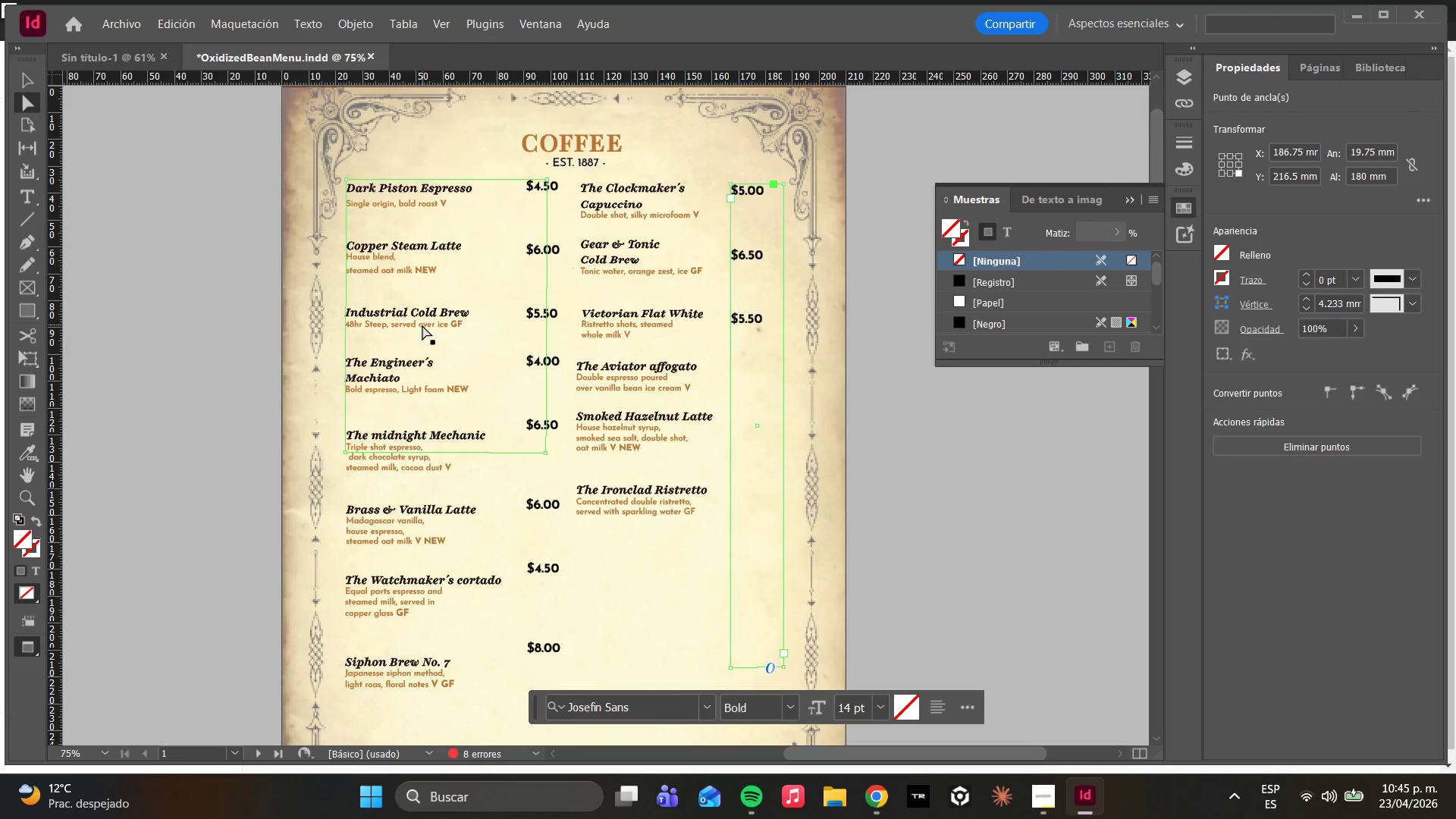 
wait(7.11)
 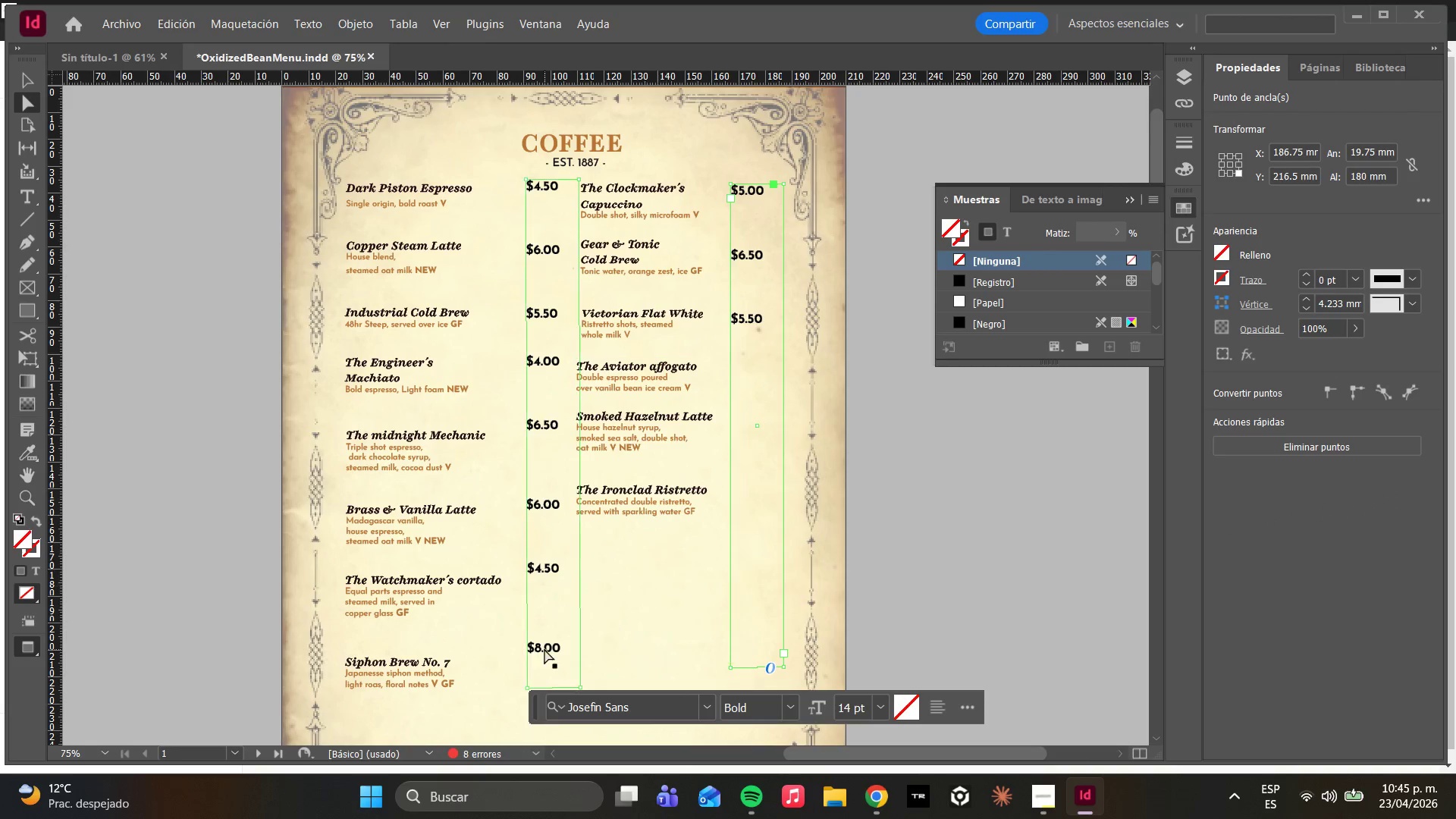 
double_click([381, 331])
 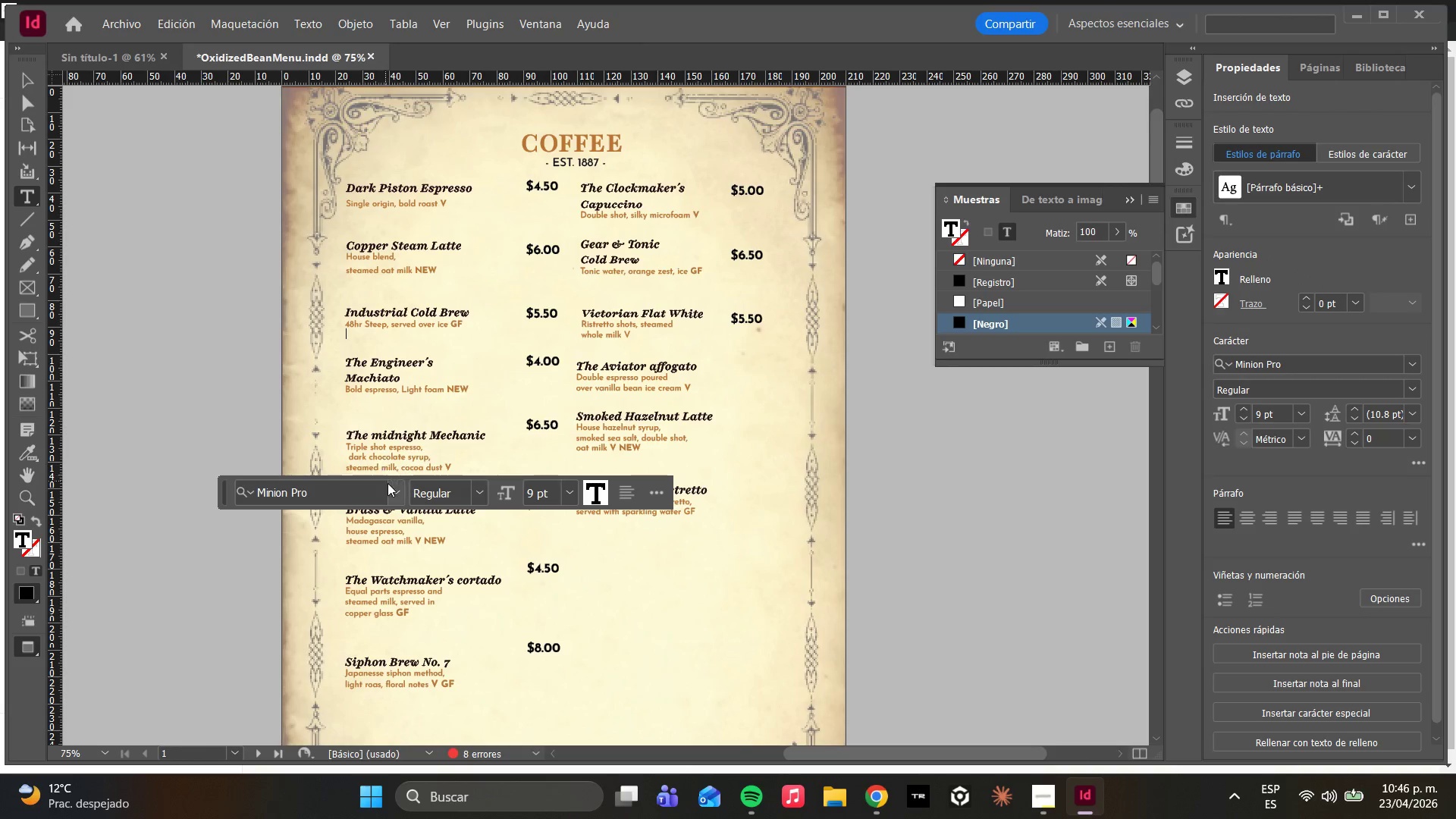 
left_click([391, 462])
 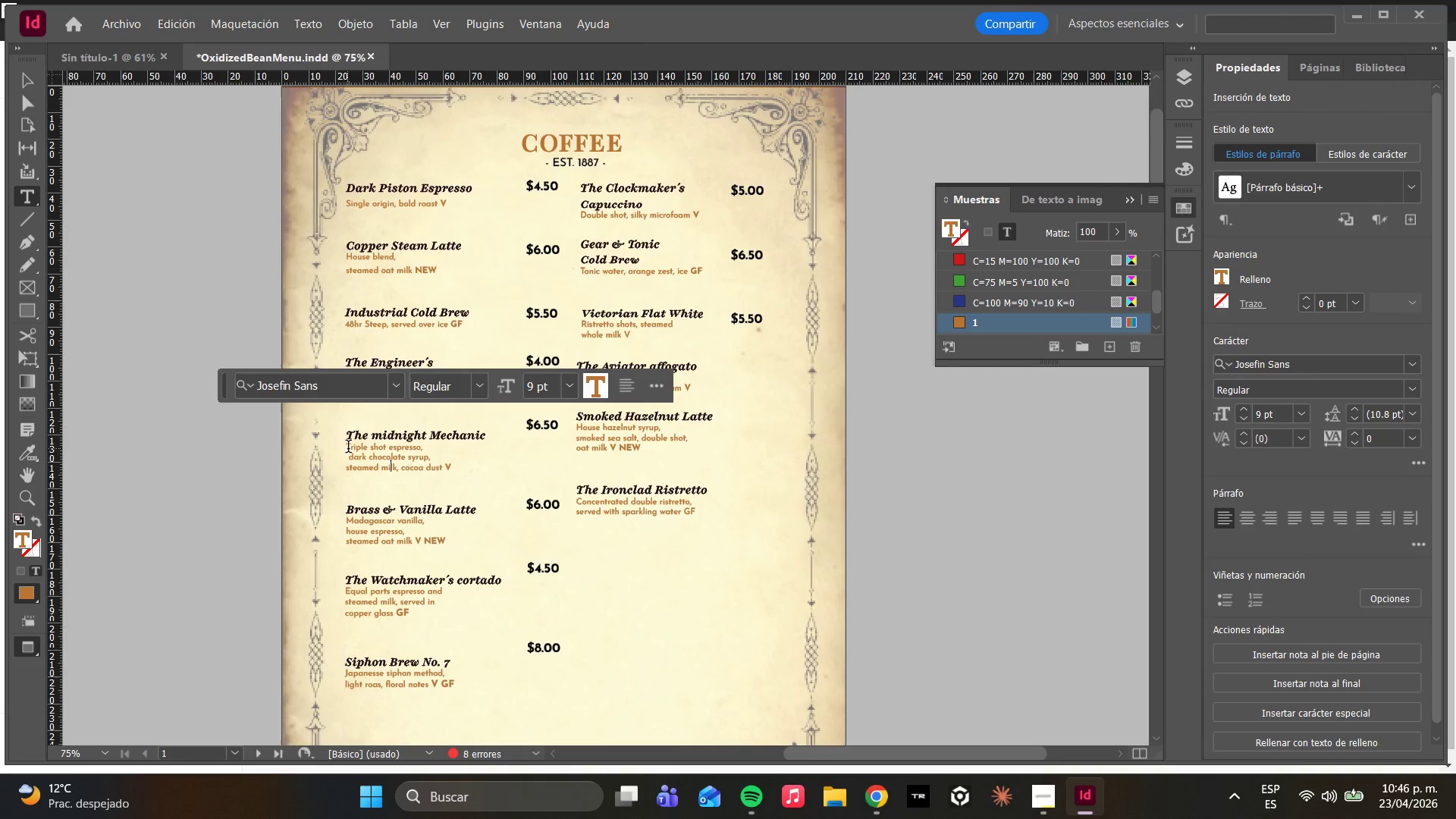 
left_click_drag(start_coordinate=[348, 448], to_coordinate=[442, 463])
 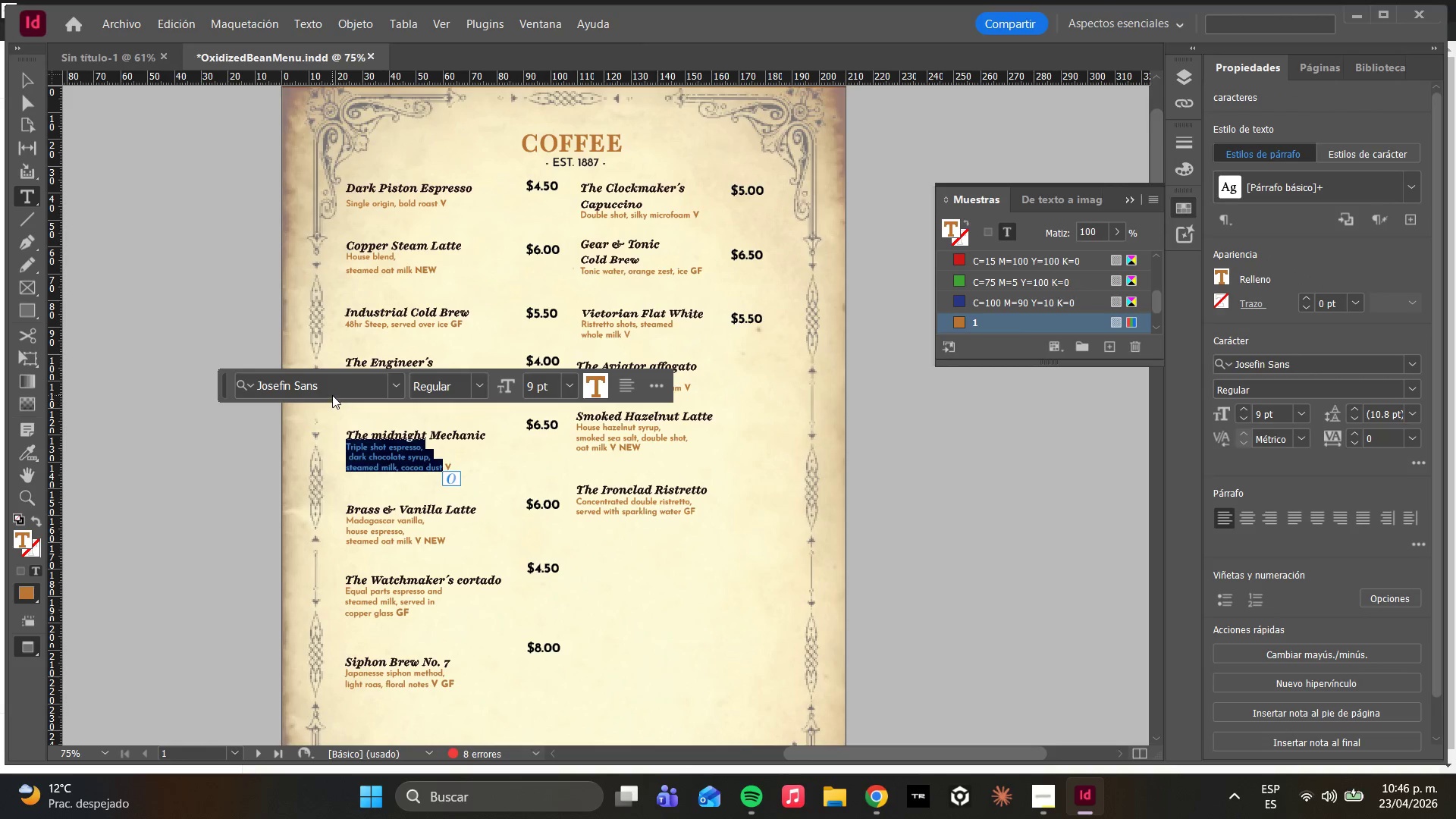 
left_click([327, 388])
 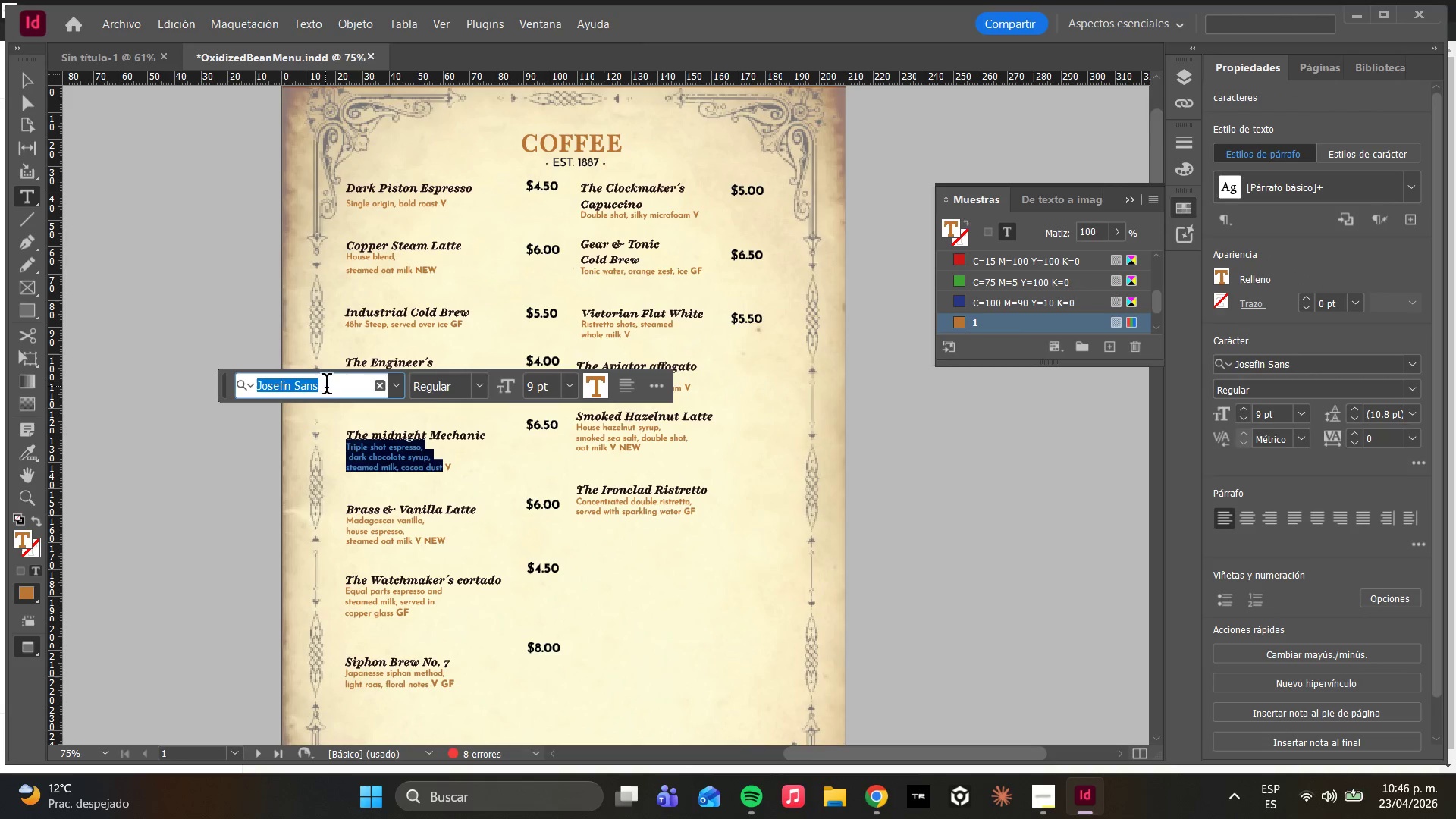 
type(JOSEFI)
 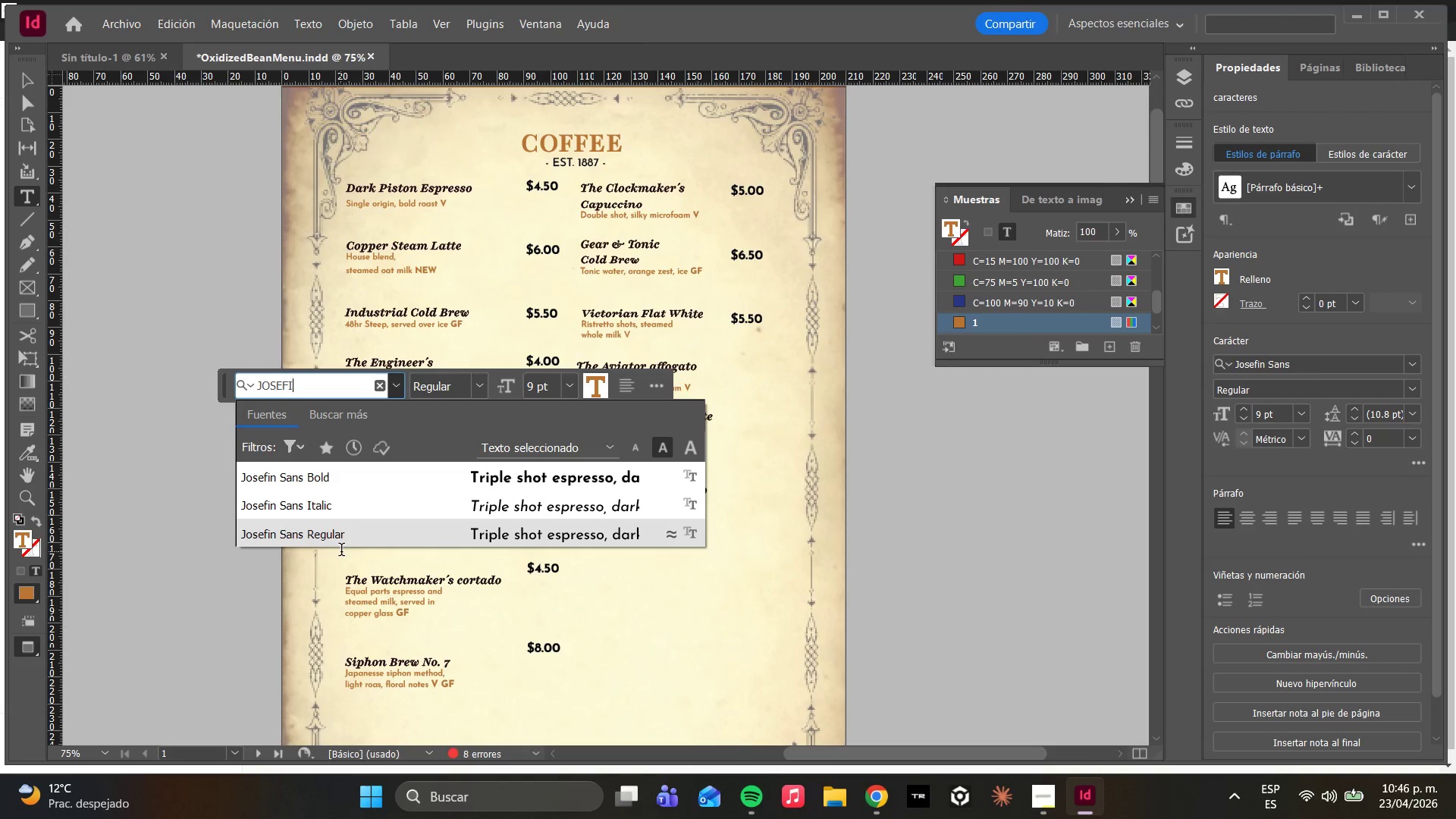 
left_click([329, 537])
 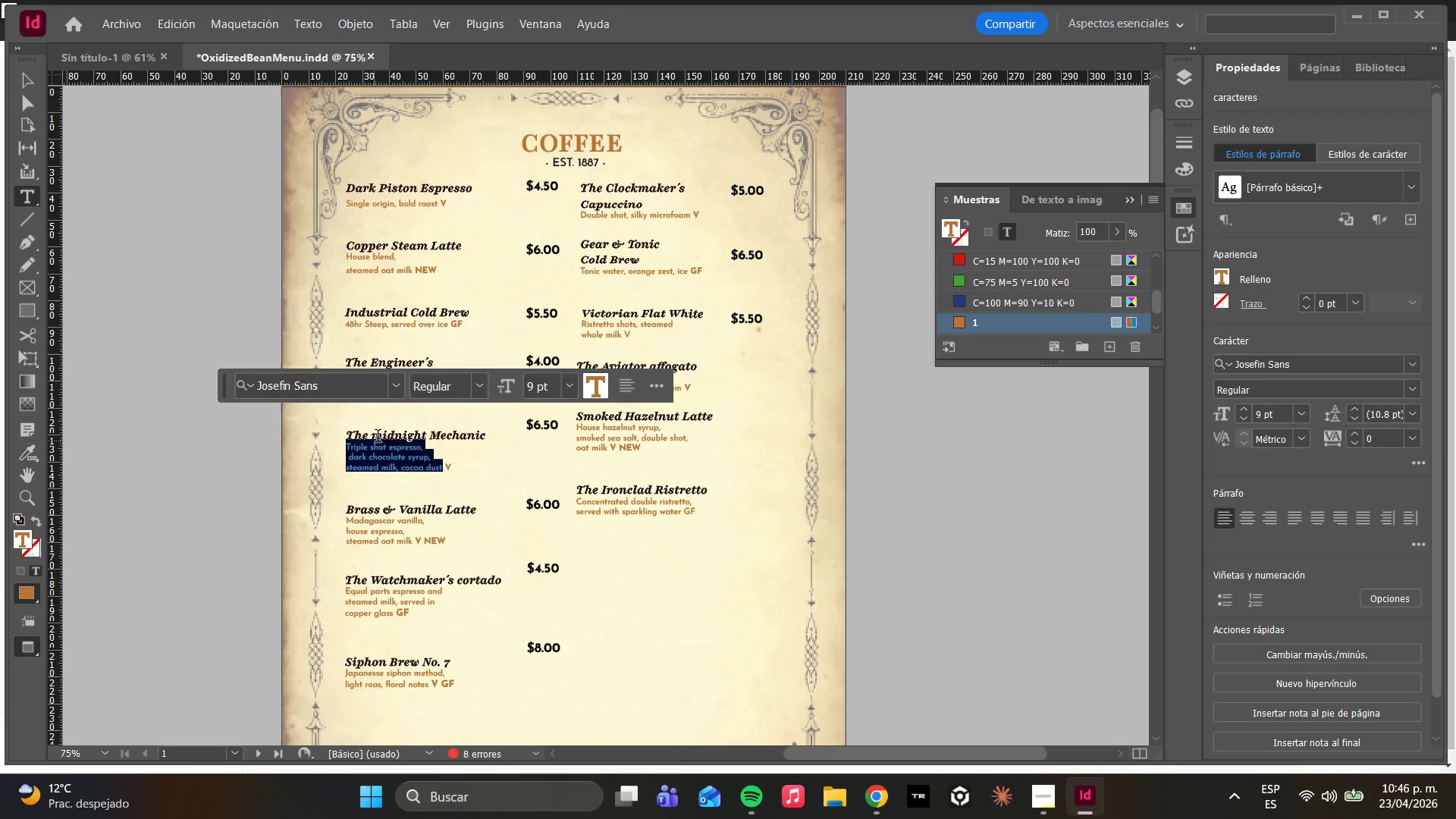 
left_click([419, 484])
 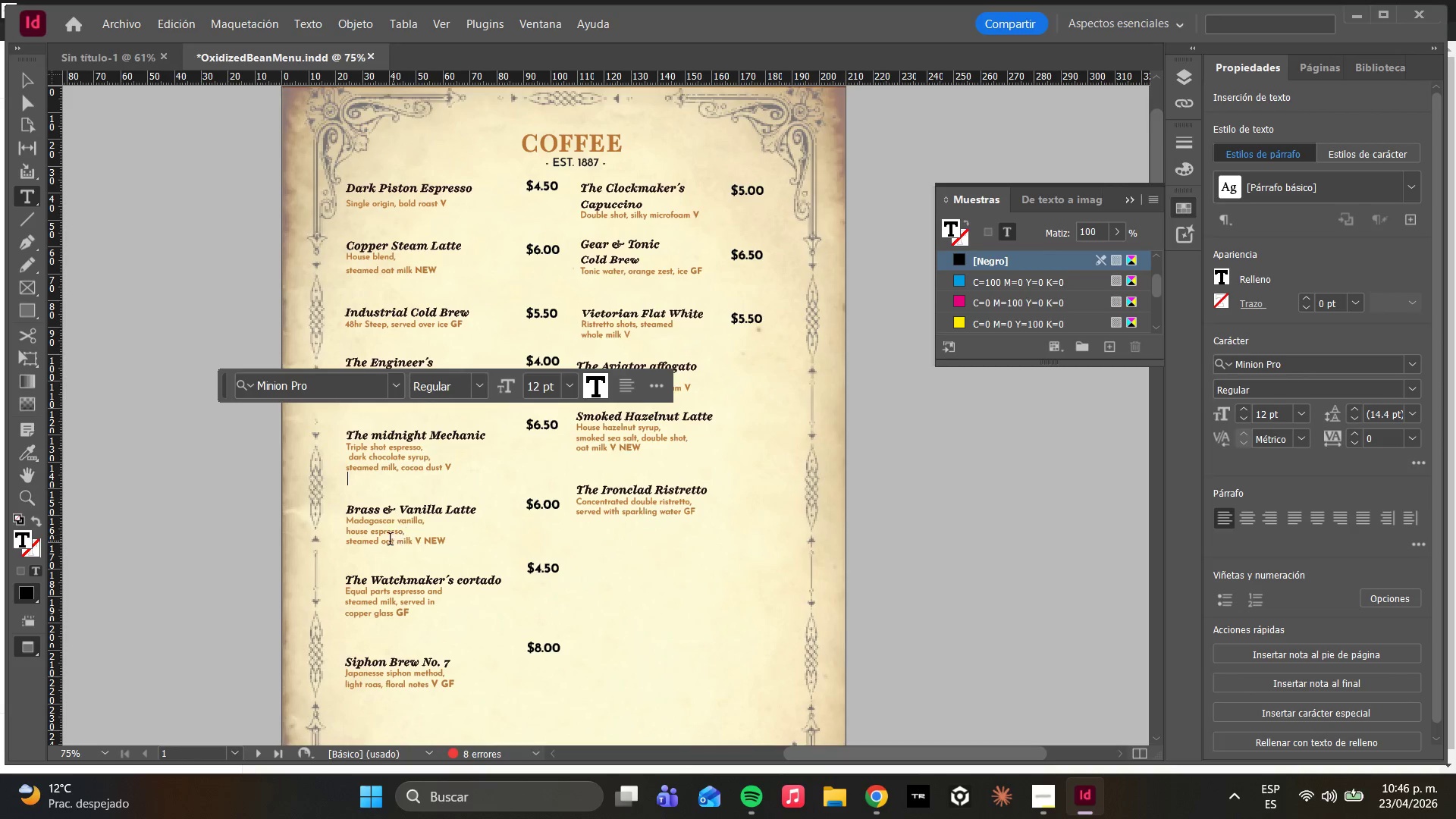 
left_click([381, 539])
 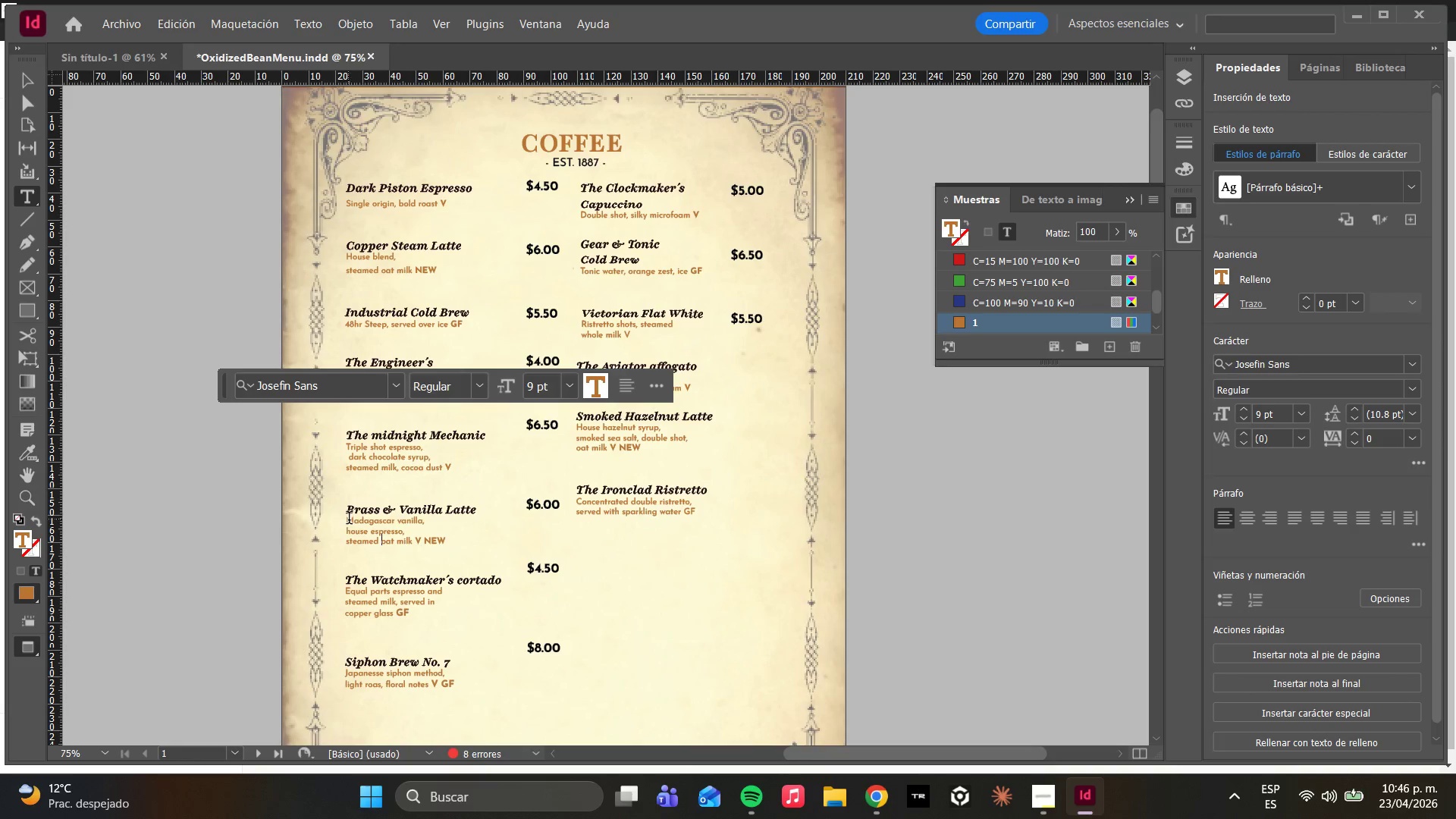 
left_click_drag(start_coordinate=[347, 519], to_coordinate=[414, 542])
 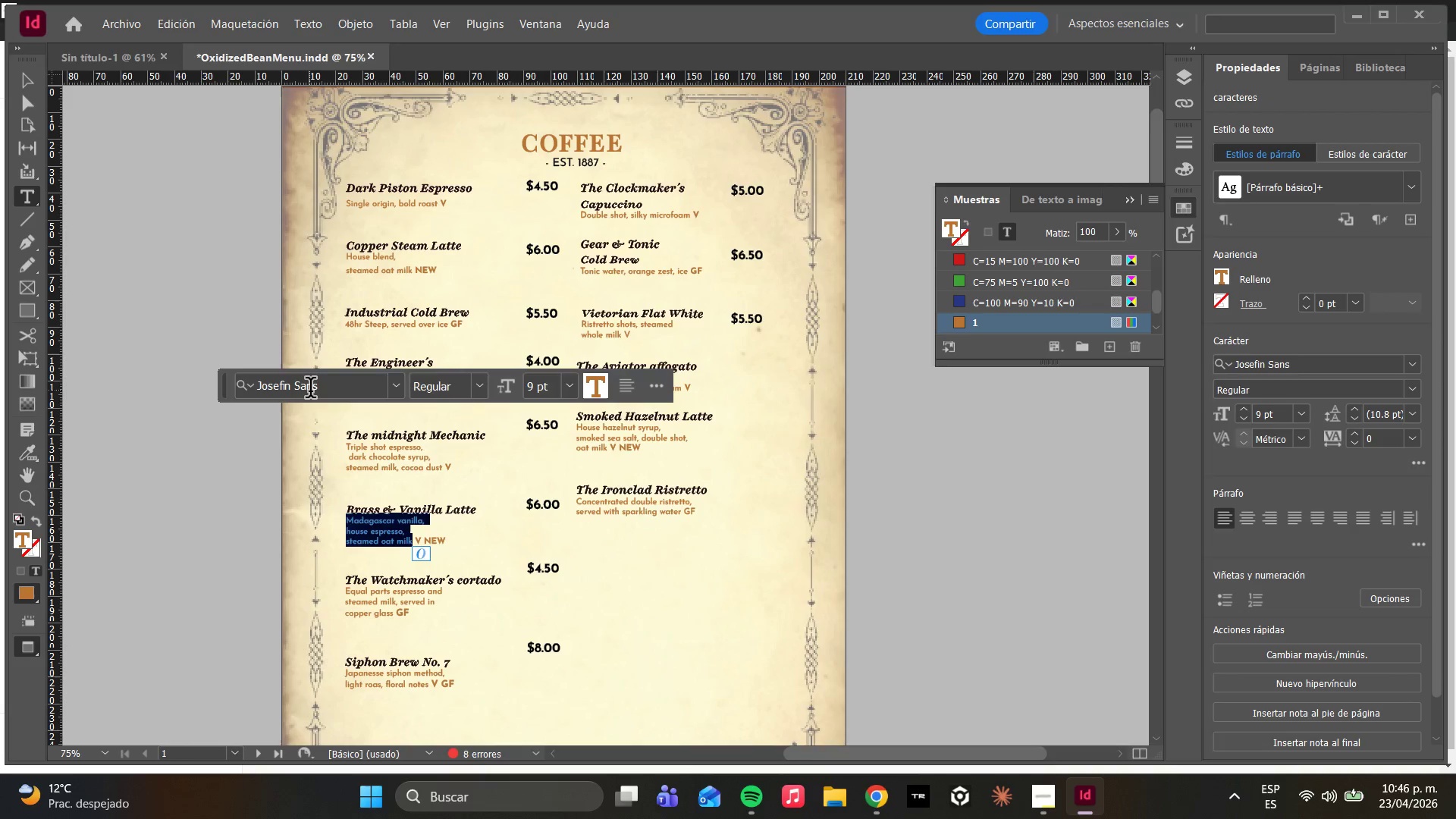 
left_click([310, 391])
 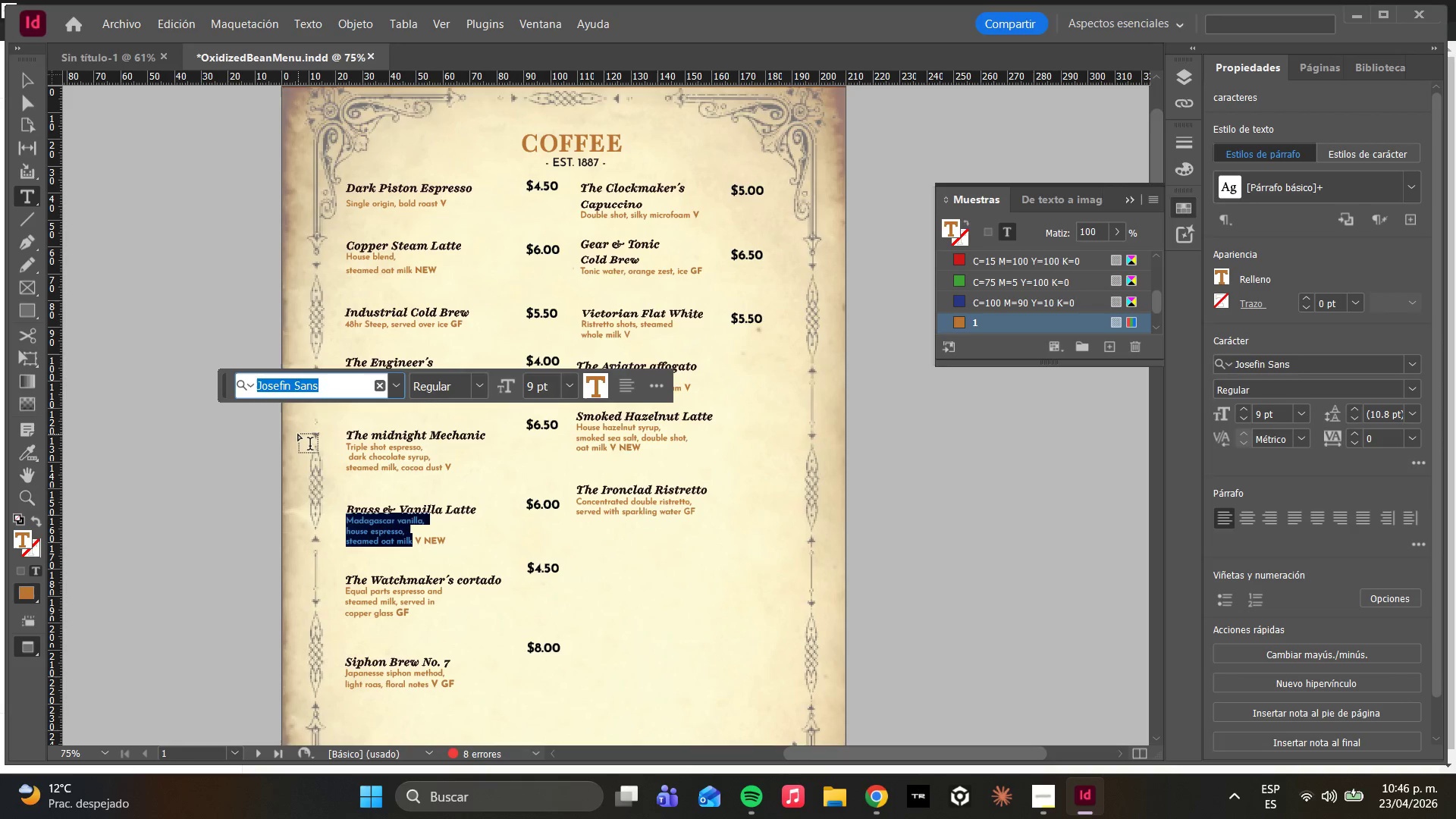 
type(JOSEFI)
 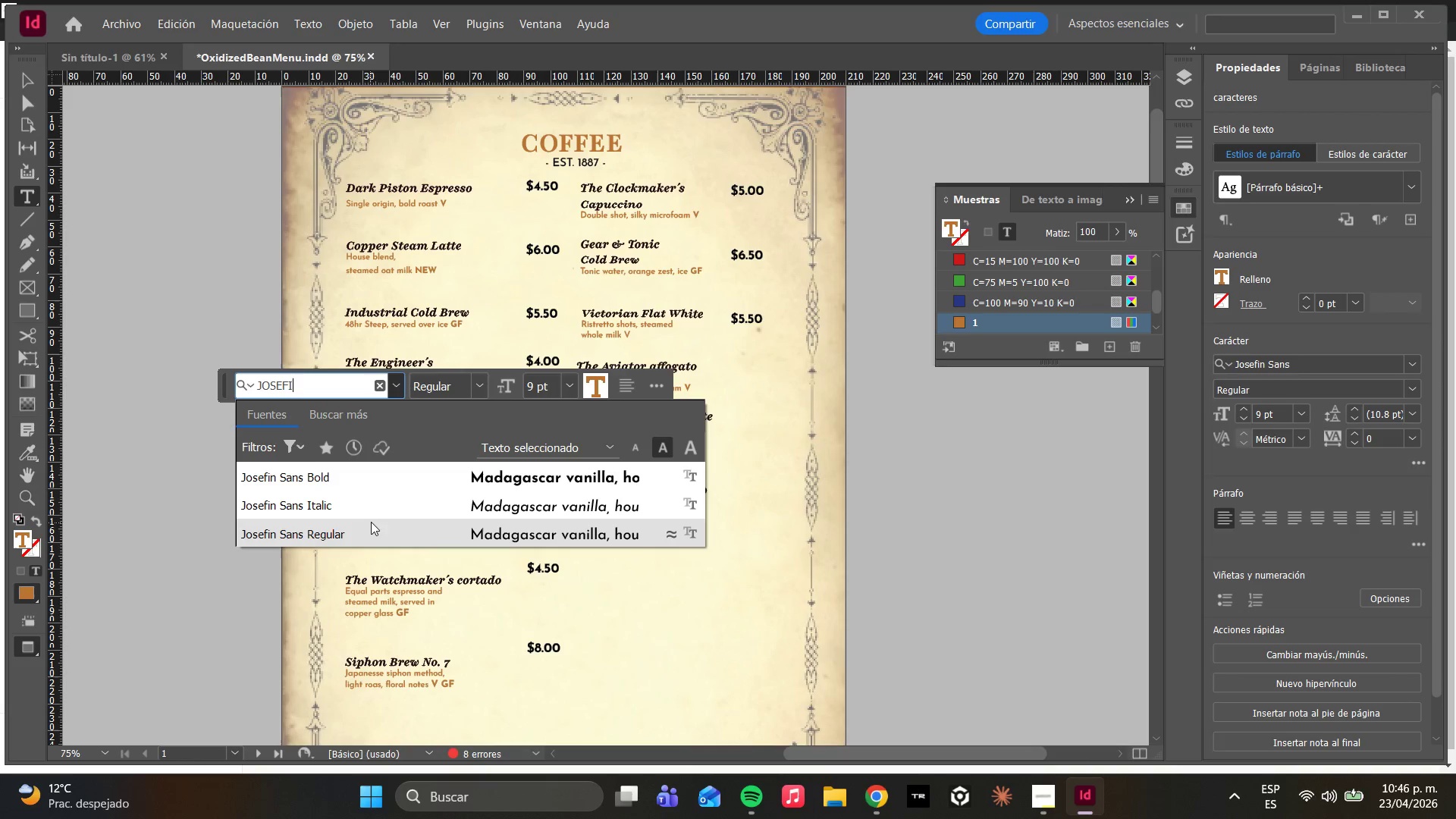 
left_click([362, 538])
 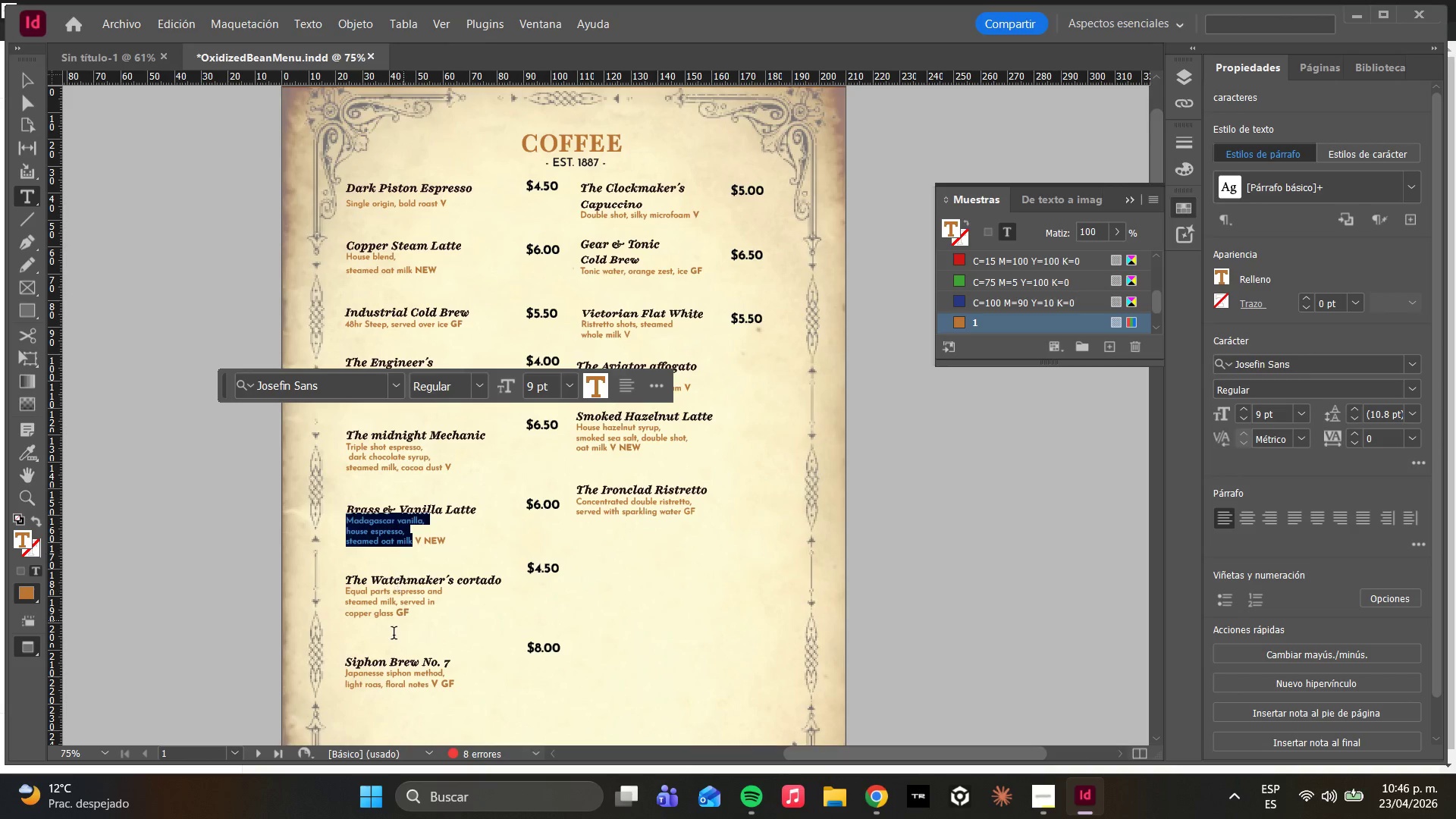 
left_click([378, 599])
 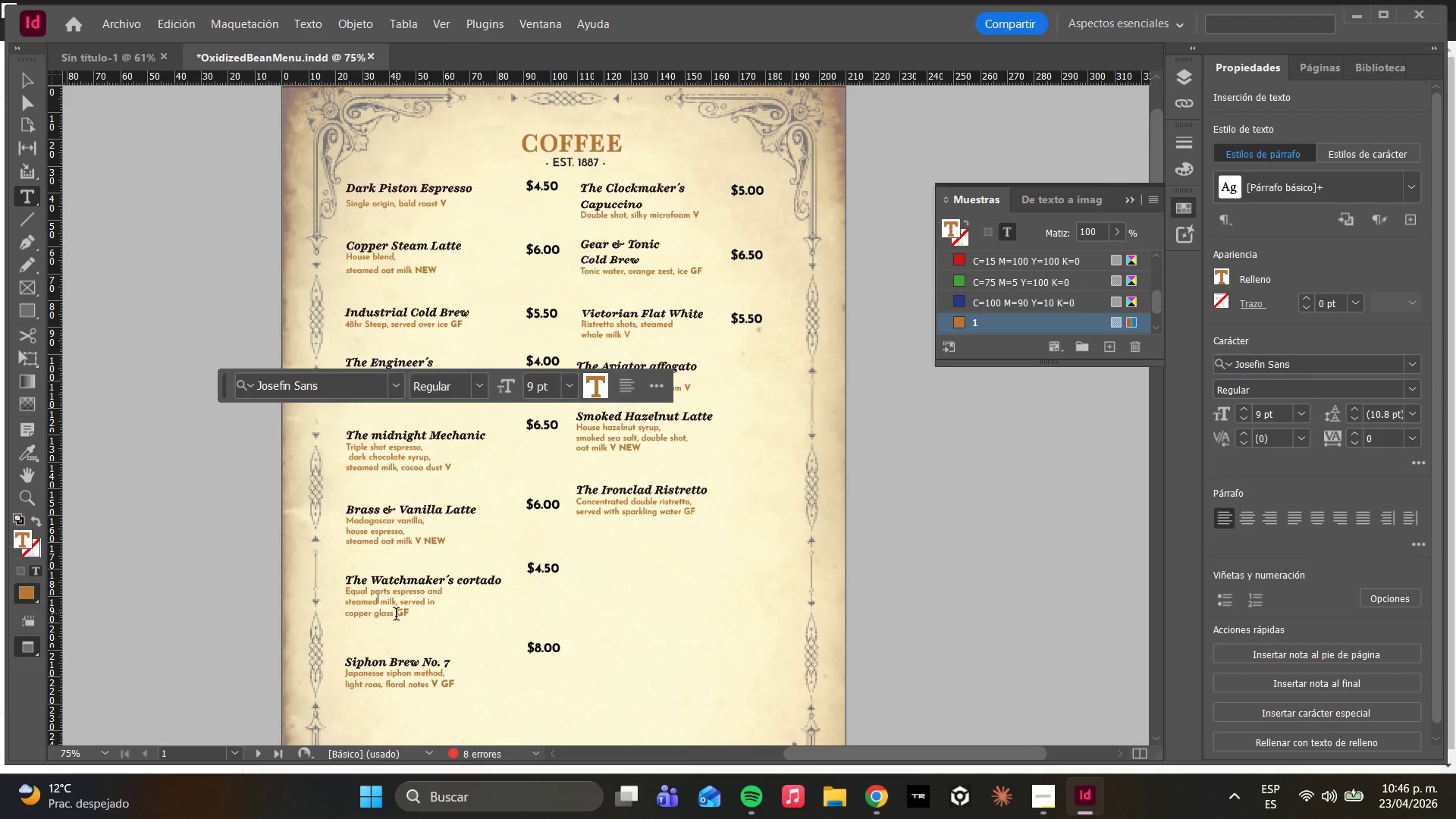 
left_click_drag(start_coordinate=[396, 617], to_coordinate=[348, 595])
 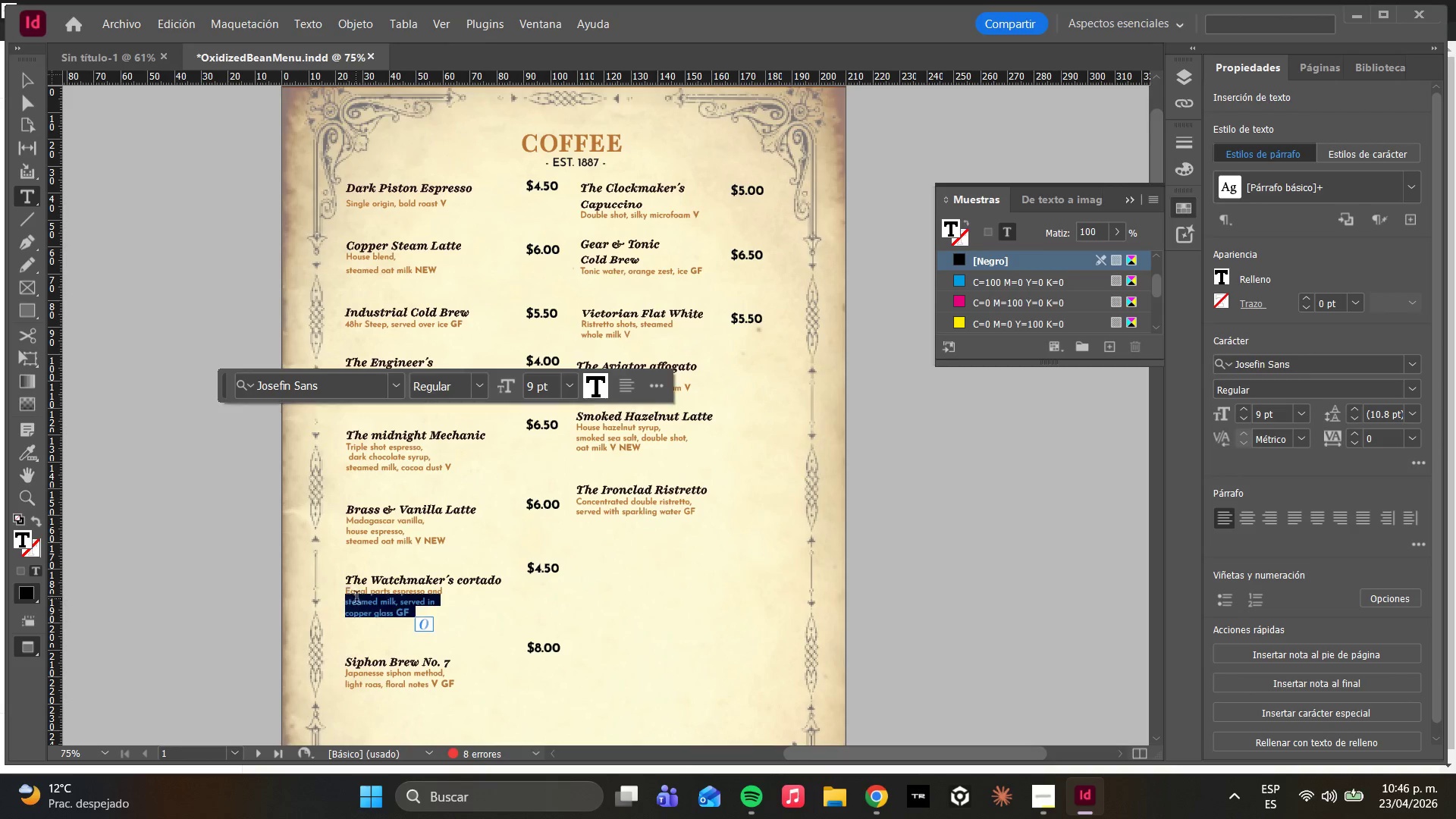 
left_click([363, 601])
 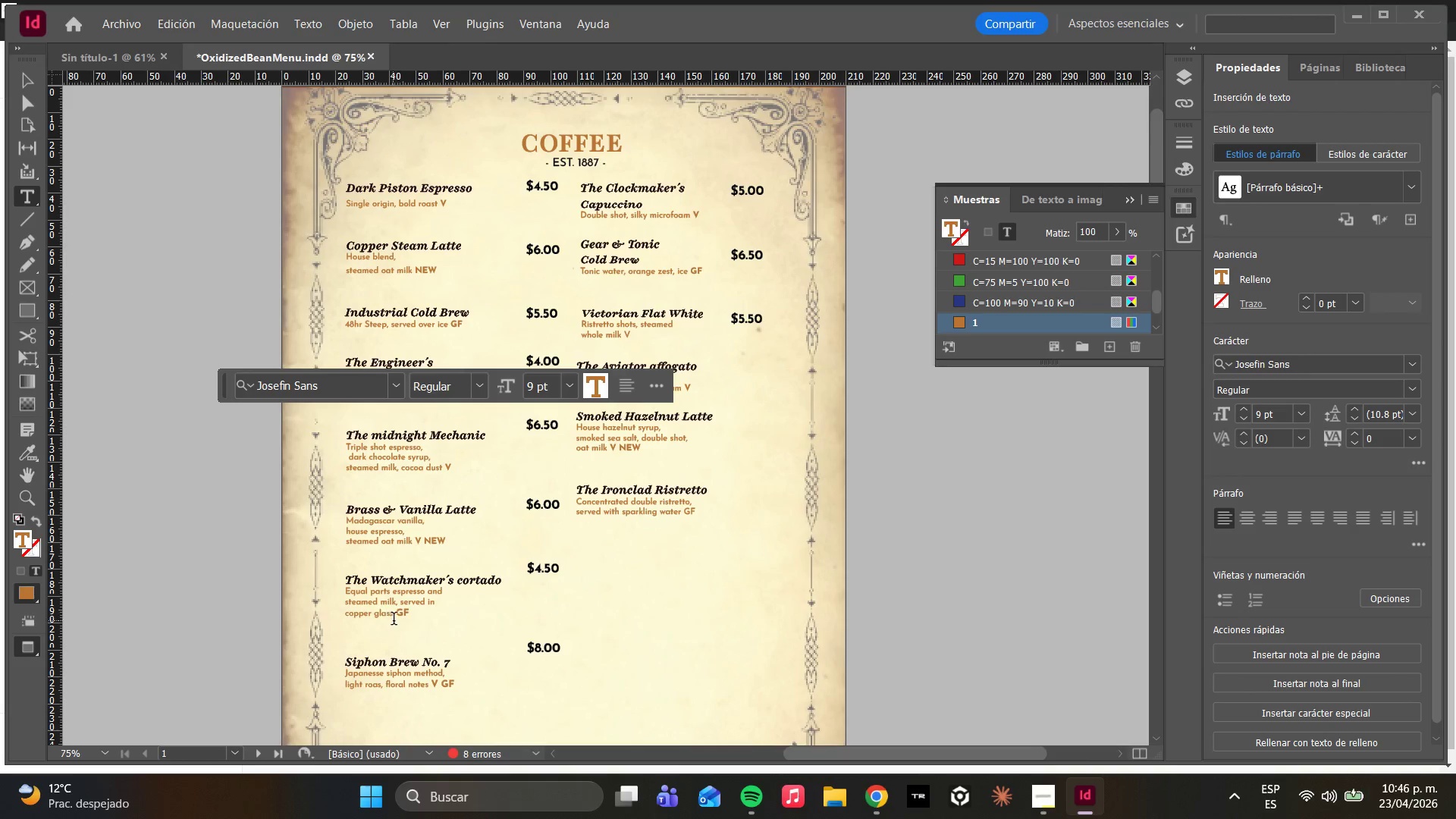 
left_click_drag(start_coordinate=[394, 620], to_coordinate=[344, 595])
 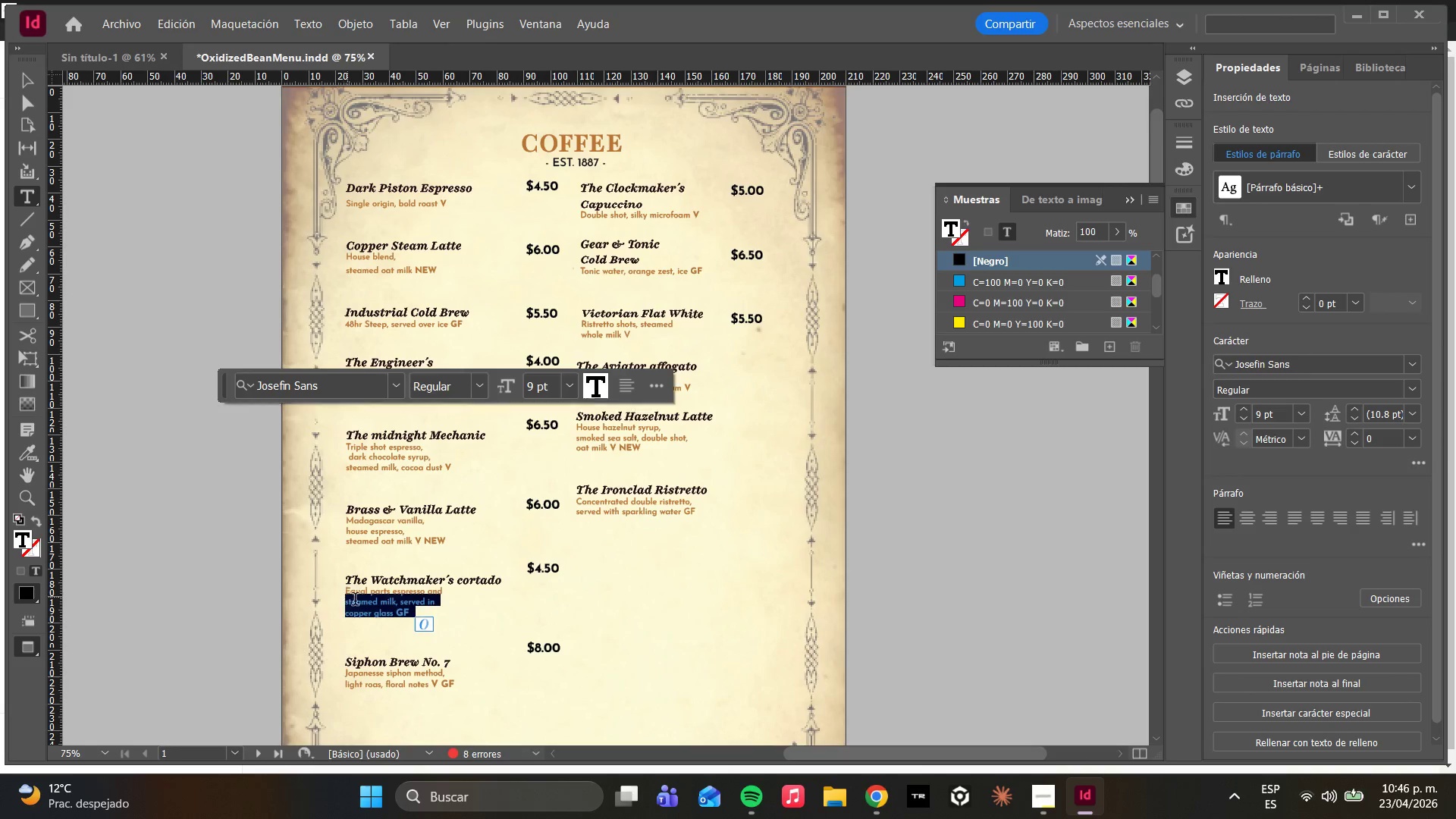 
left_click([362, 602])
 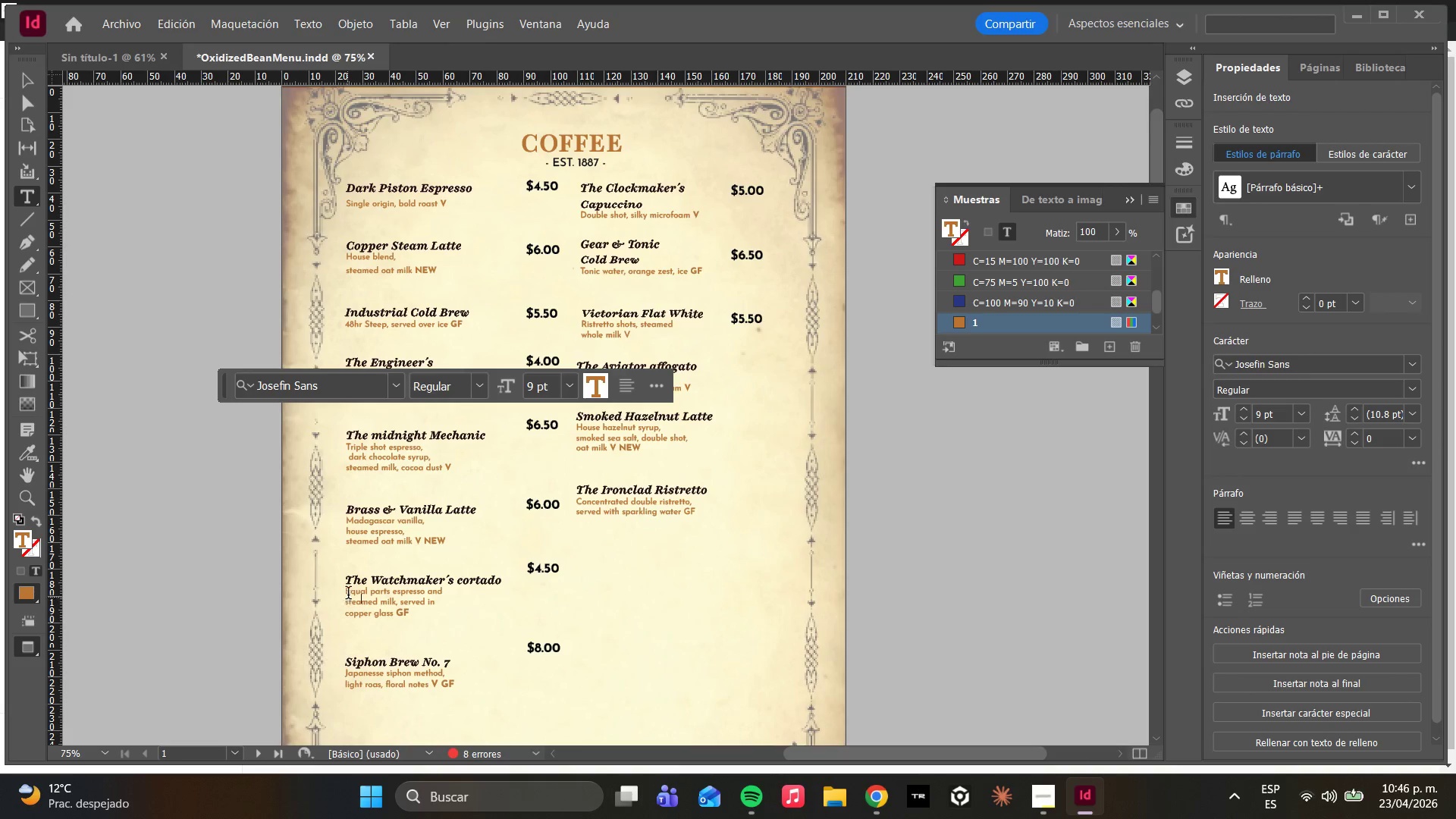 
left_click_drag(start_coordinate=[344, 591], to_coordinate=[383, 617])
 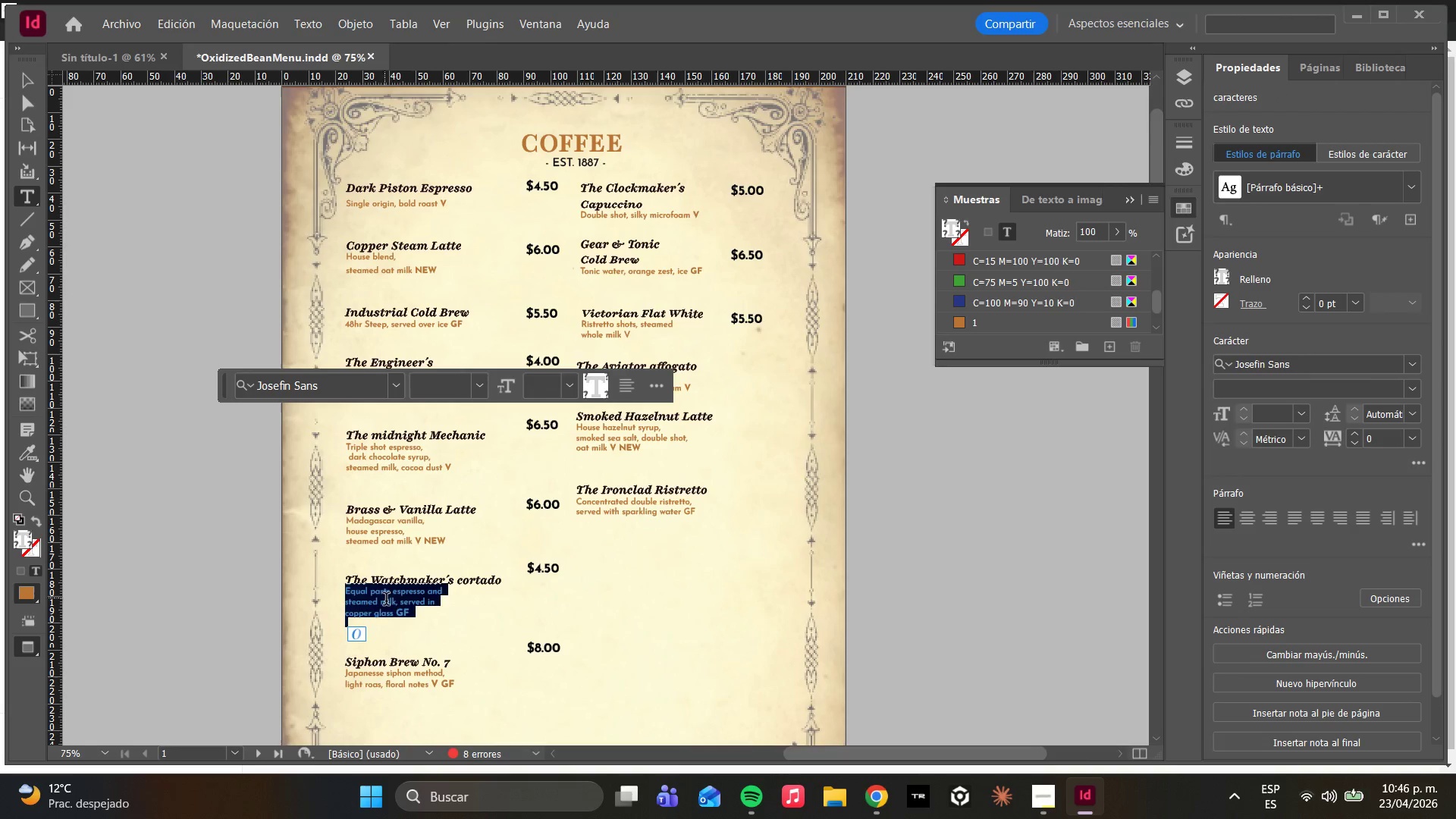 
left_click([403, 614])
 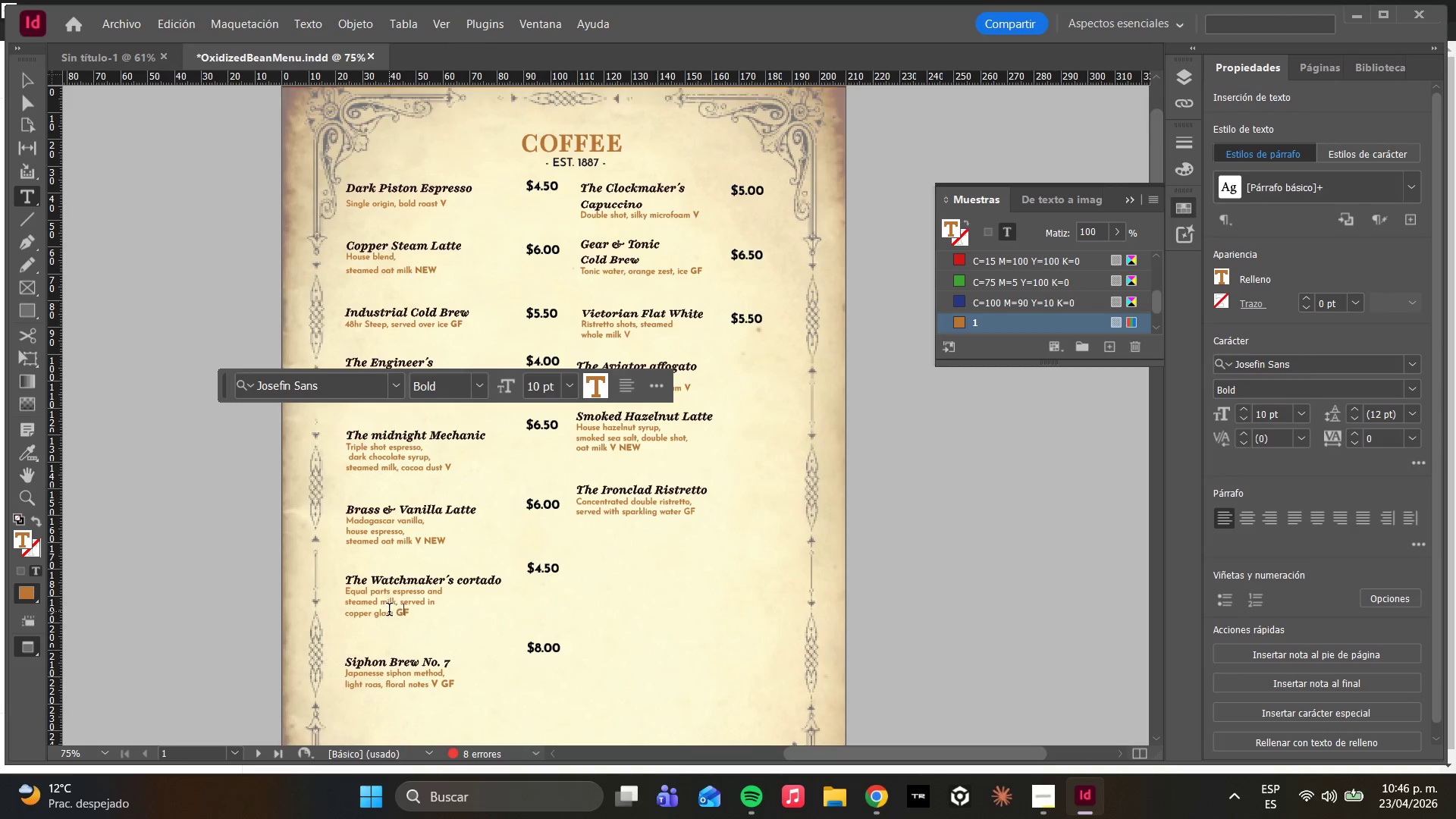 
left_click_drag(start_coordinate=[394, 611], to_coordinate=[347, 586])
 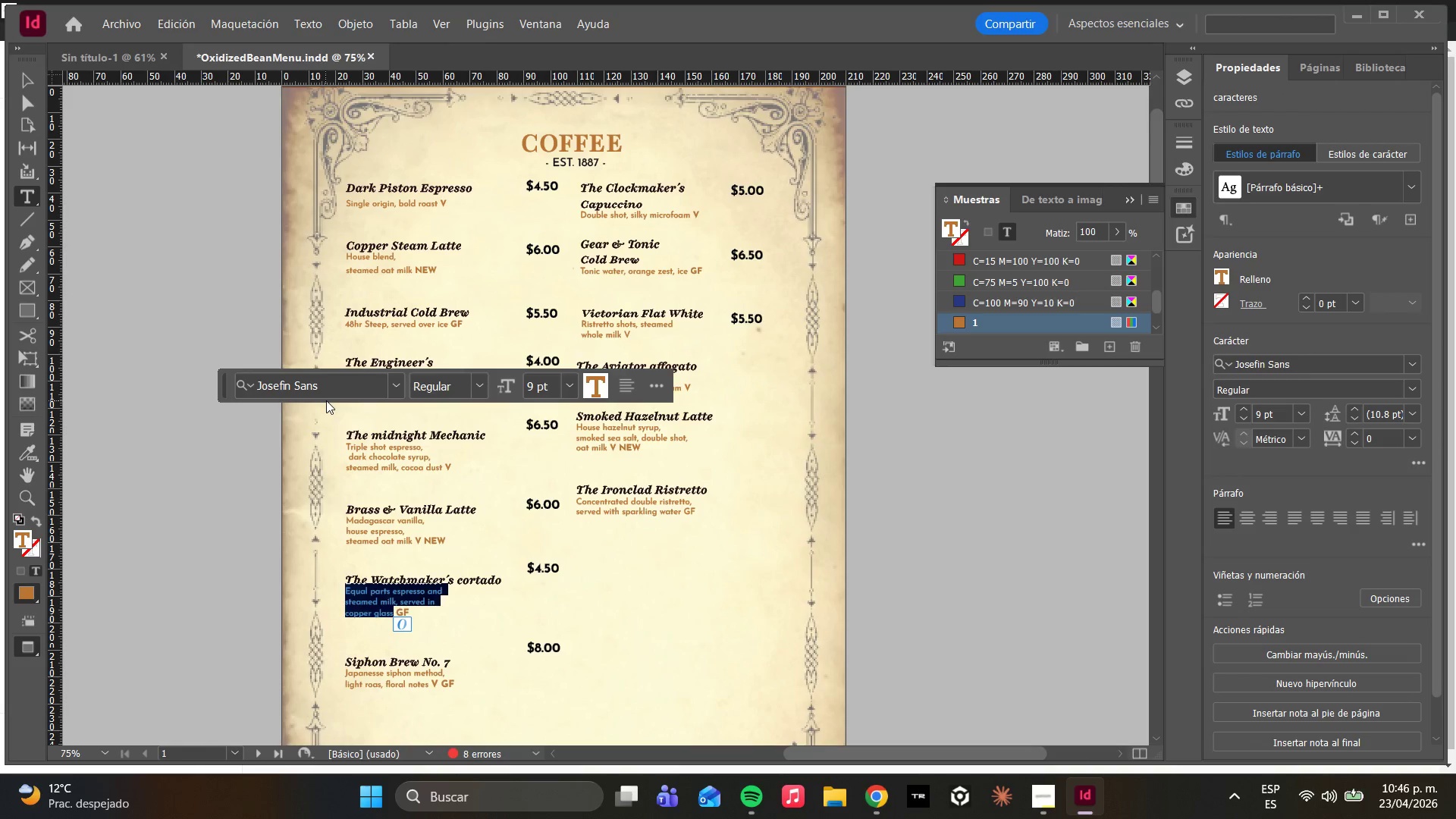 
left_click([316, 388])
 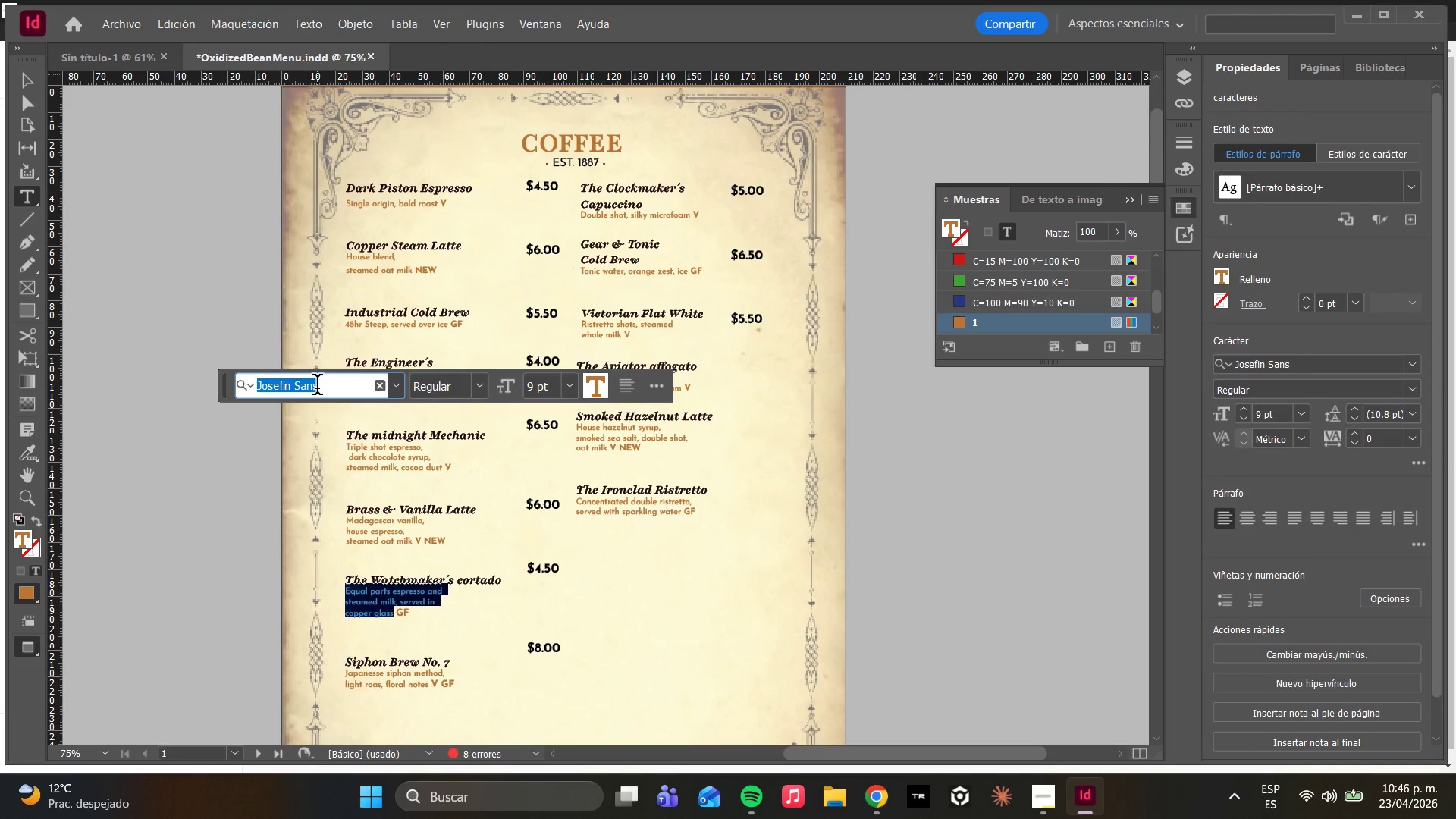 
type(JOSE)
 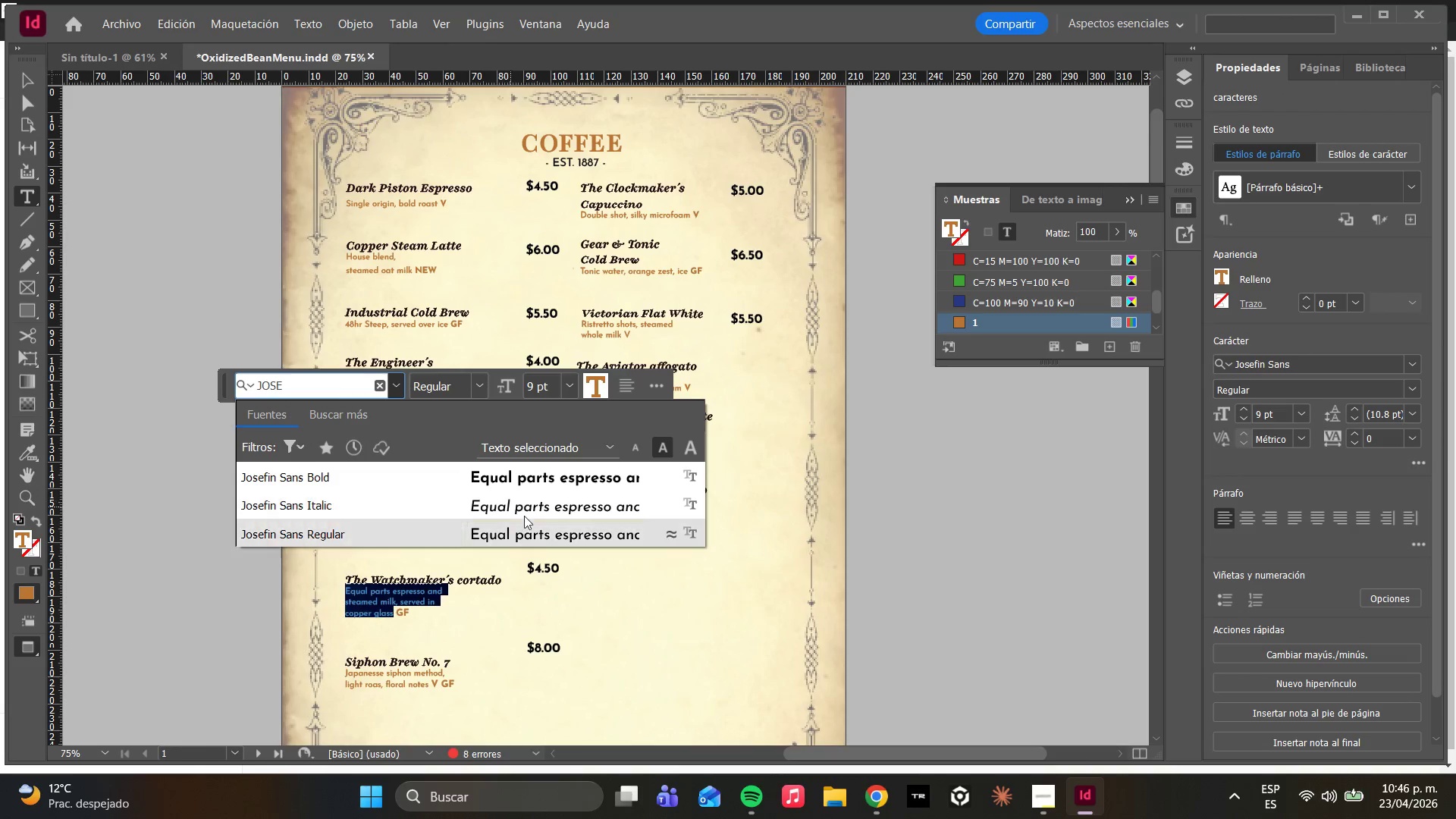 
left_click([541, 533])
 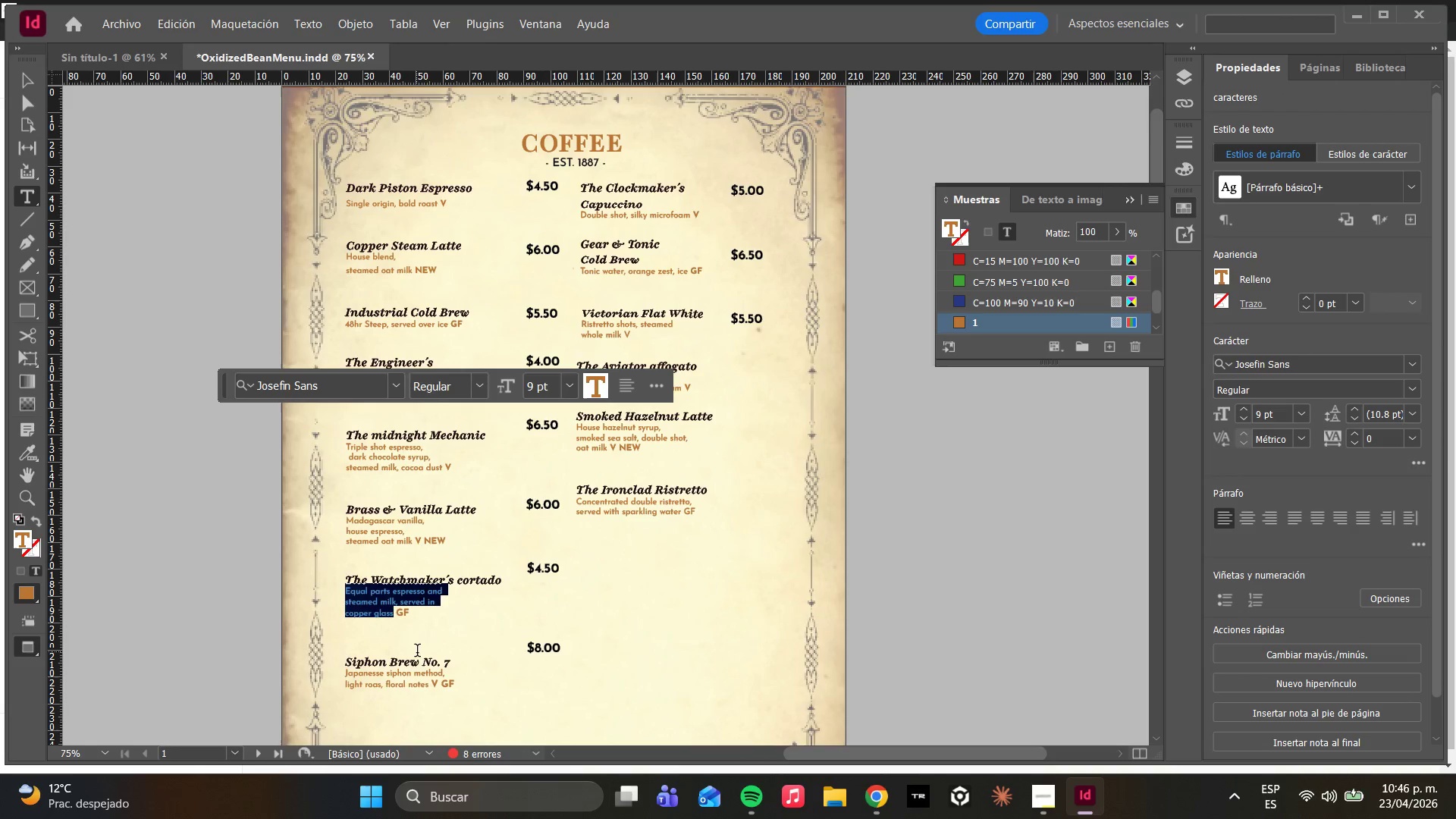 
left_click([406, 686])
 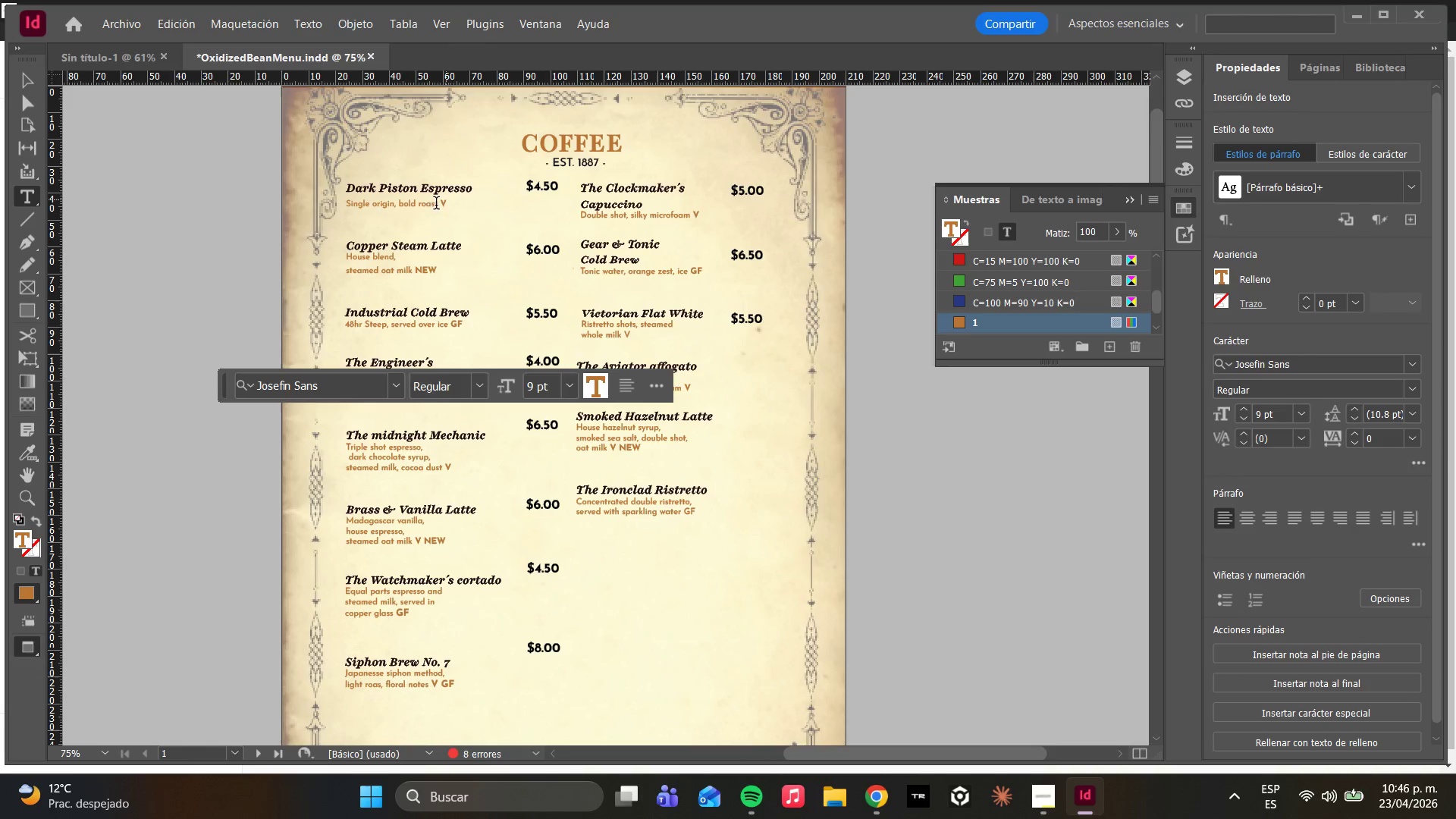 
left_click([347, 260])
 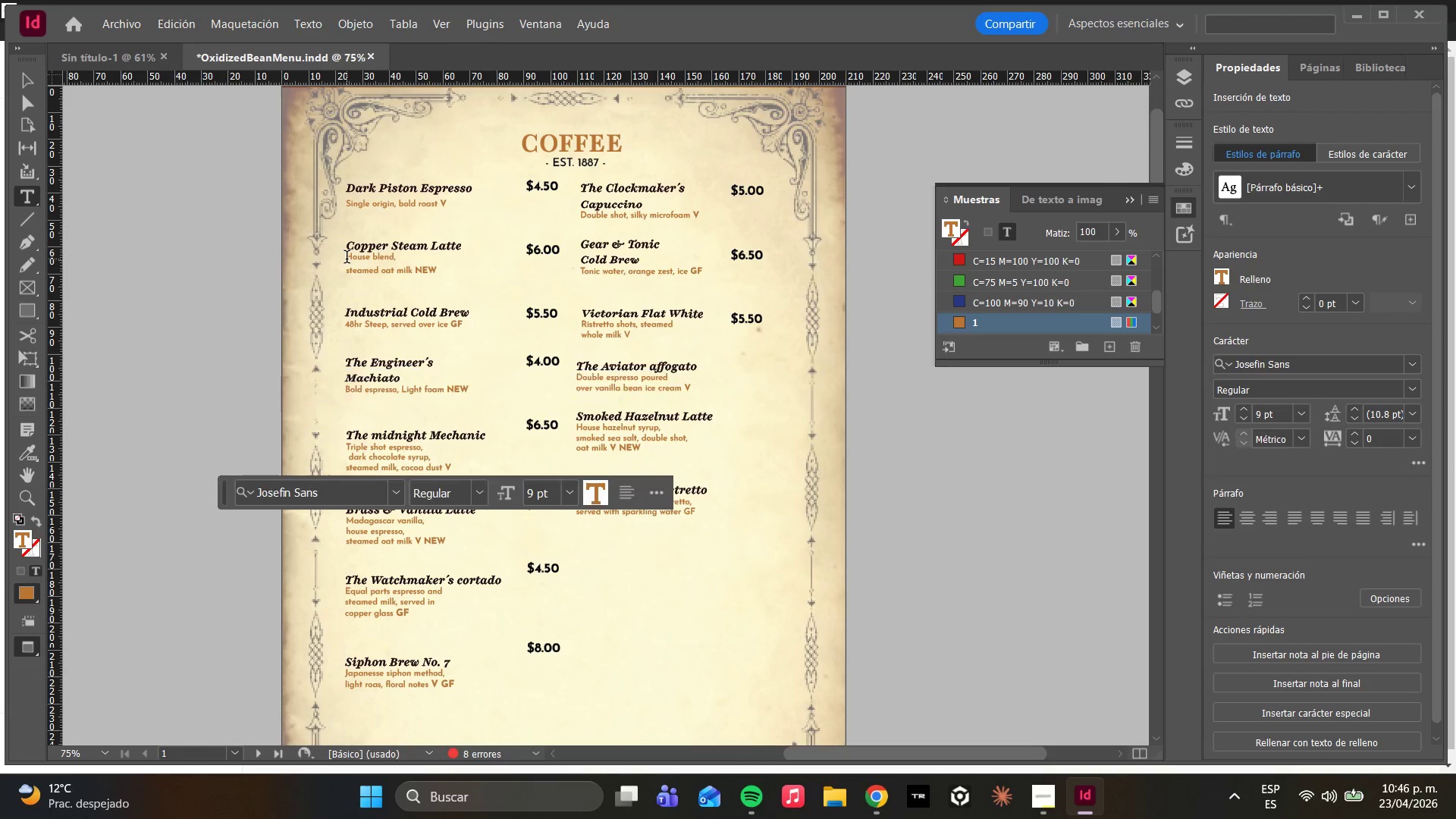 
left_click_drag(start_coordinate=[347, 259], to_coordinate=[406, 267])
 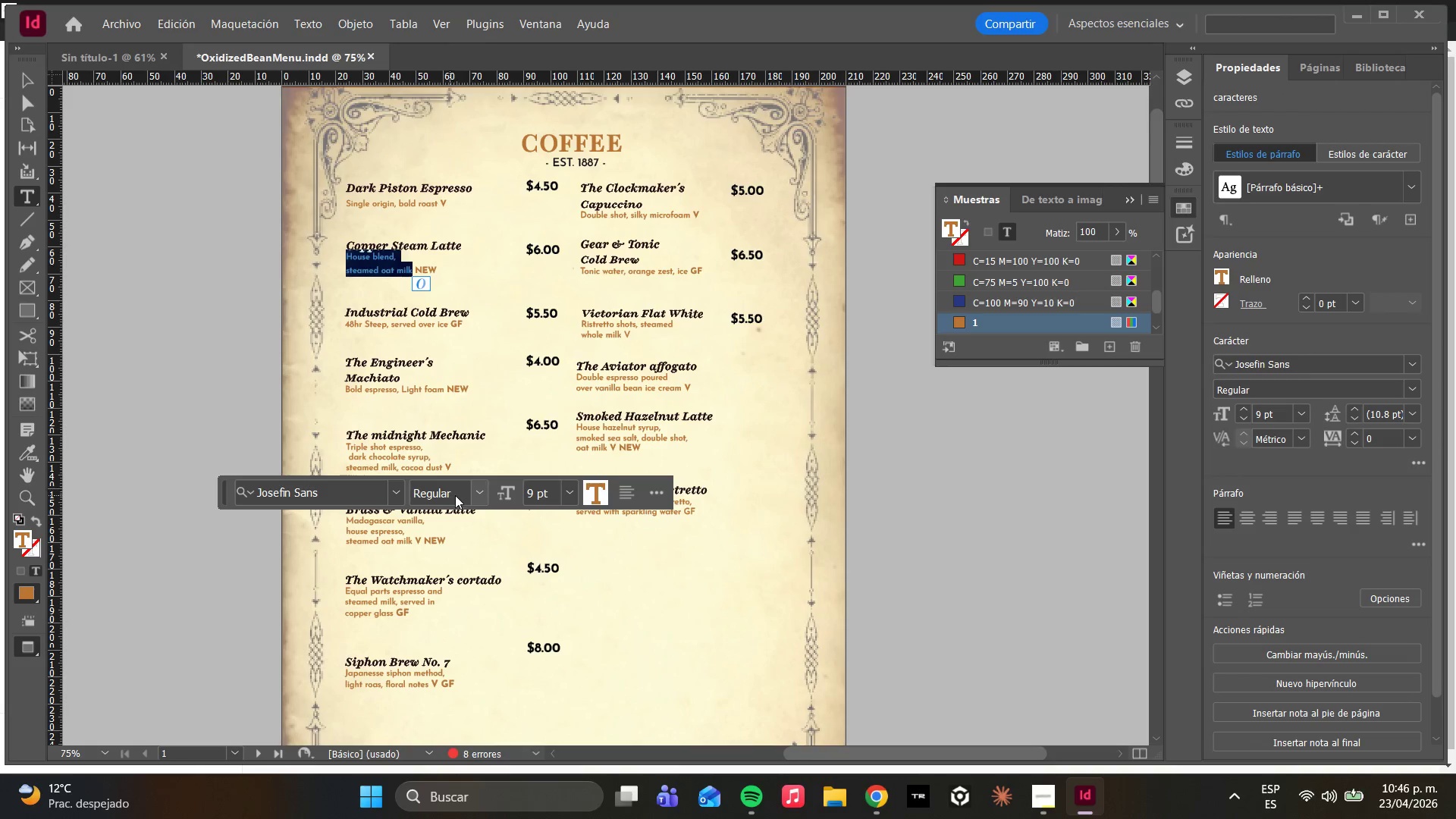 
left_click([482, 488])
 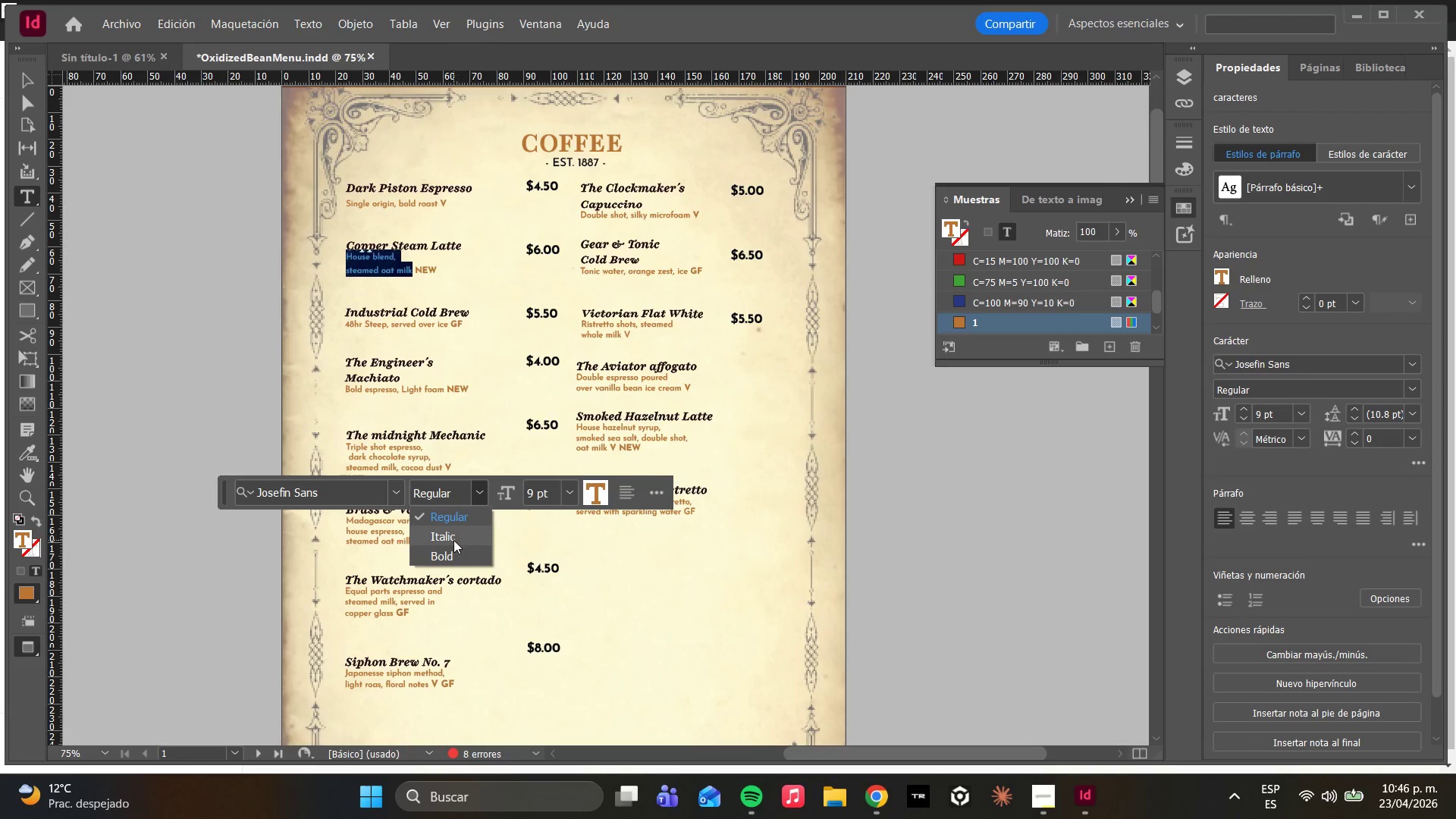 
left_click([453, 540])
 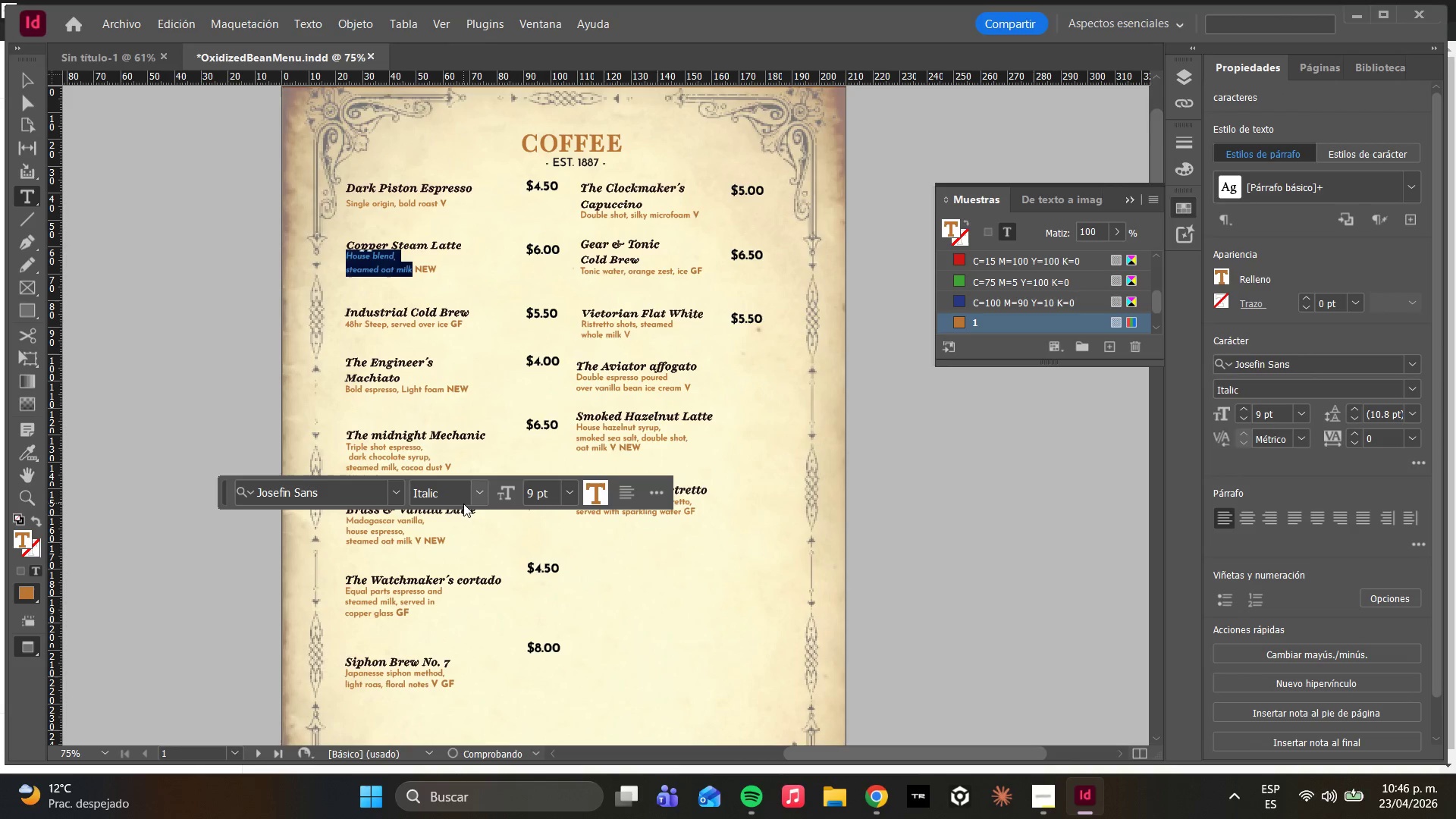 
left_click([474, 491])
 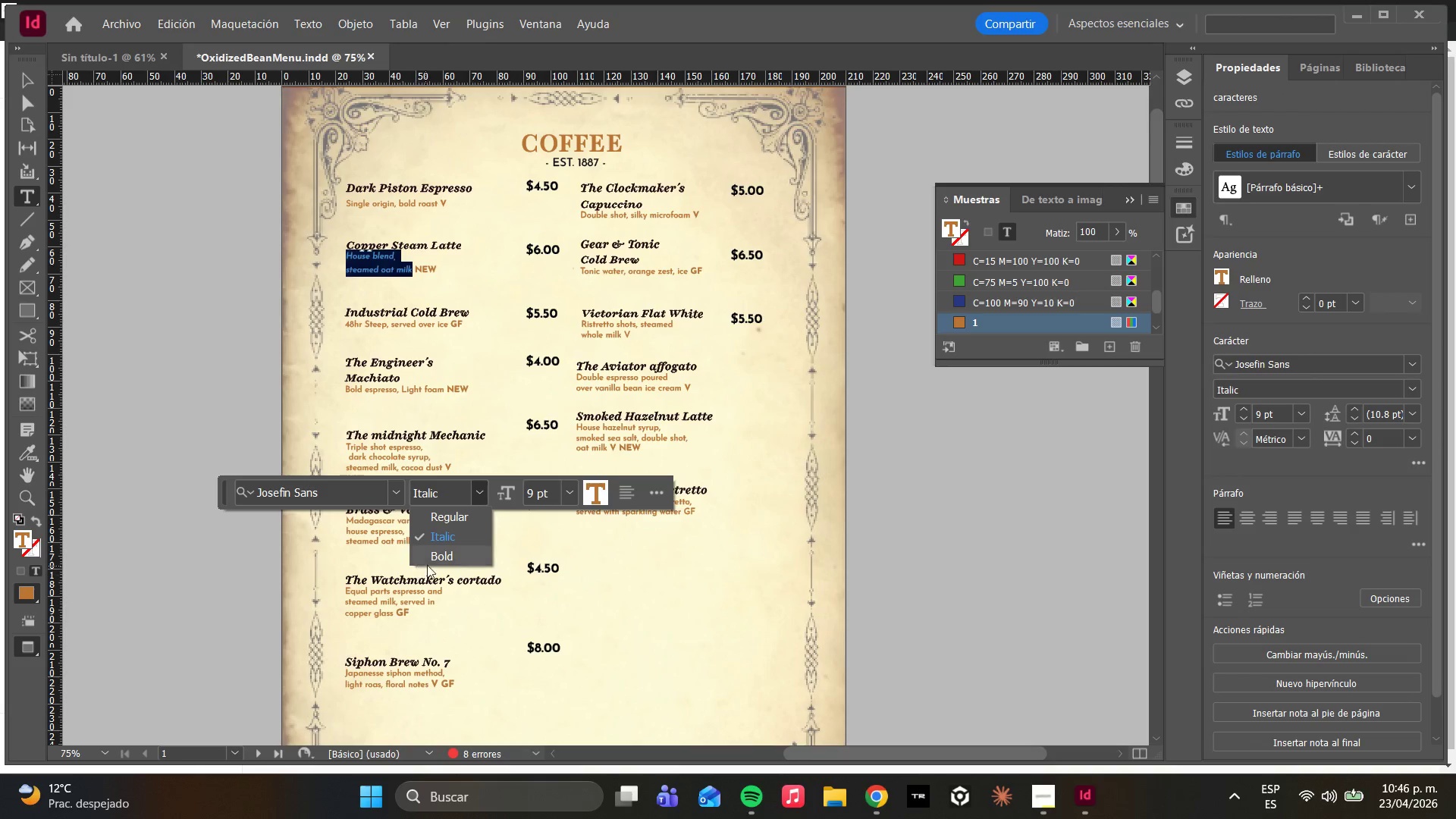 
left_click([433, 560])
 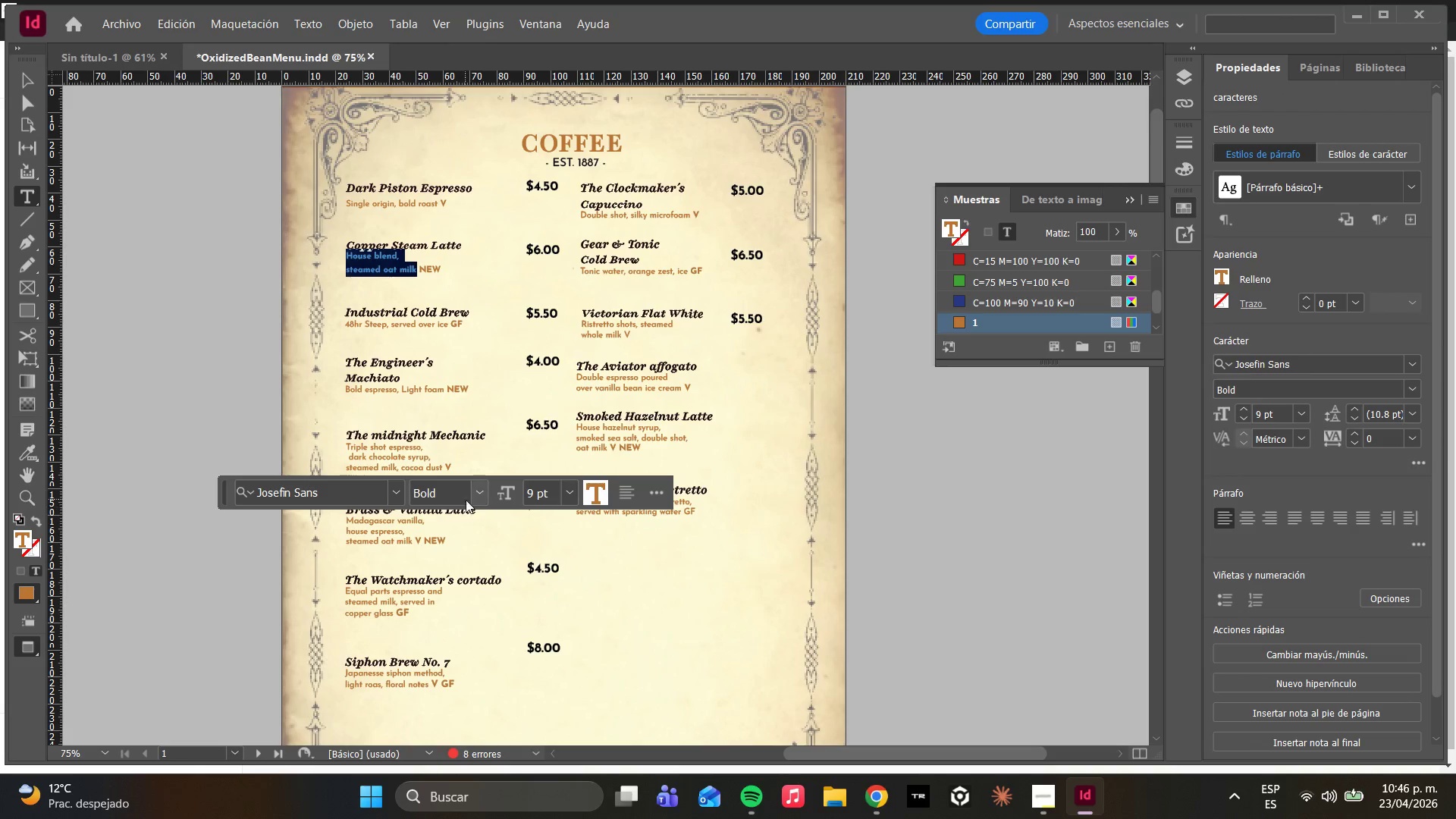 
triple_click([471, 489])
 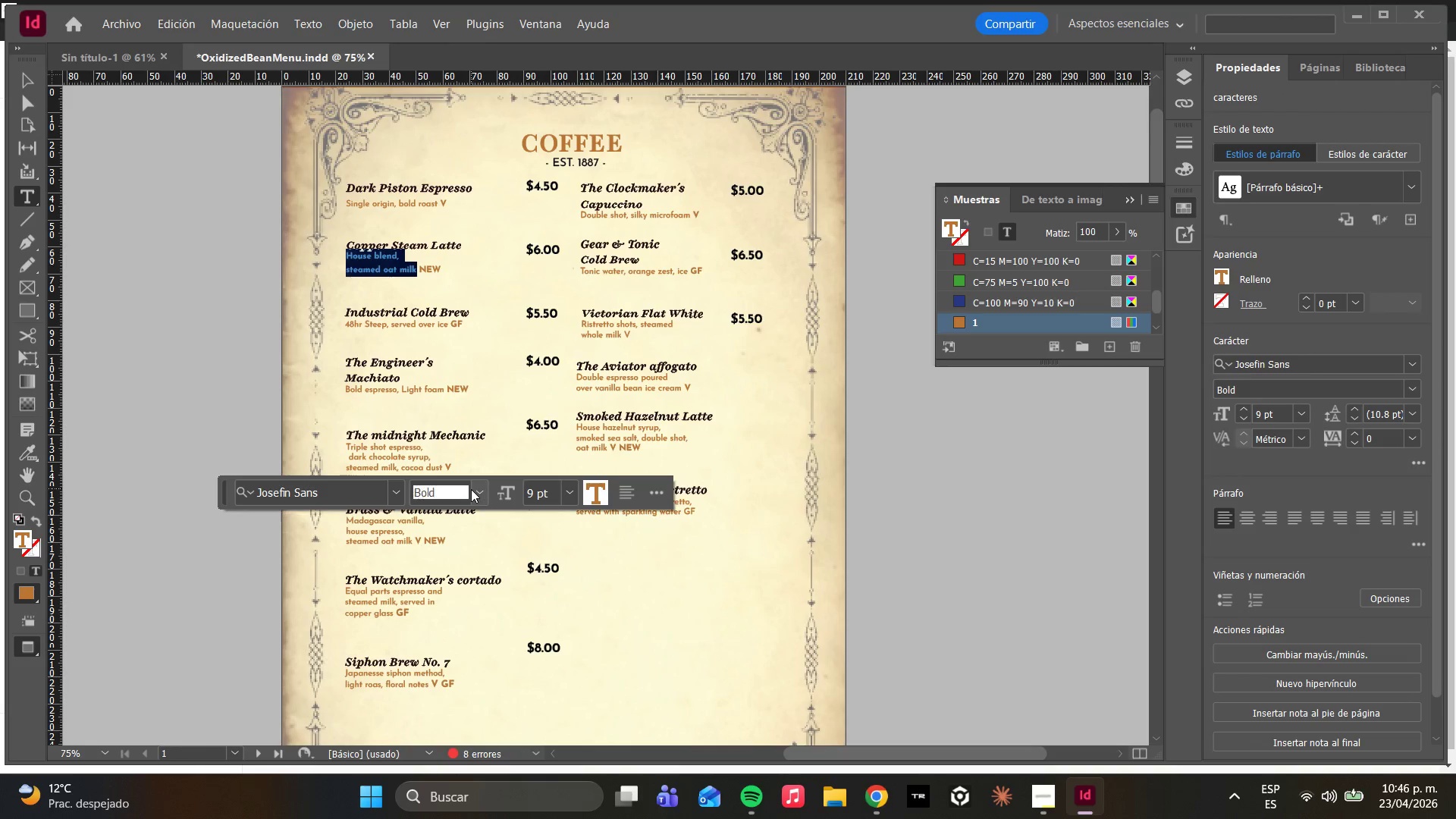 
left_click_drag(start_coordinate=[471, 489], to_coordinate=[472, 494])
 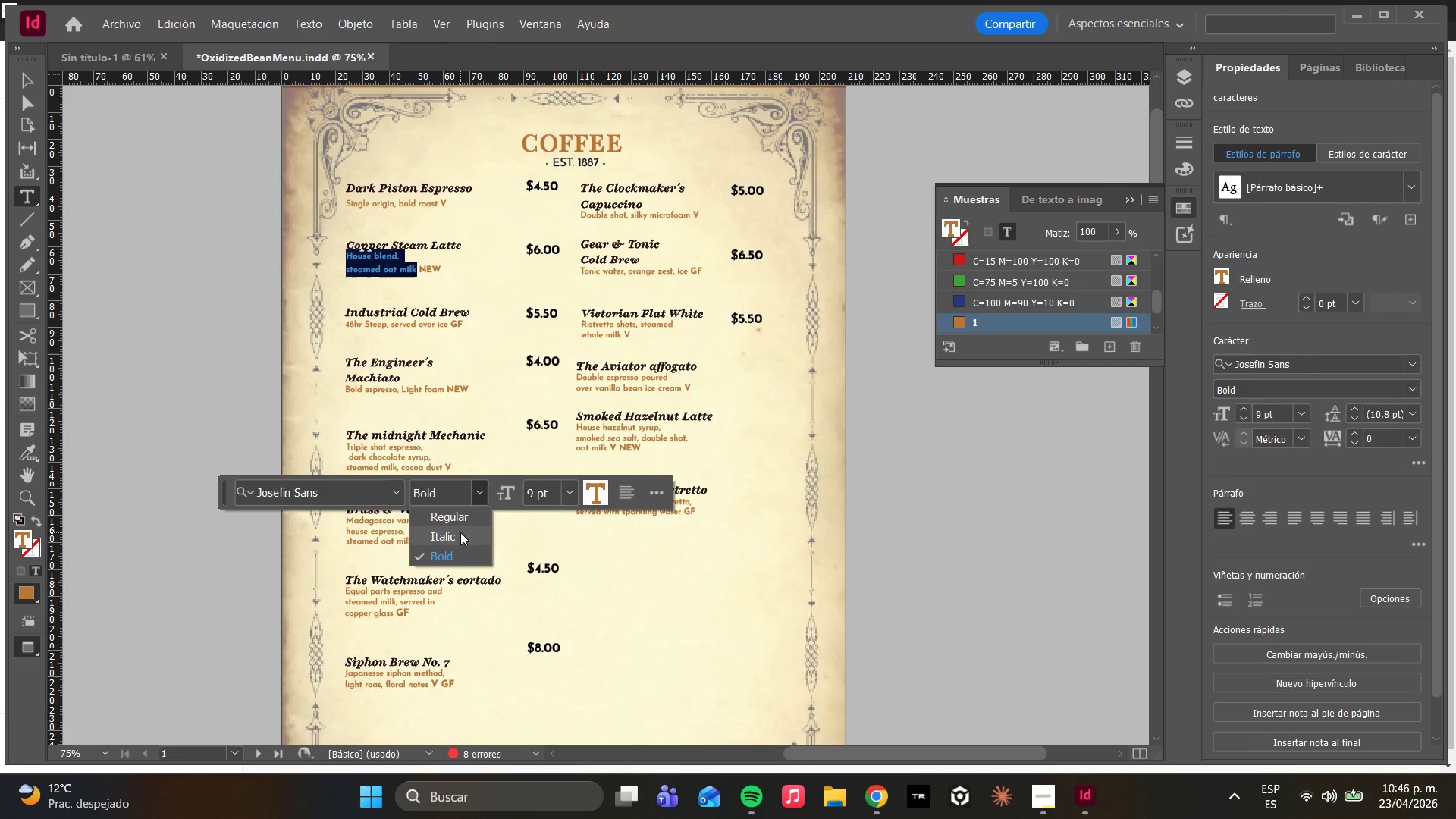 
left_click([472, 494])
 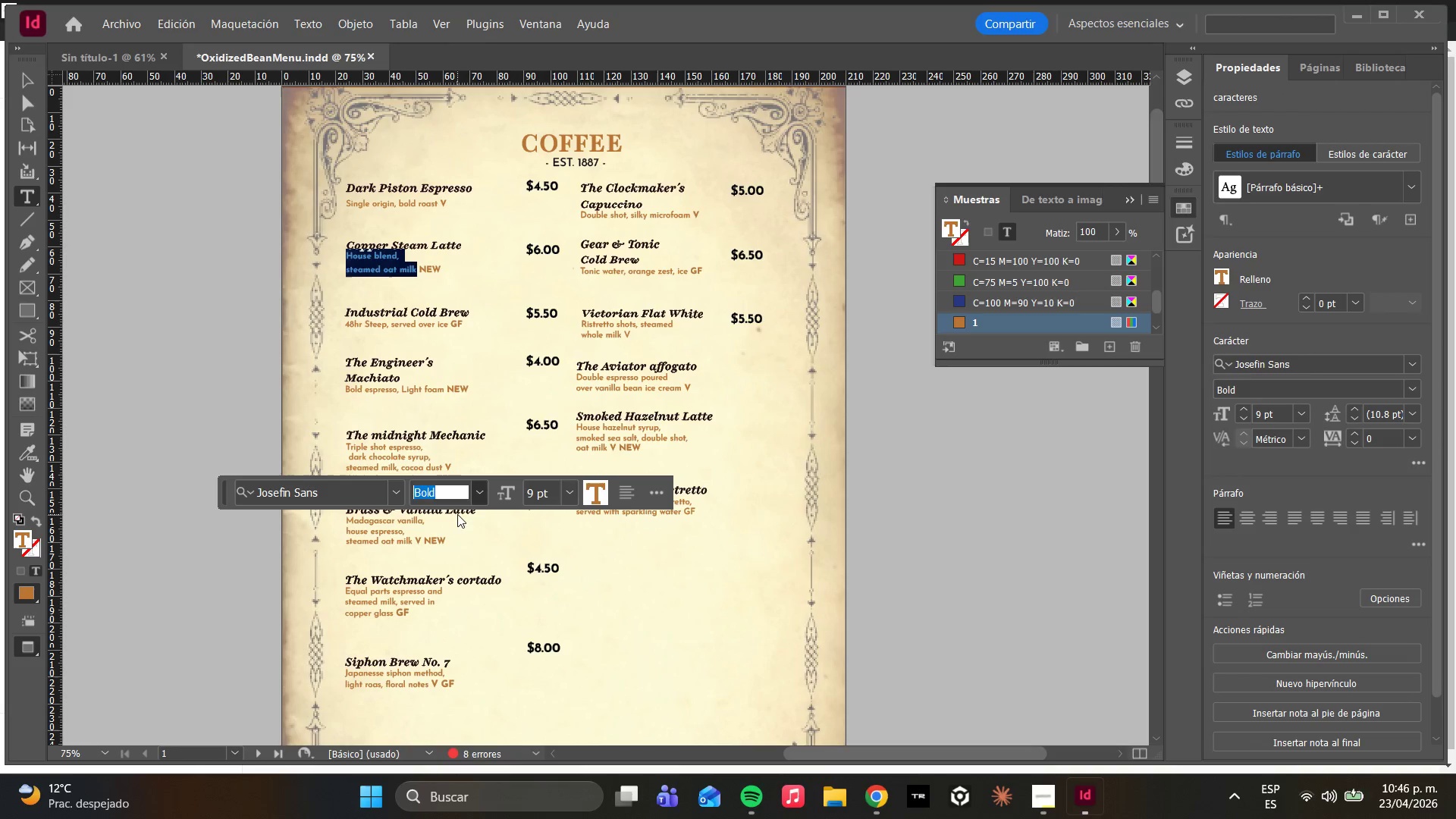 
double_click([417, 318])
 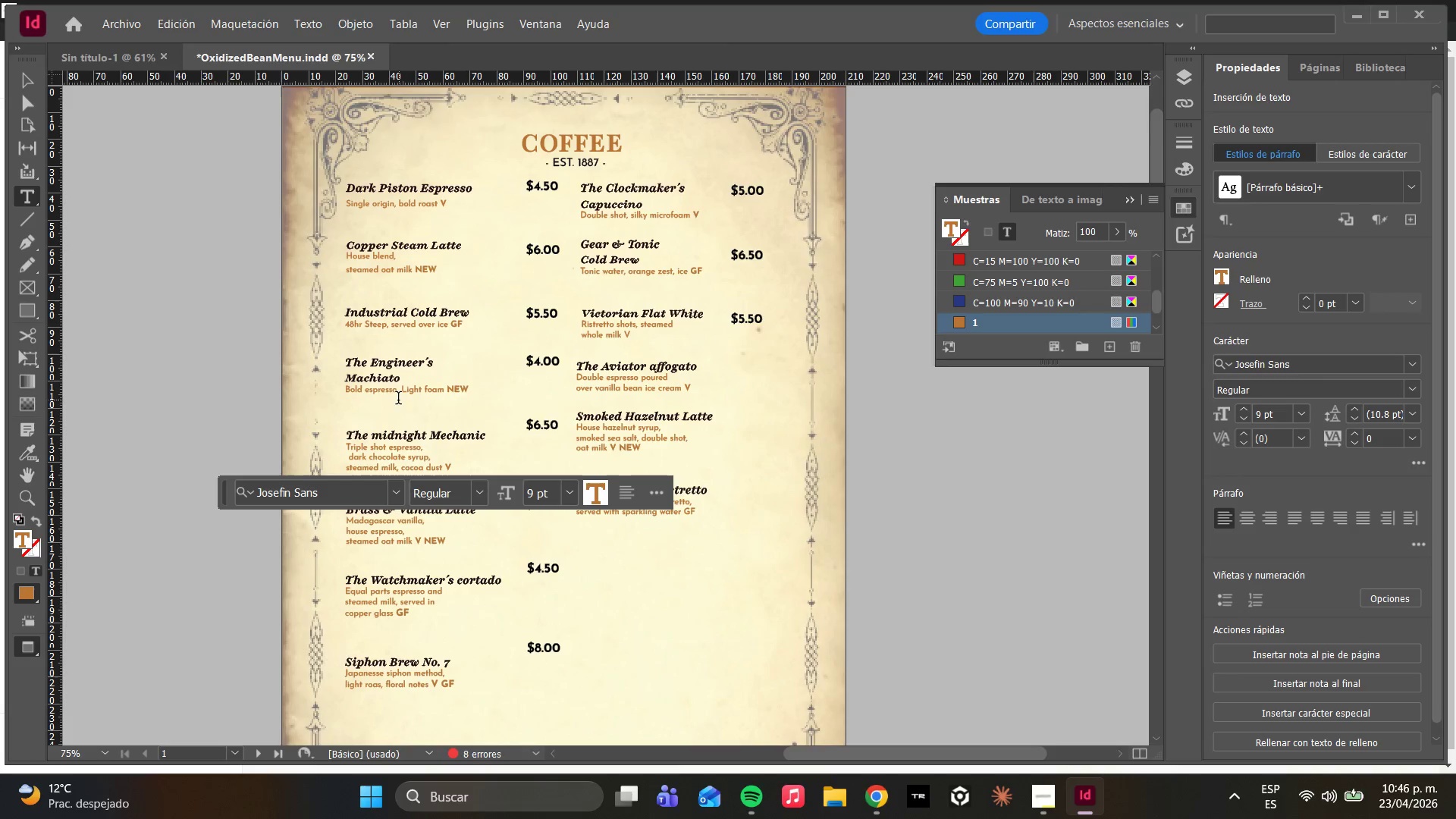 
left_click_drag(start_coordinate=[347, 388], to_coordinate=[446, 393])
 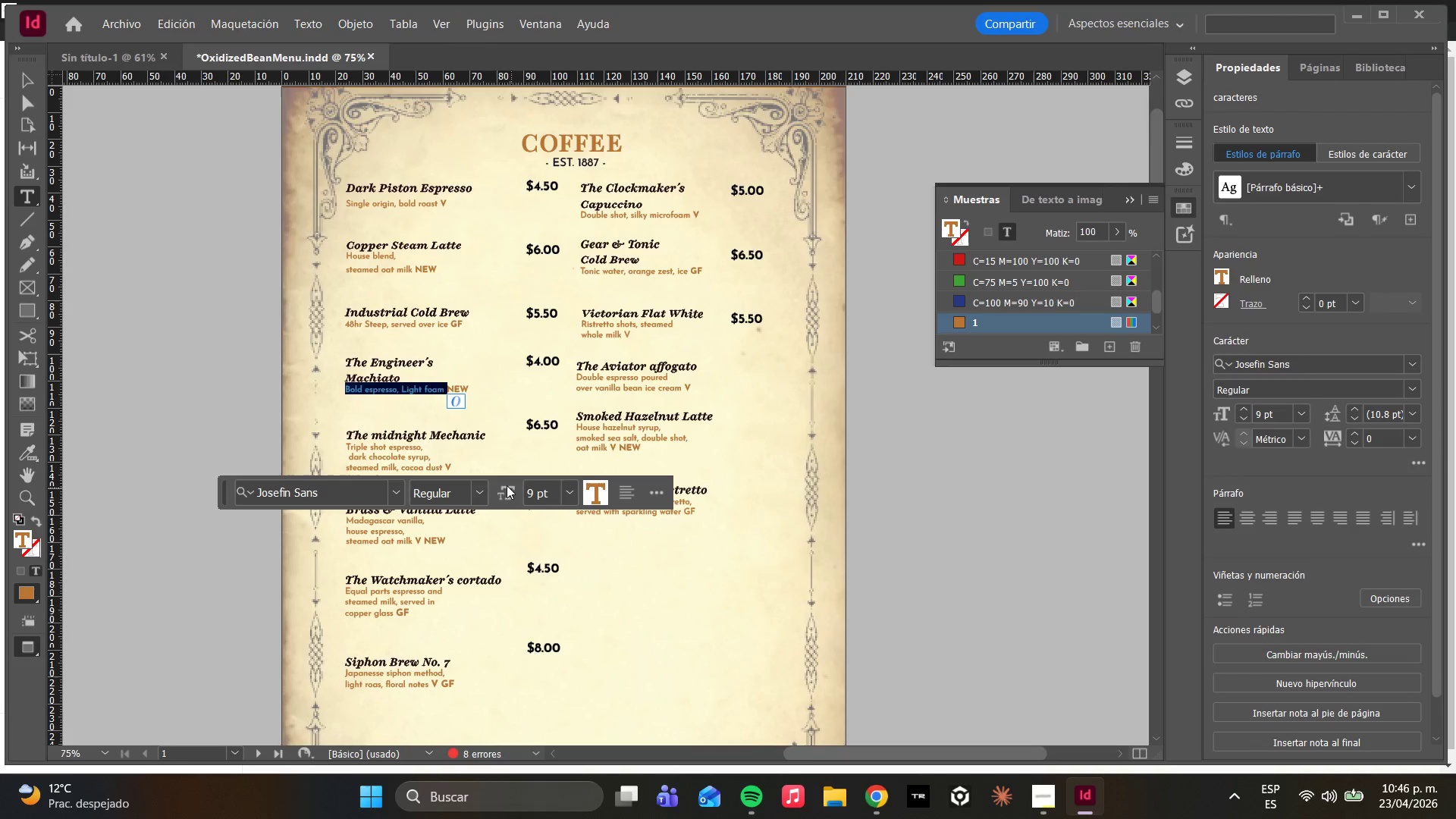 
left_click([476, 480])
 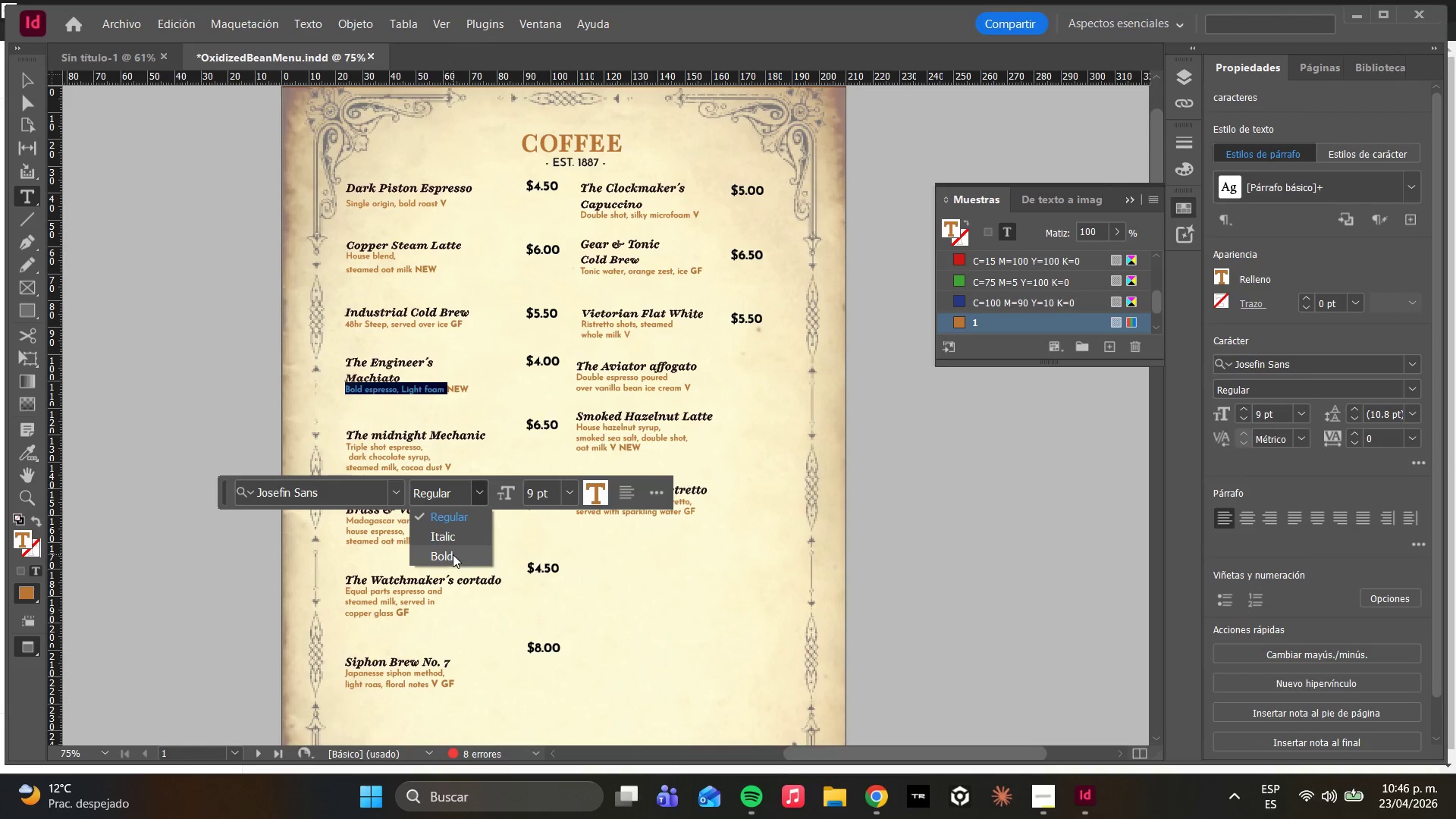 
left_click([441, 516])
 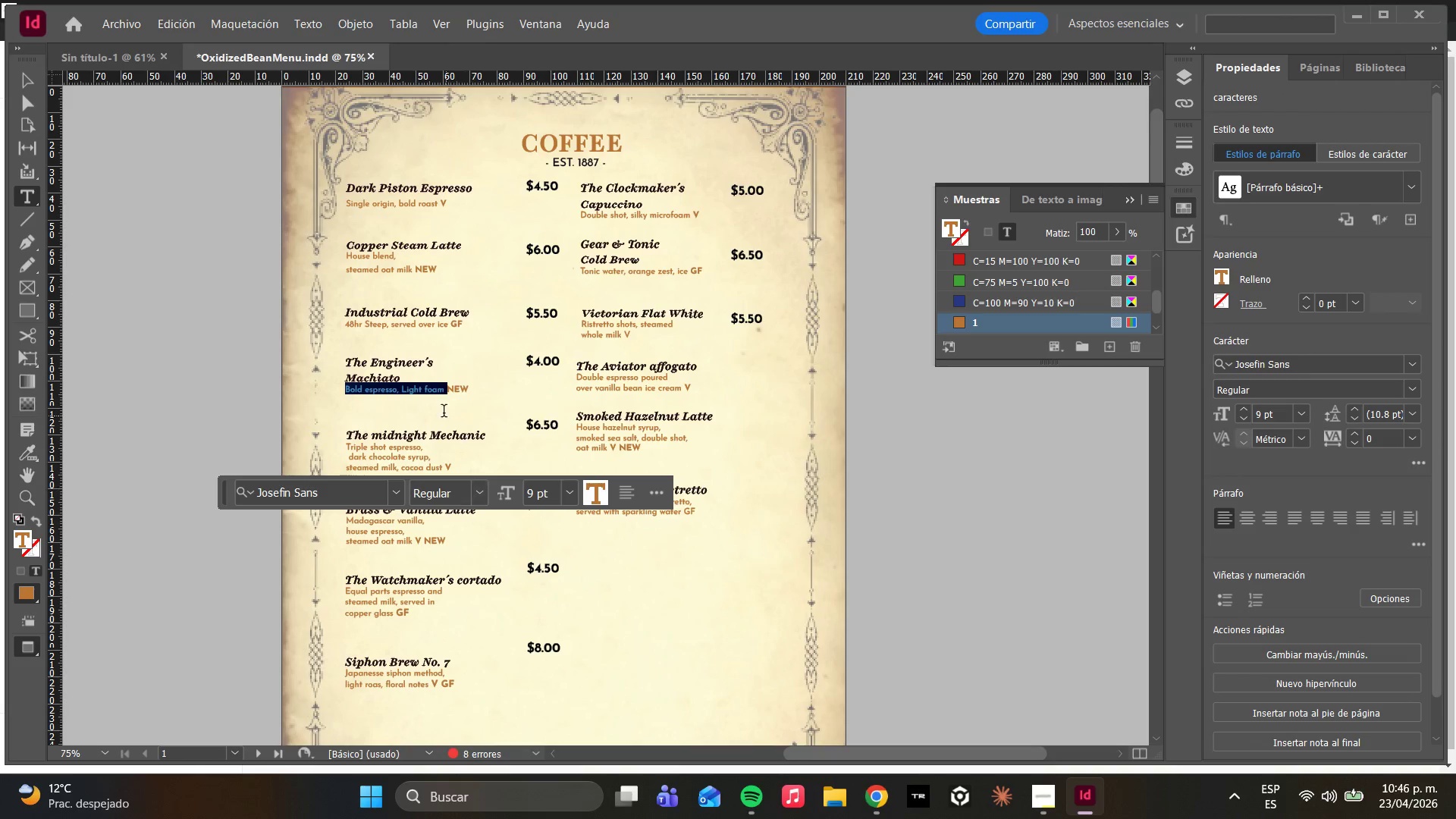 
left_click([348, 340])
 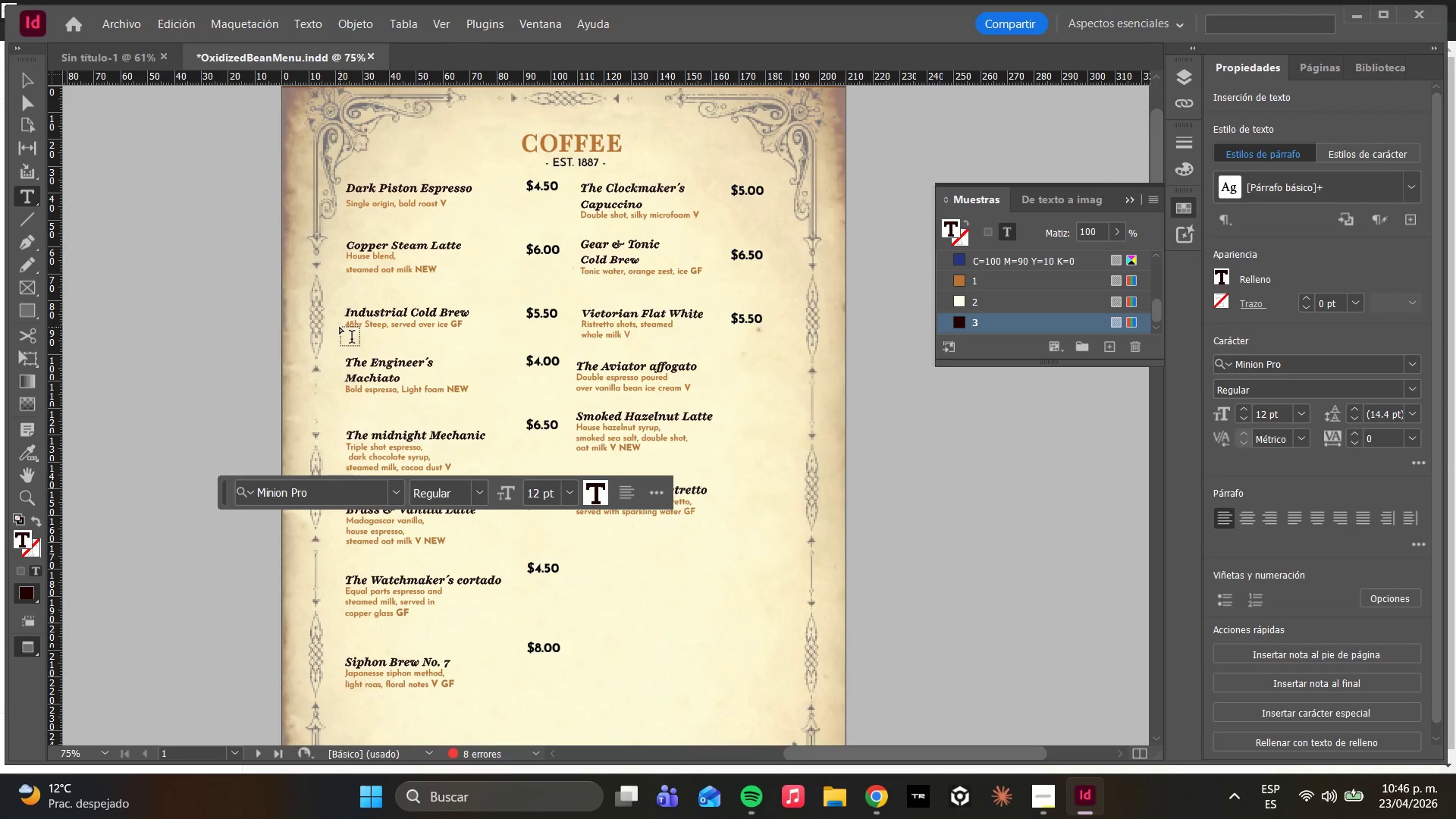 
left_click_drag(start_coordinate=[345, 323], to_coordinate=[444, 330])
 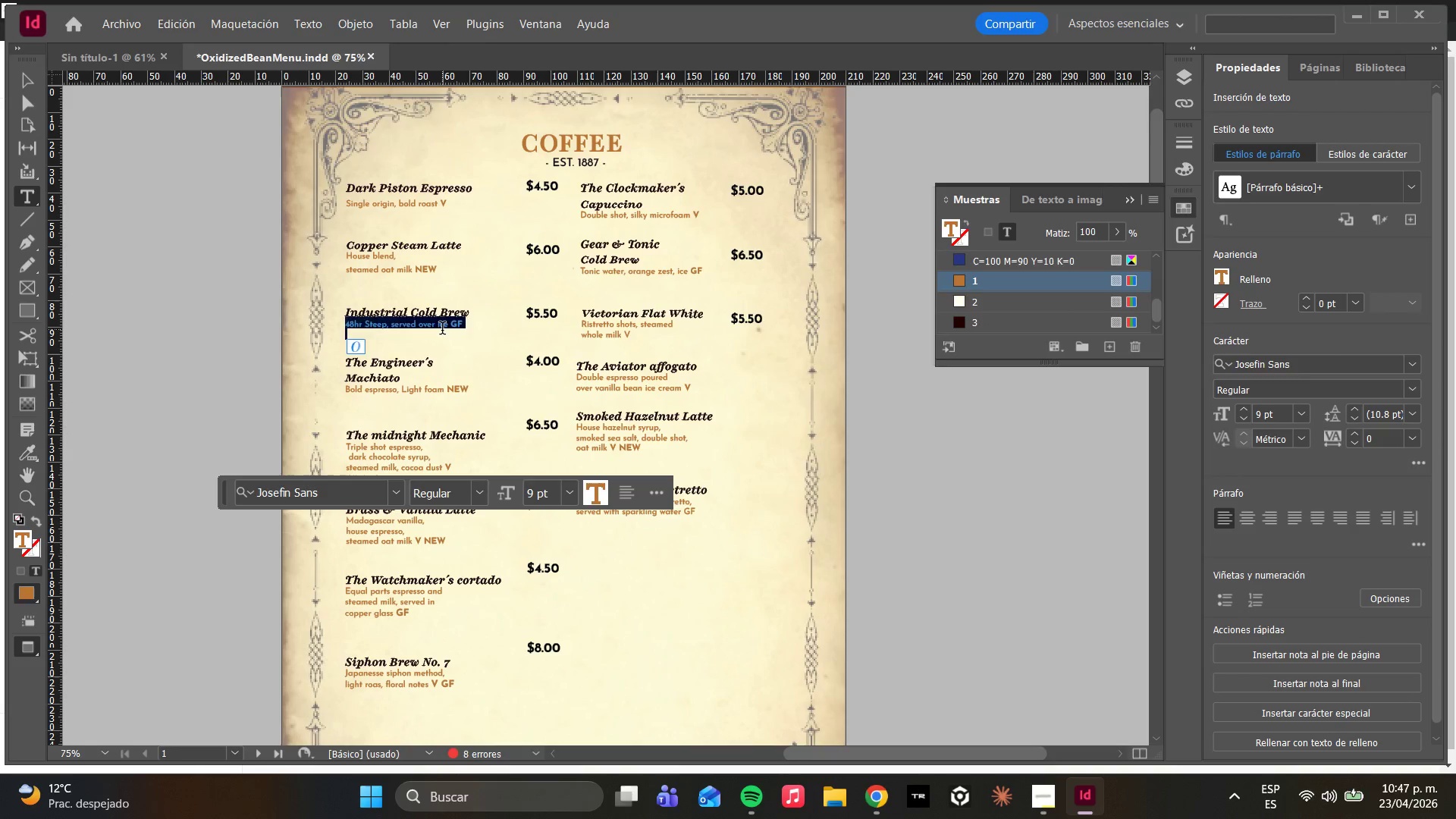 
left_click([442, 330])
 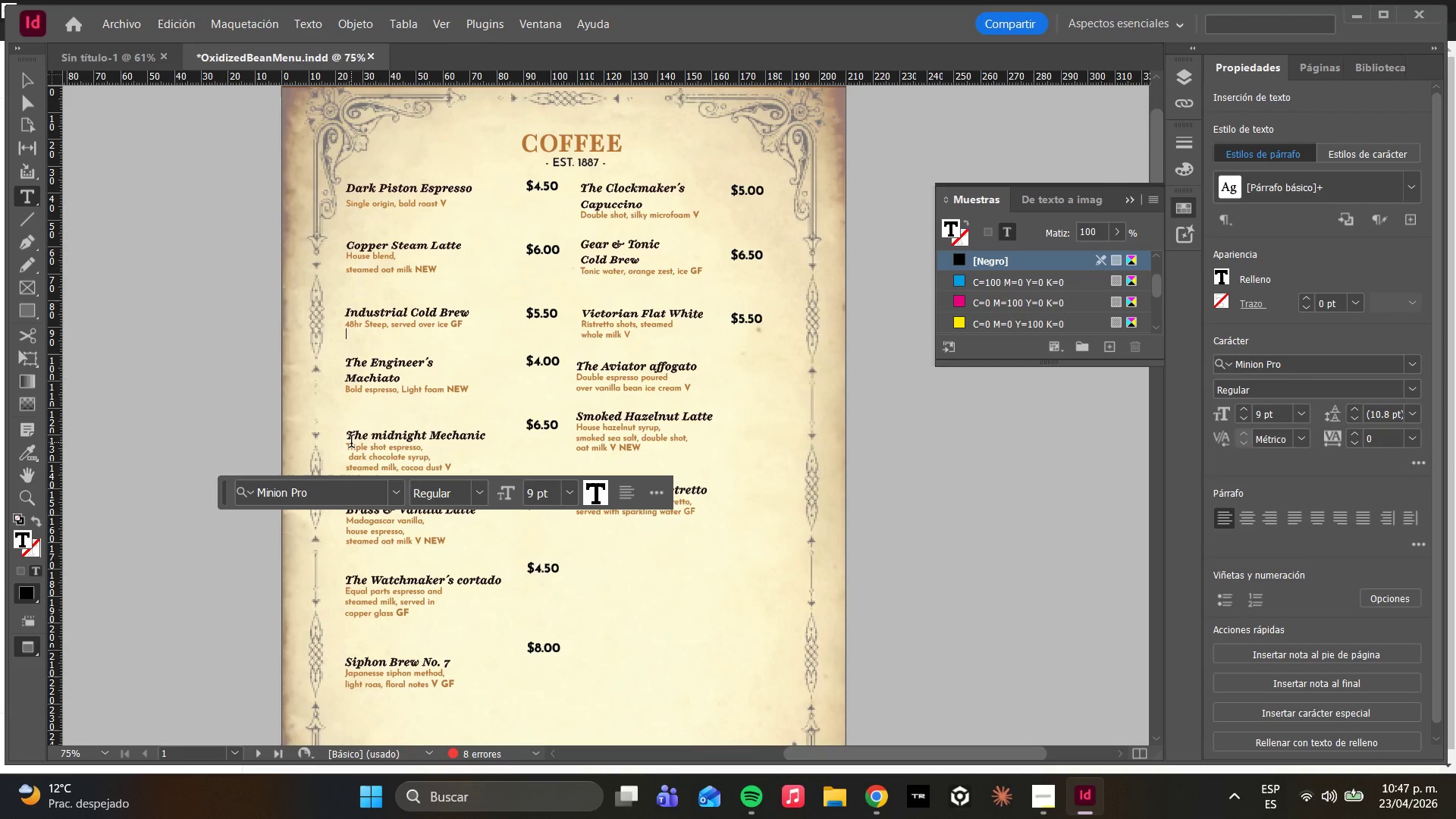 
left_click_drag(start_coordinate=[349, 444], to_coordinate=[406, 460])
 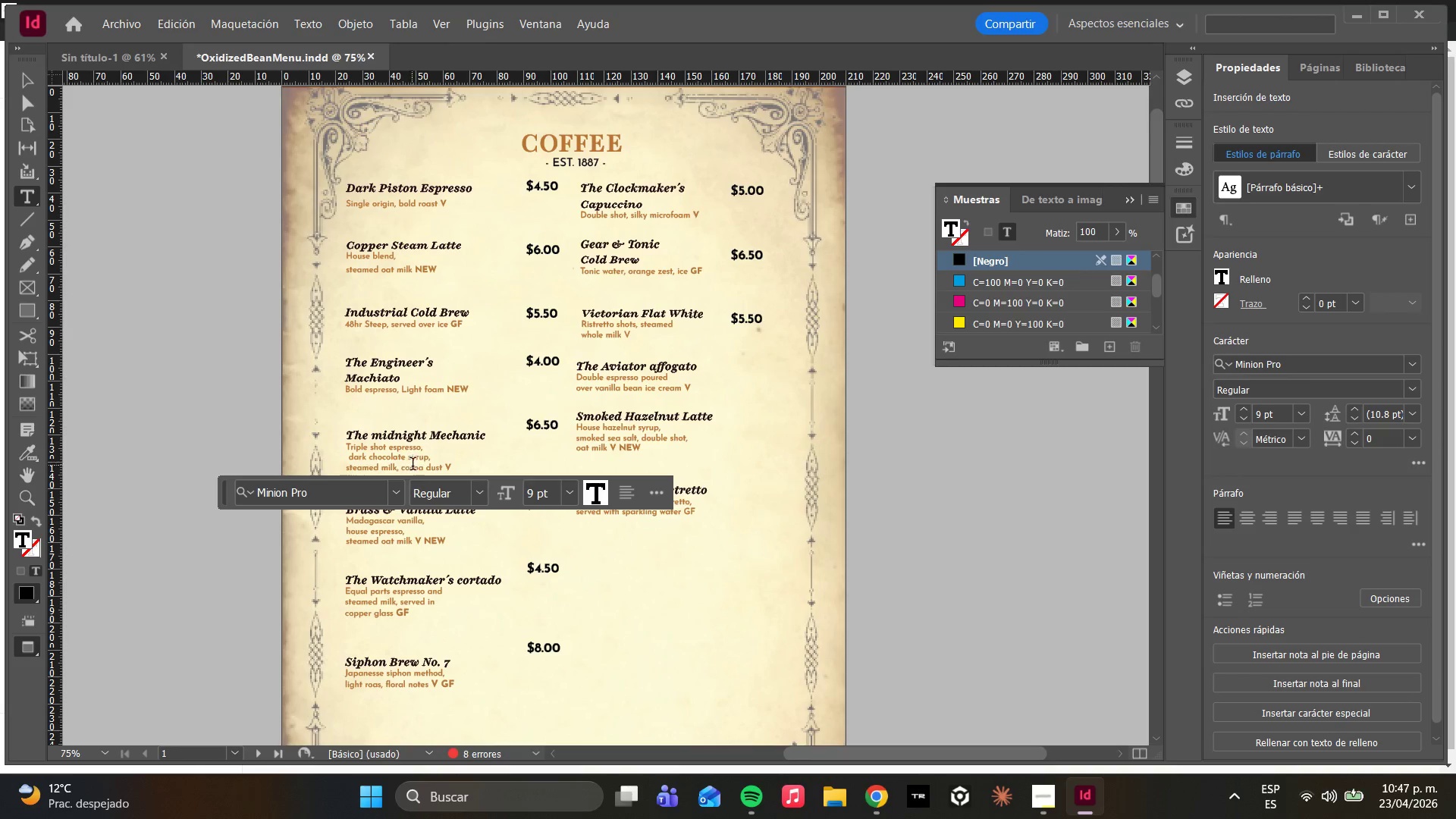 
left_click([419, 466])
 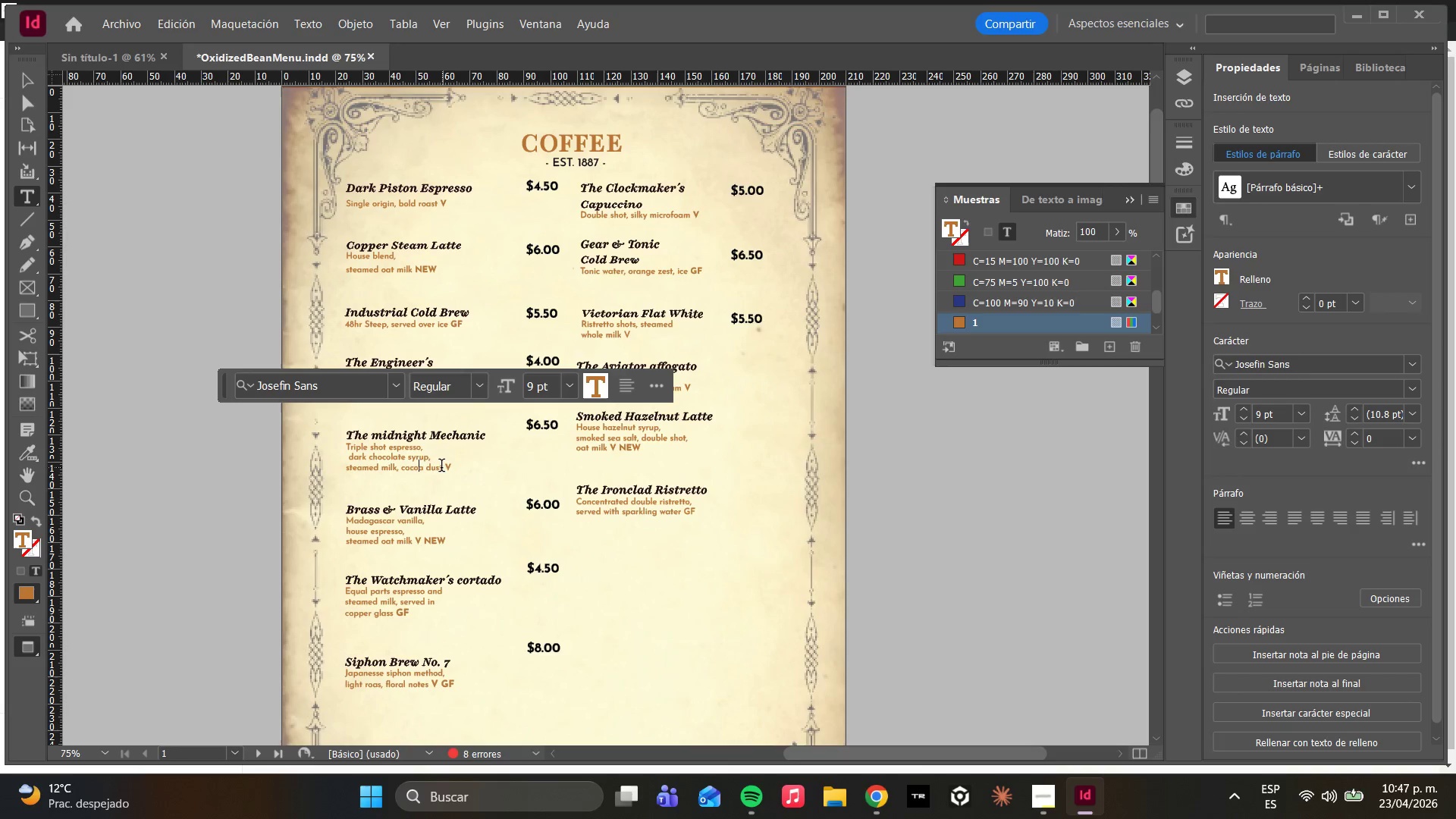 
left_click_drag(start_coordinate=[441, 467], to_coordinate=[343, 441])
 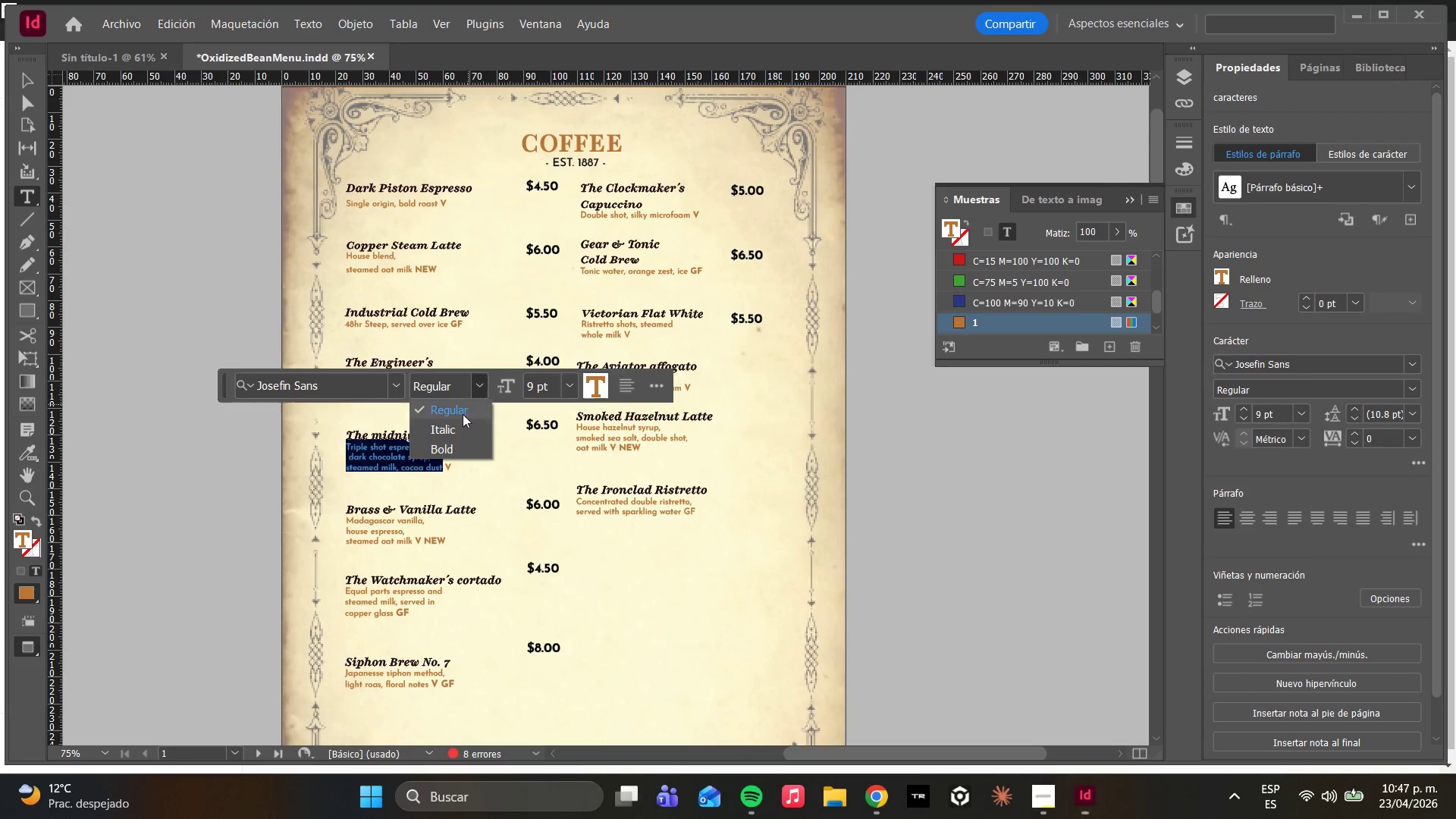 
double_click([442, 428])
 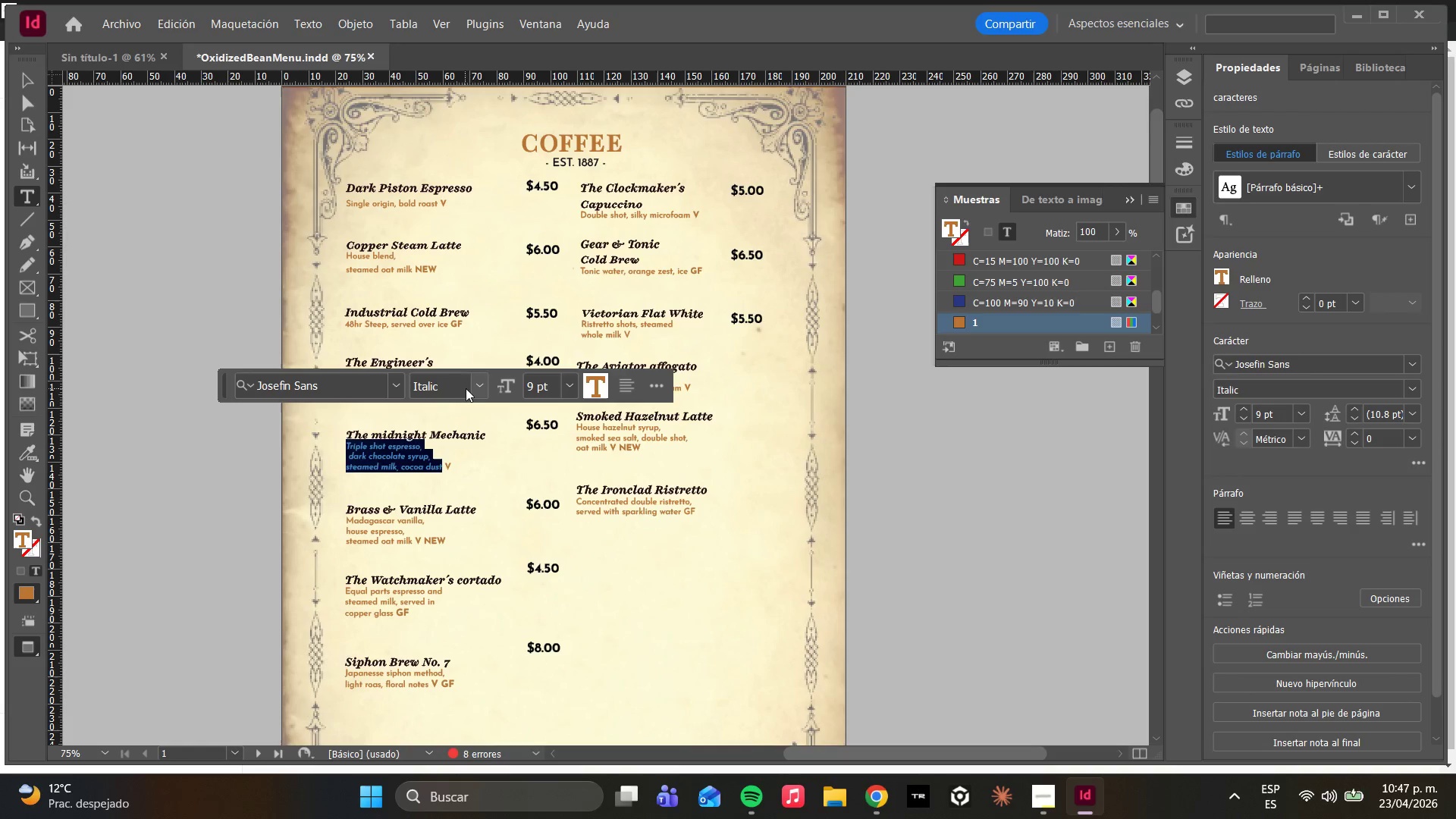 
left_click([480, 388])
 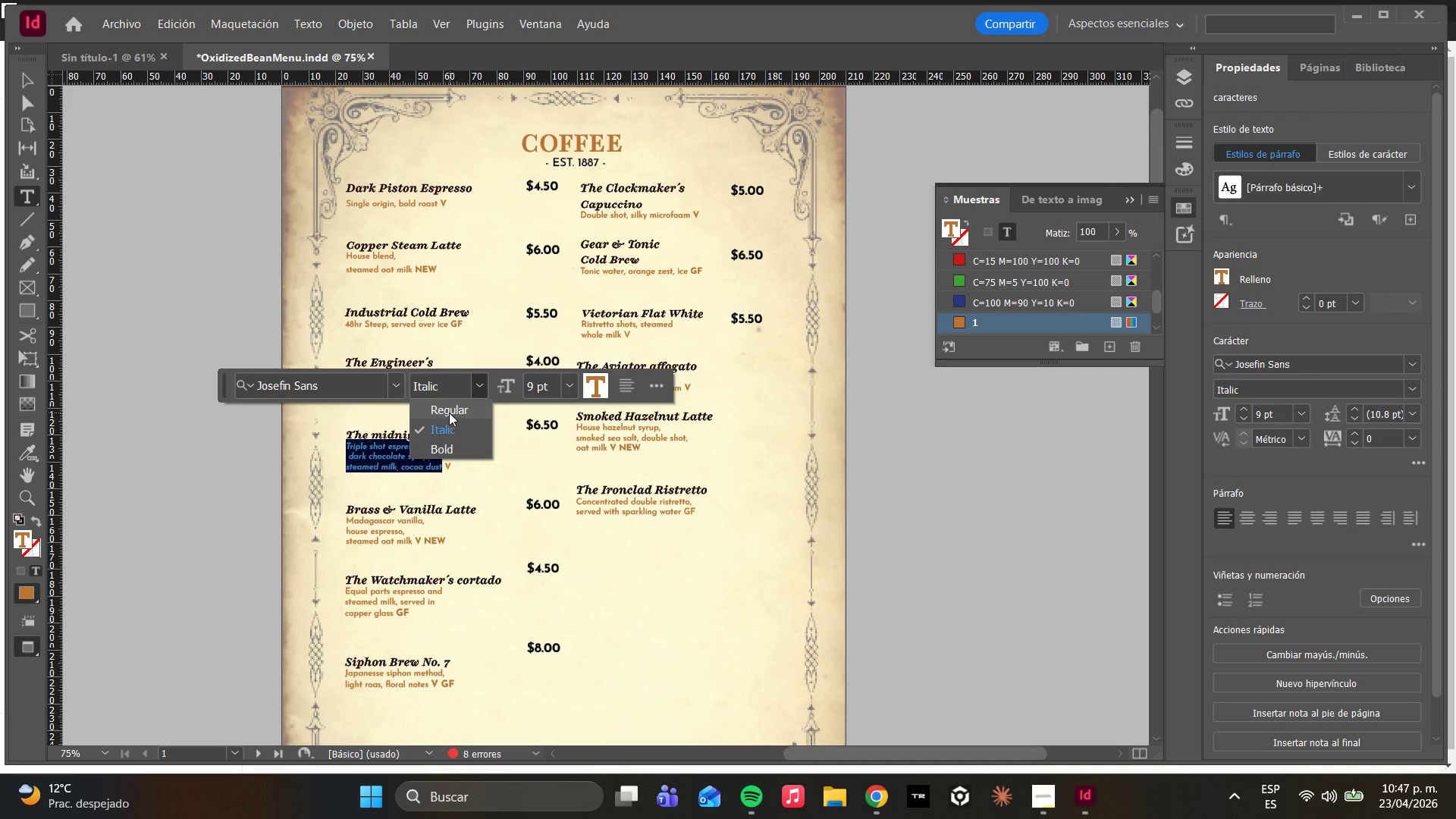 
left_click([449, 410])
 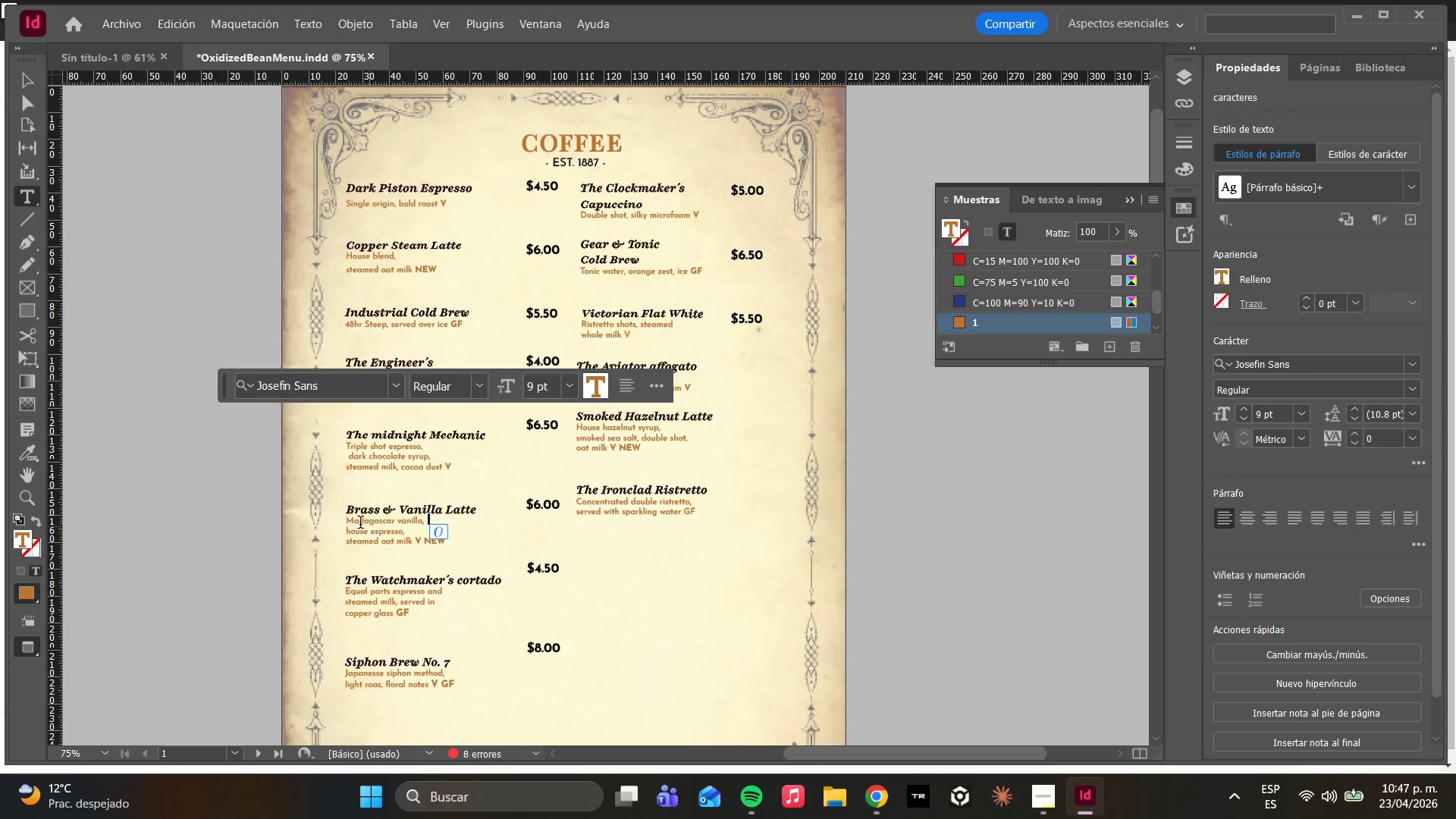 
left_click_drag(start_coordinate=[348, 521], to_coordinate=[412, 541])
 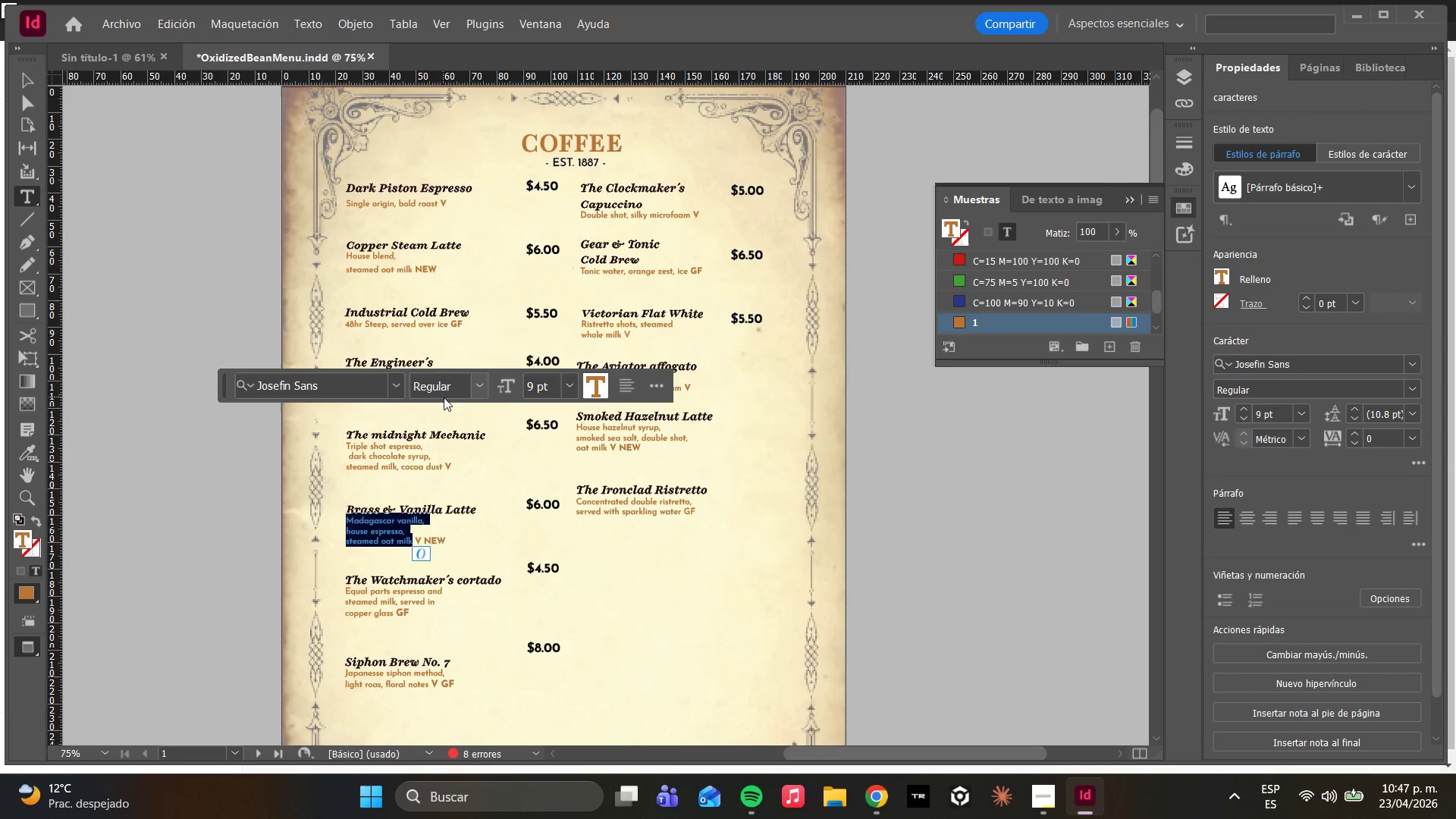 
double_click([436, 388])
 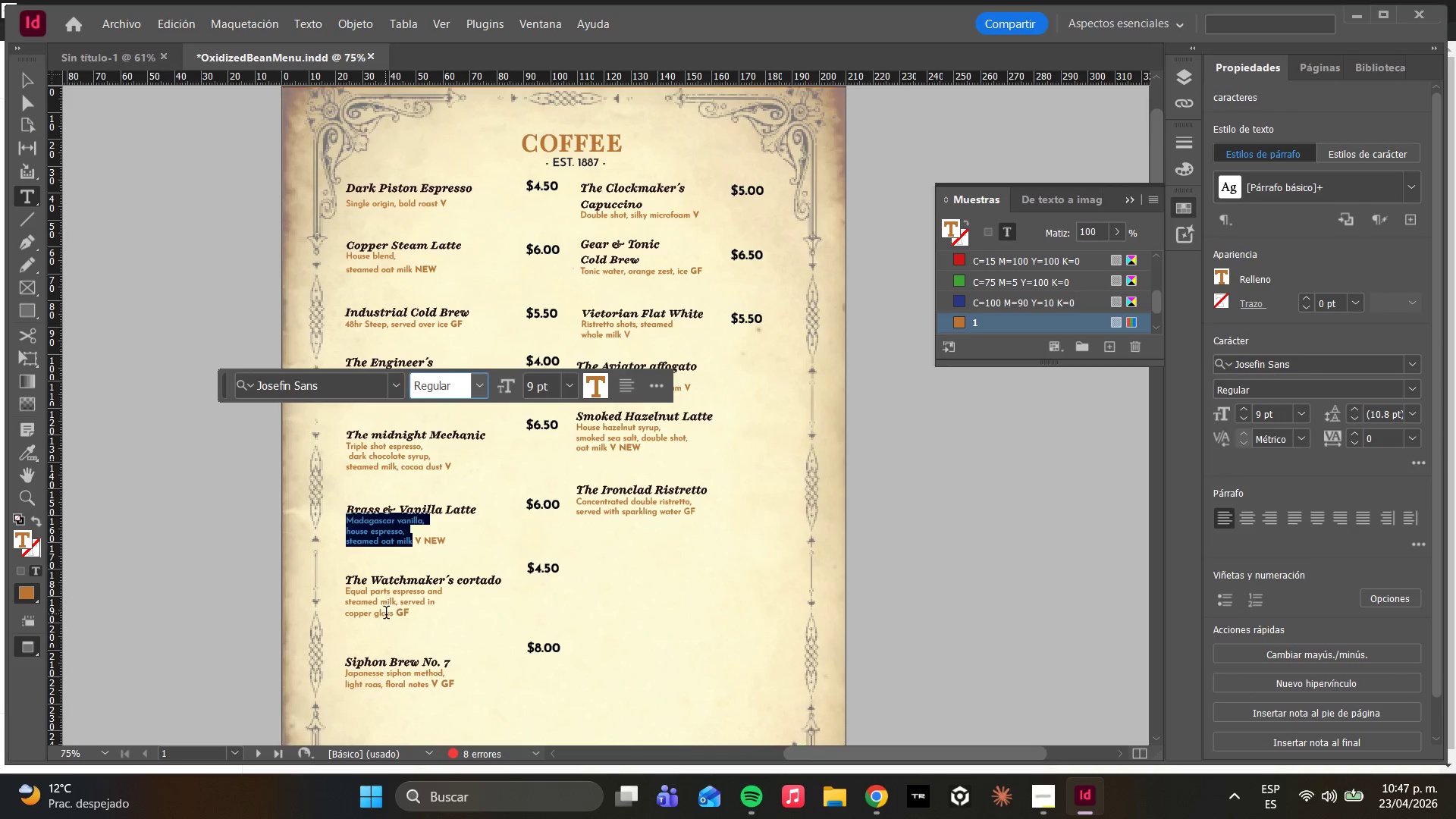 
left_click([382, 598])
 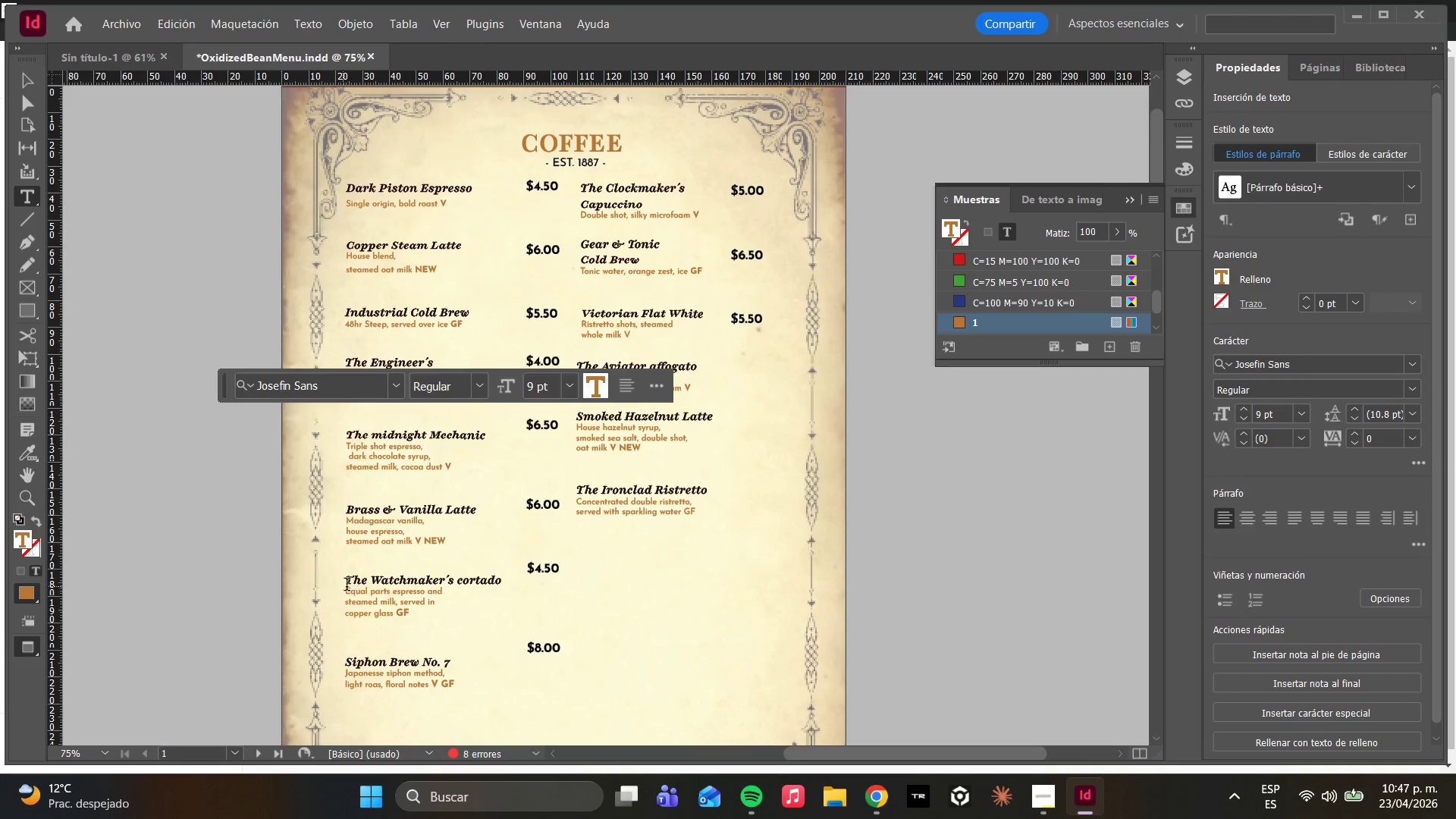 
left_click_drag(start_coordinate=[348, 592], to_coordinate=[380, 618])
 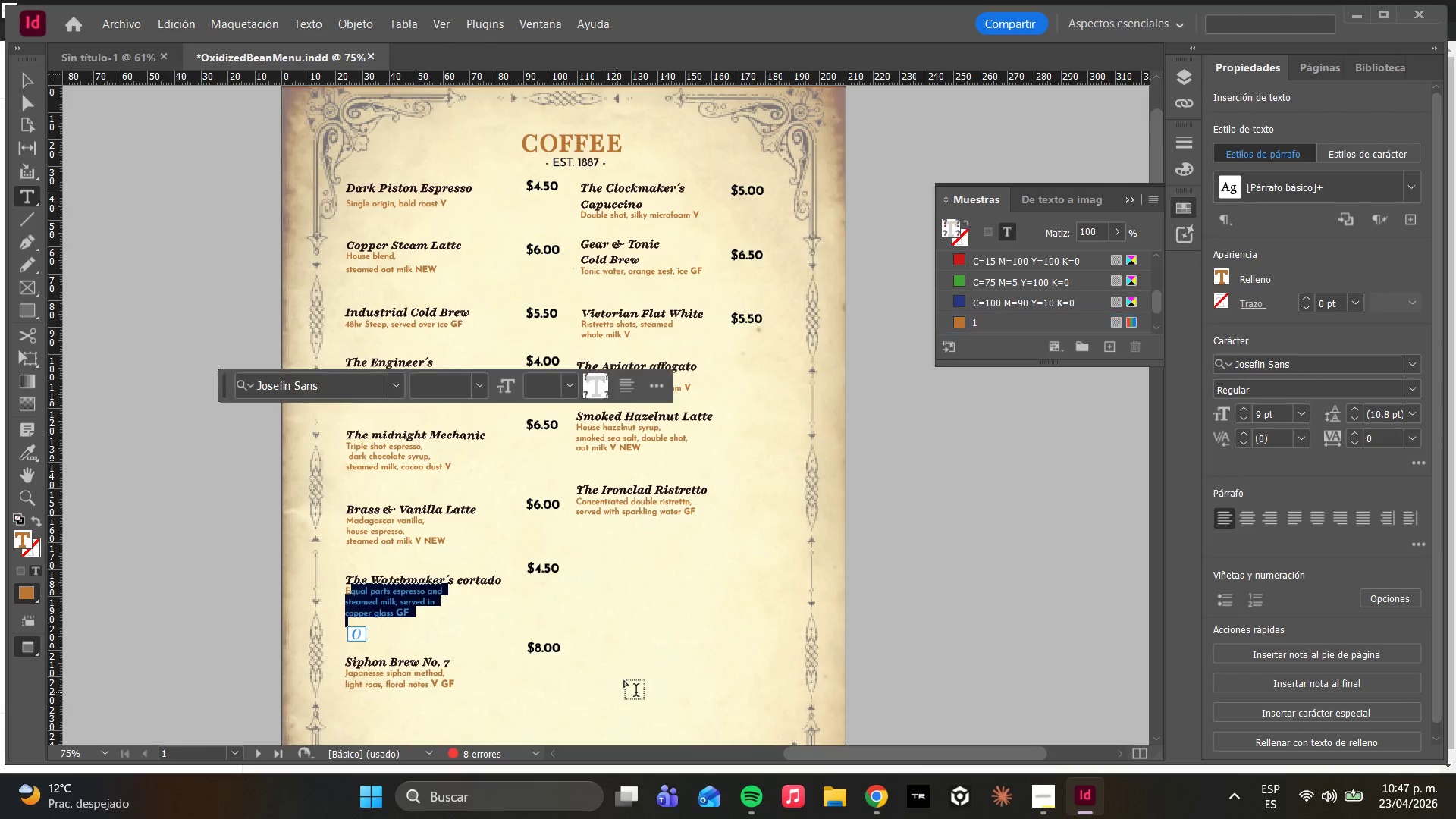 
left_click([623, 671])
 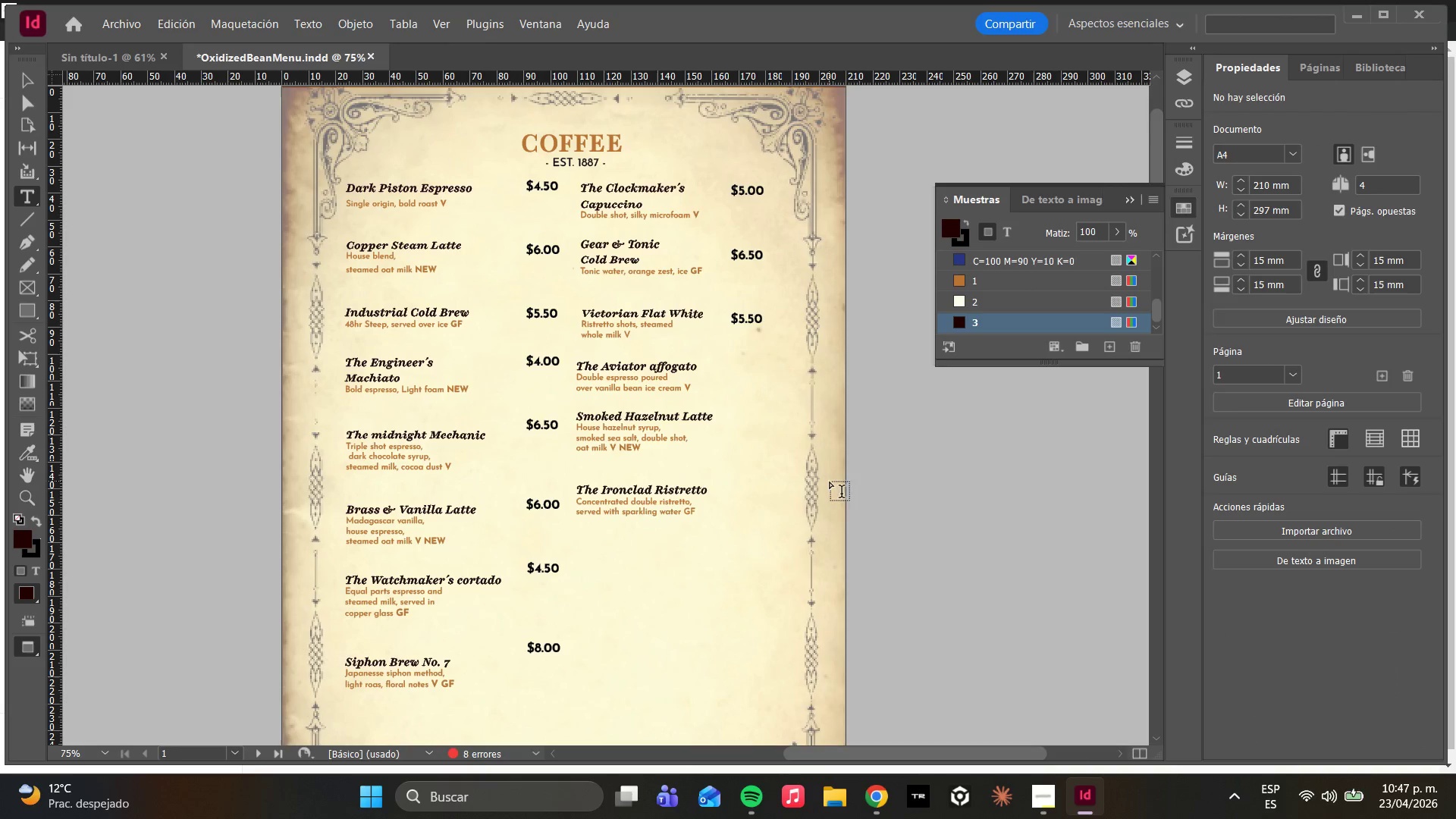 
scroll: coordinate [644, 465], scroll_direction: down, amount: 2.0
 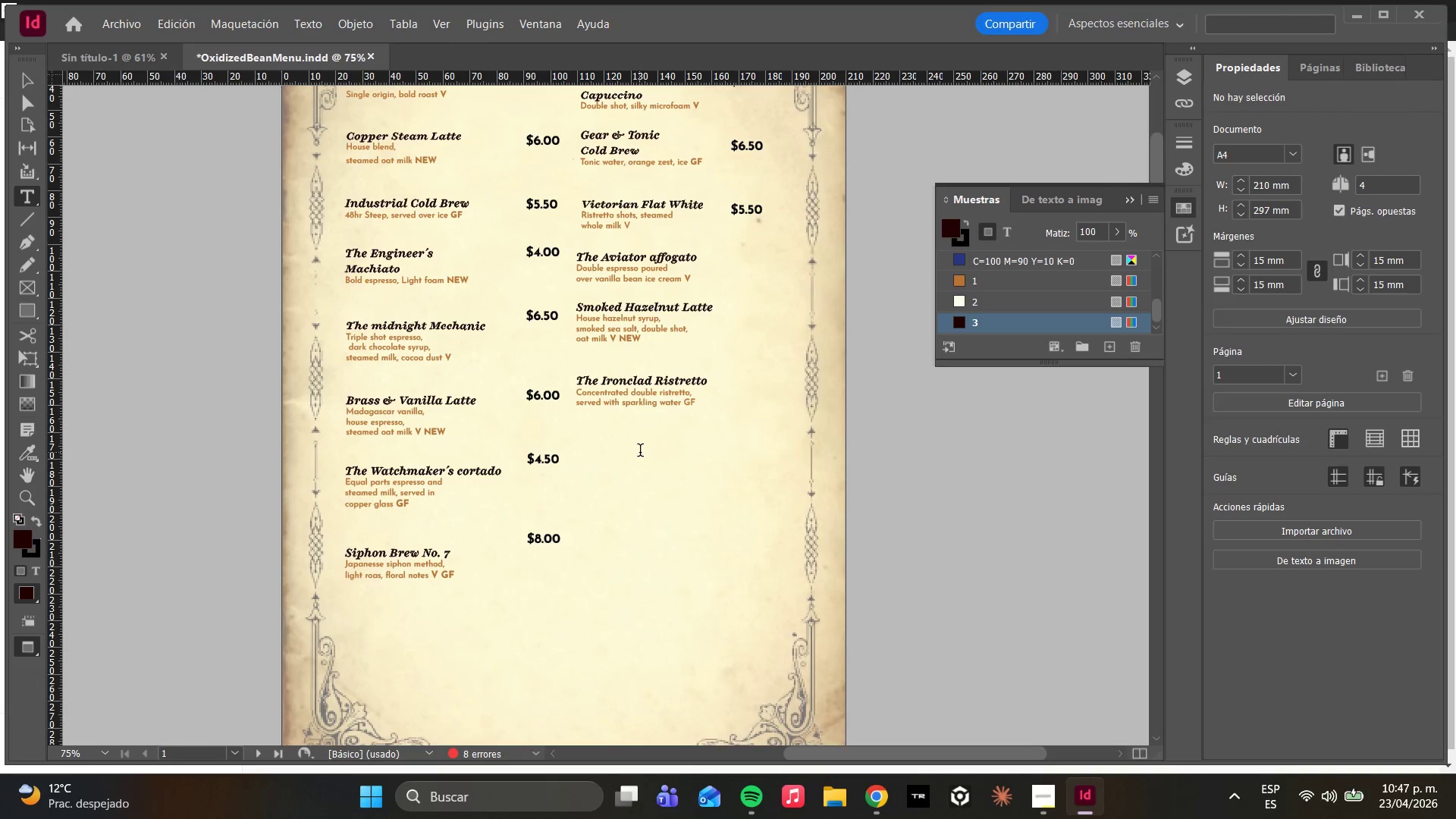 
scroll: coordinate [640, 452], scroll_direction: up, amount: 1.0
 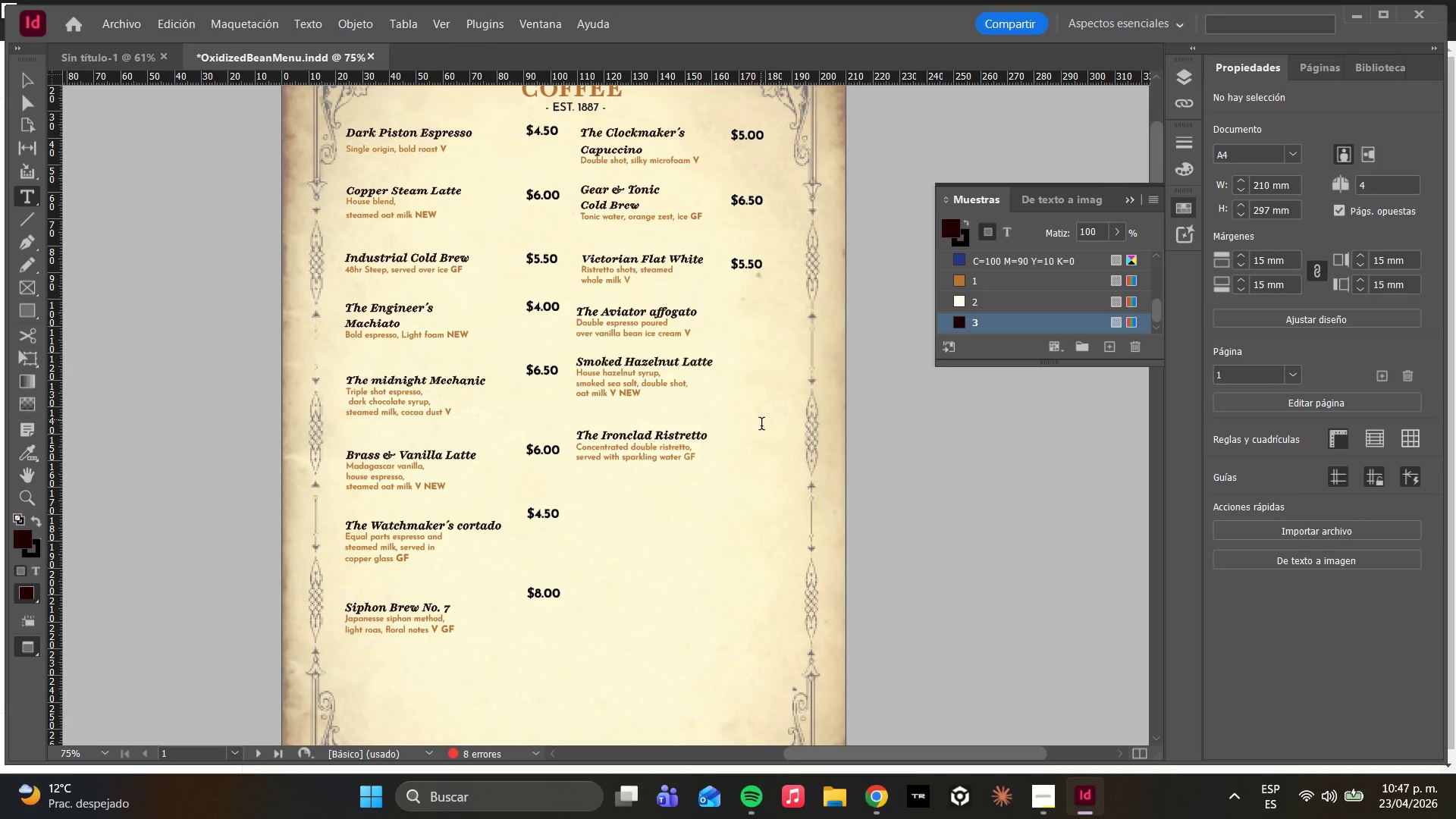 
wait(5.63)
 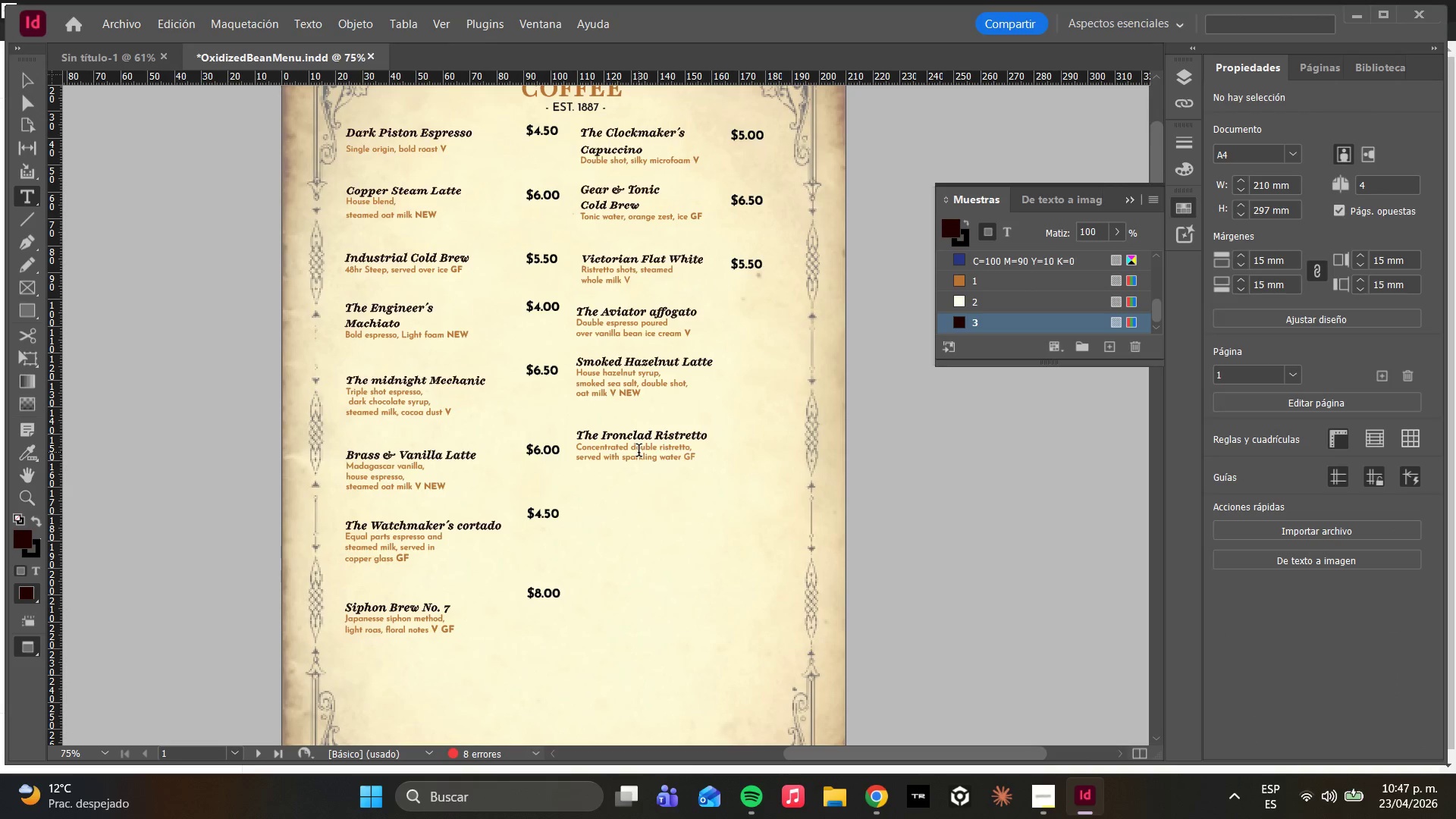 
double_click([622, 450])
 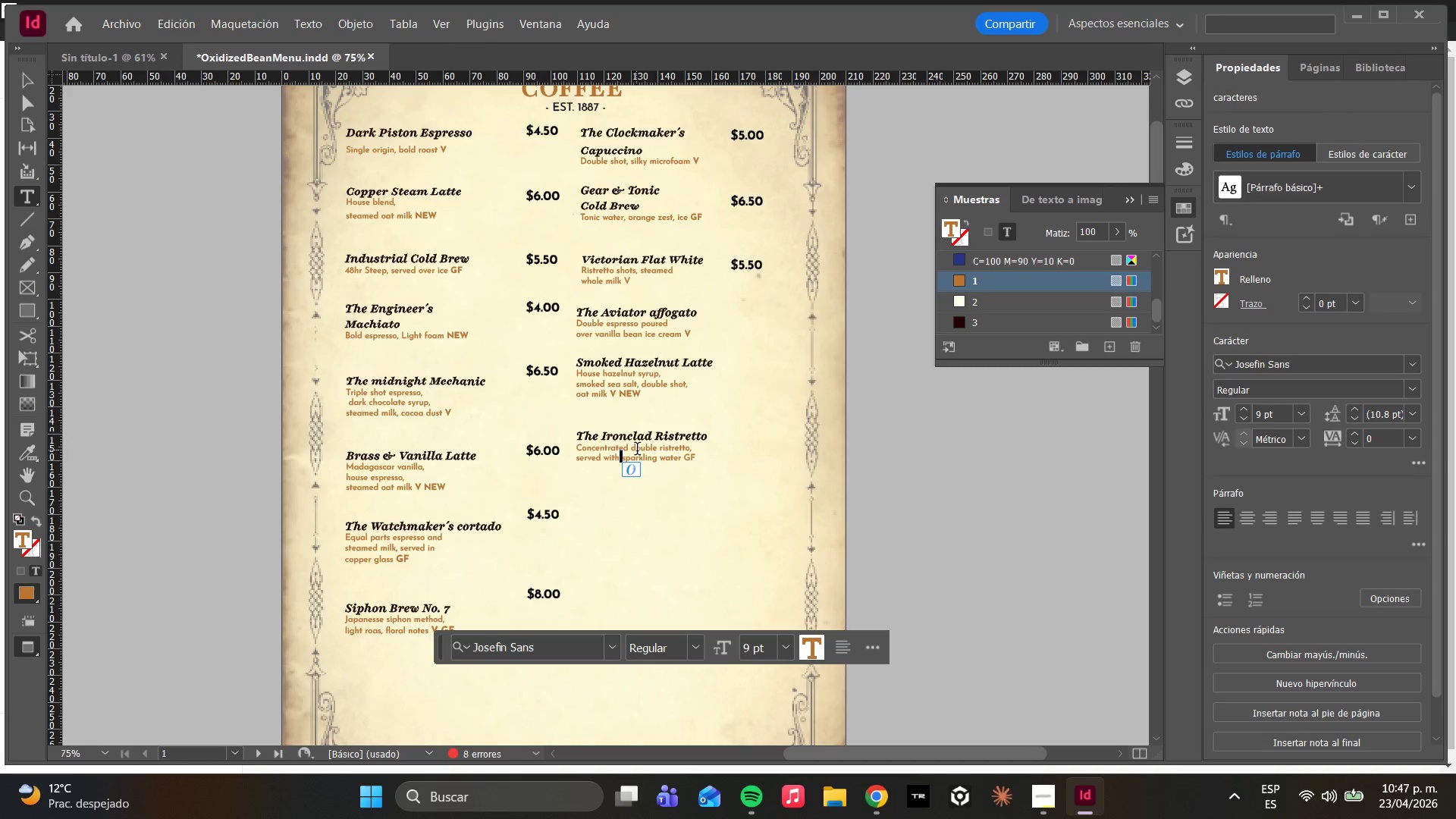 
left_click_drag(start_coordinate=[579, 452], to_coordinate=[648, 460])
 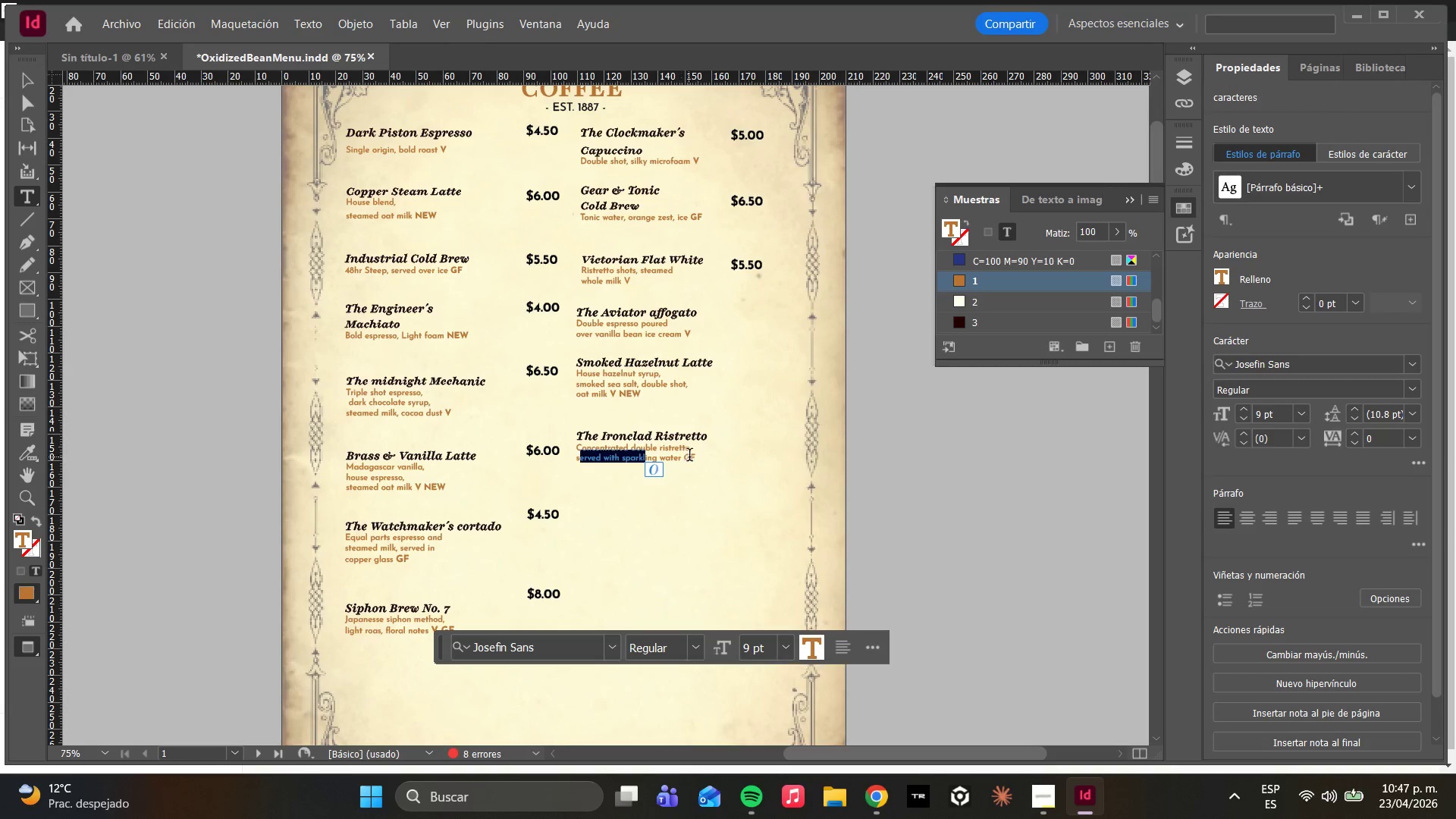 
left_click([691, 455])
 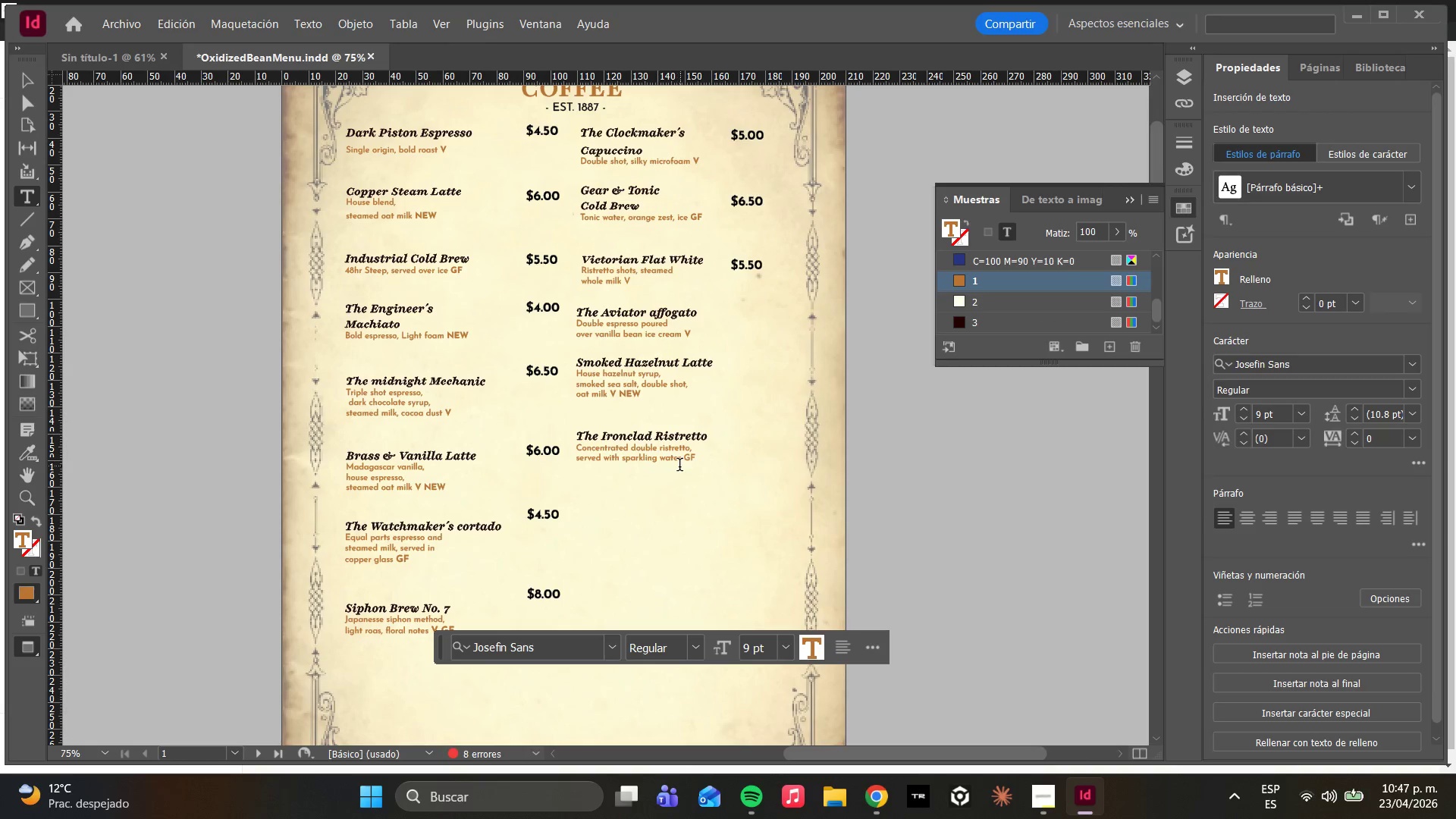 
left_click_drag(start_coordinate=[686, 463], to_coordinate=[646, 452])
 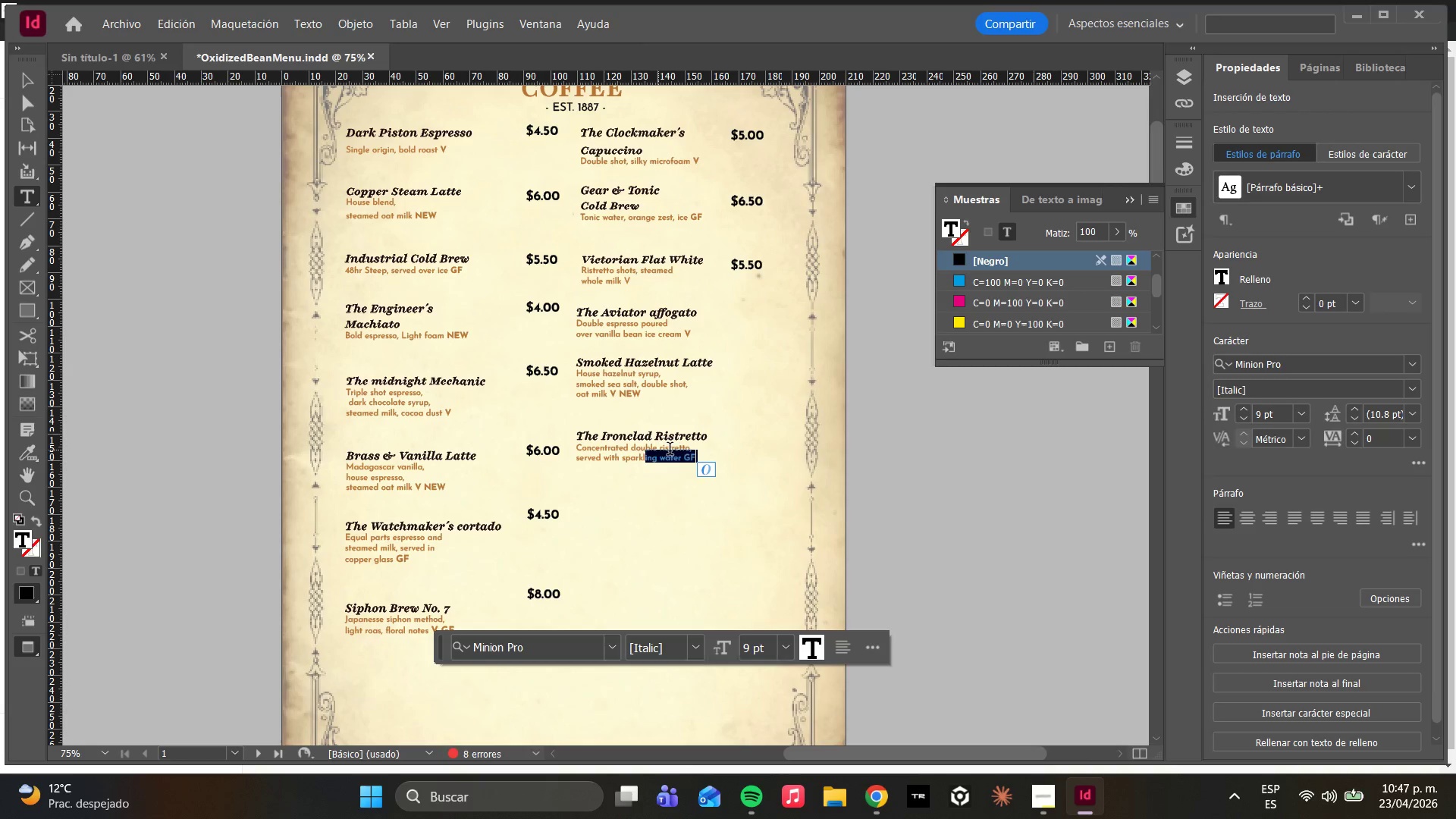 
left_click([671, 450])
 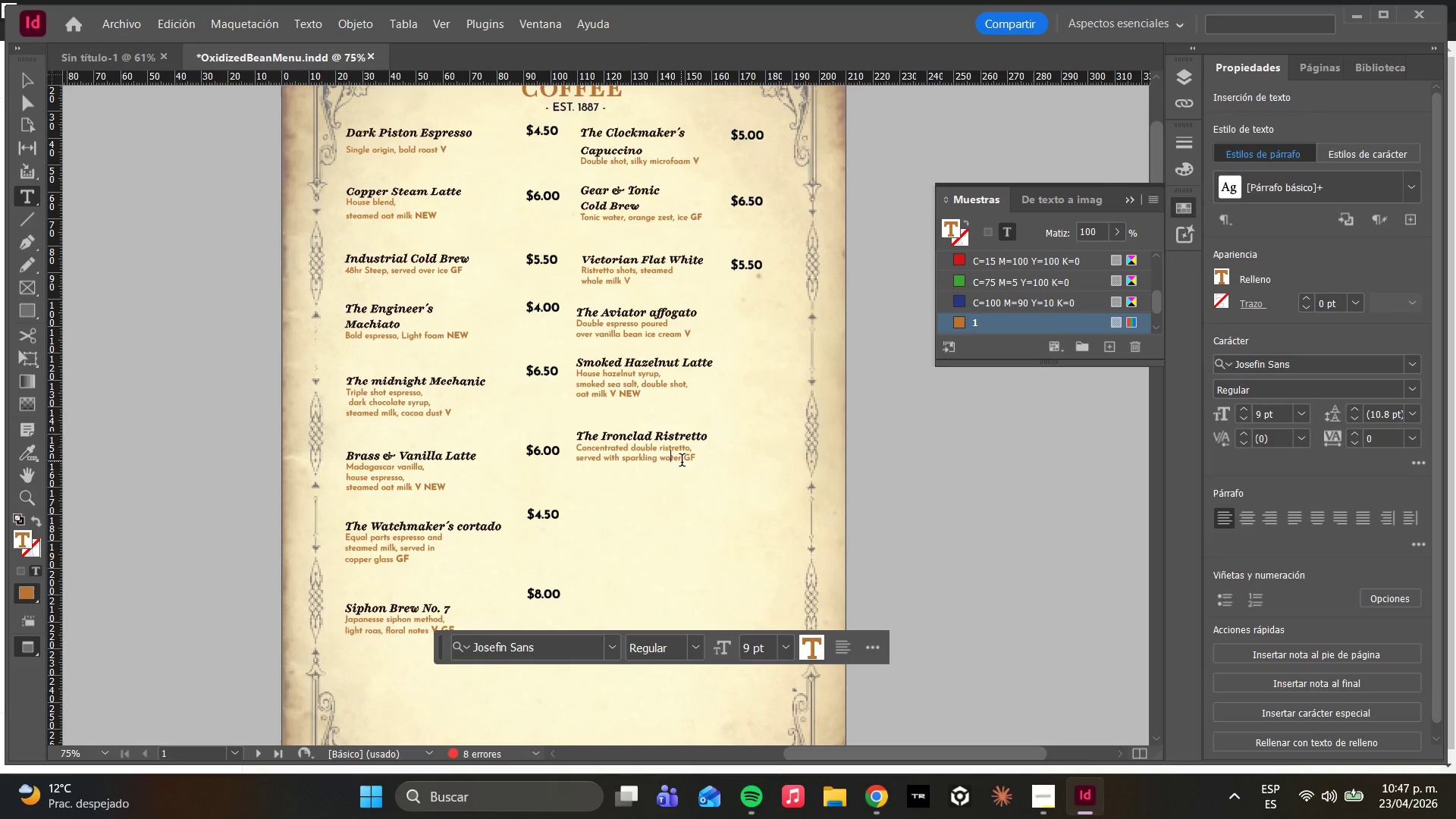 
left_click_drag(start_coordinate=[680, 461], to_coordinate=[576, 447])
 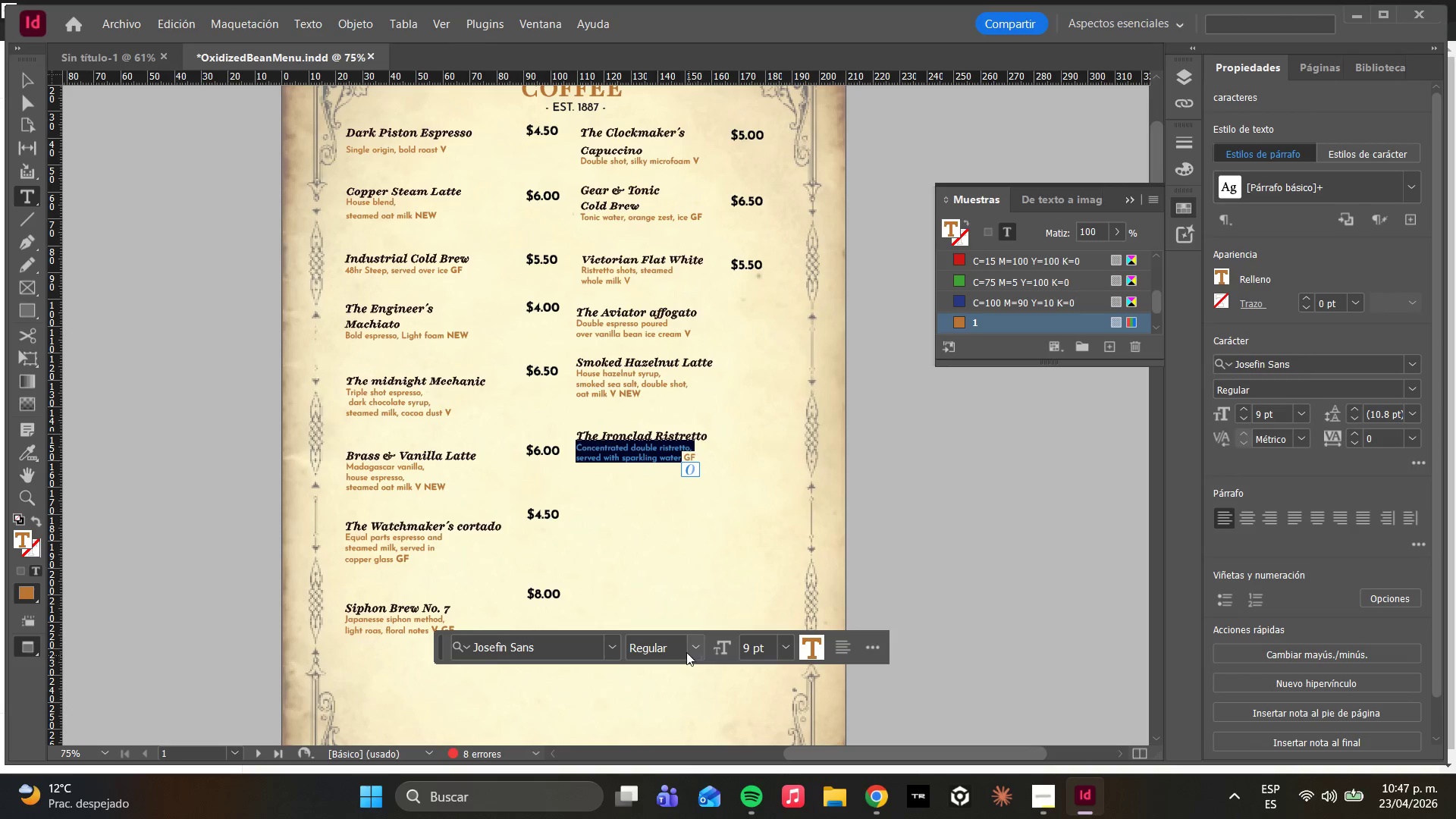 
double_click([686, 649])
 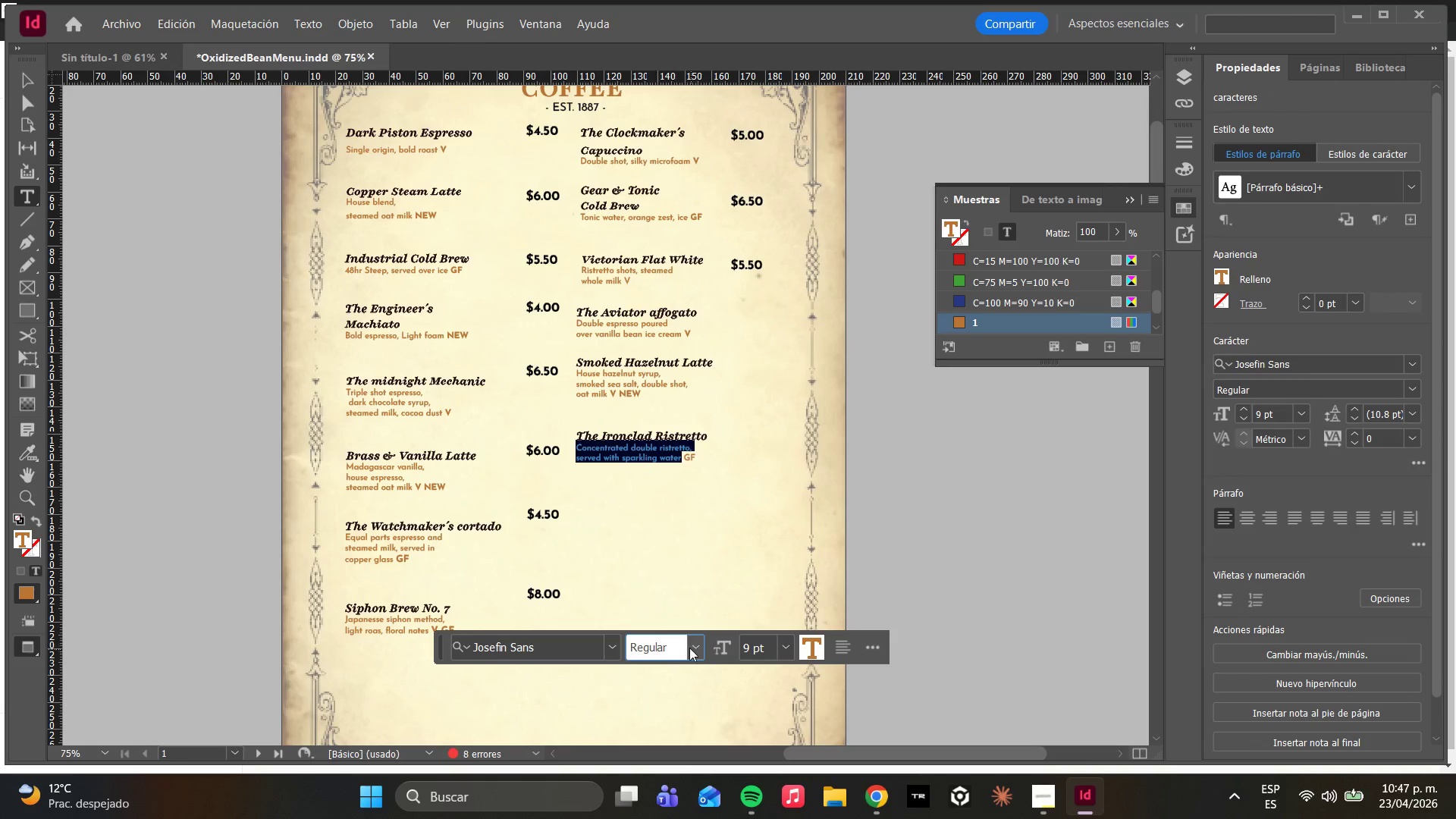 
left_click([696, 654])
 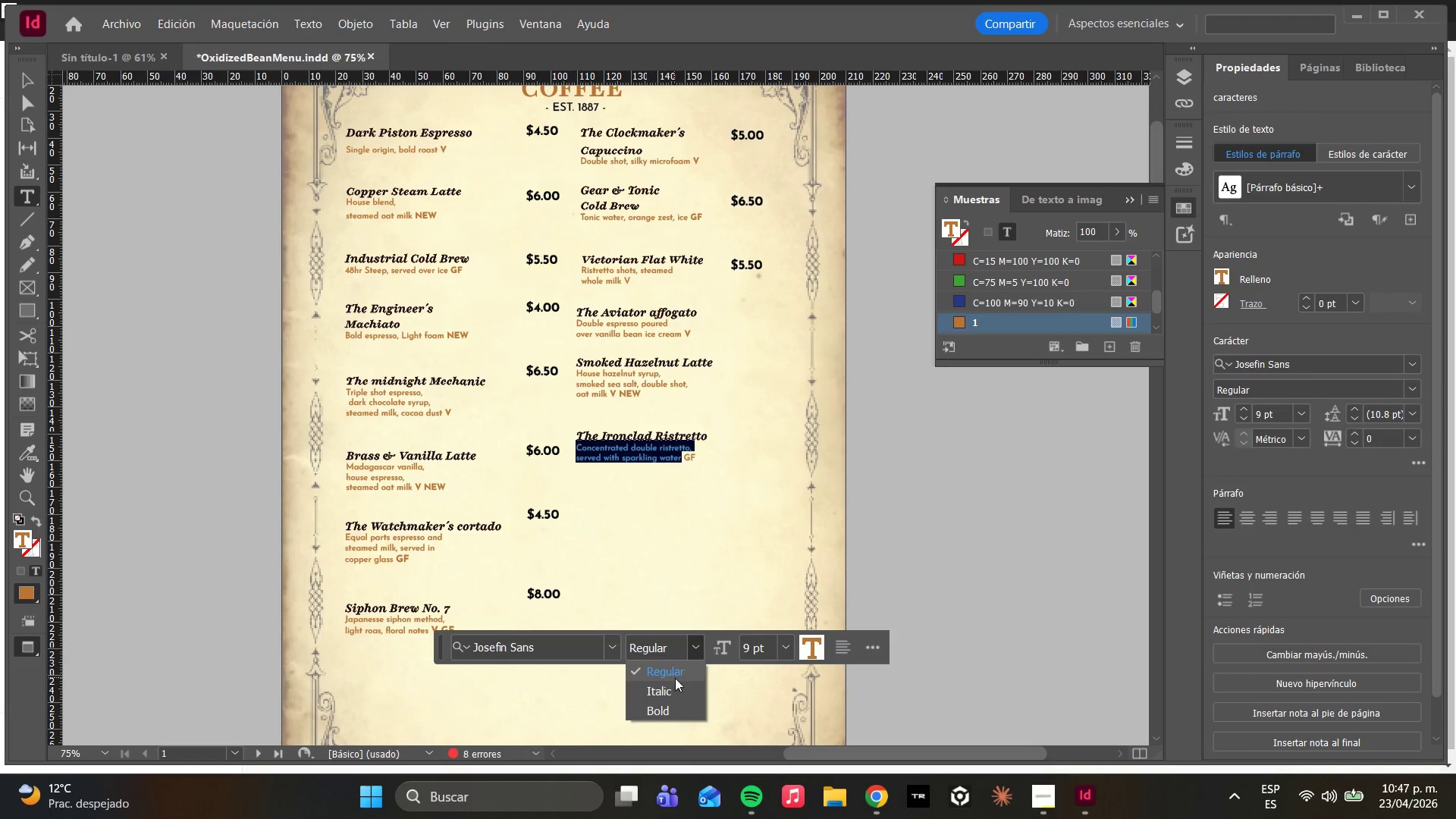 
left_click([673, 689])
 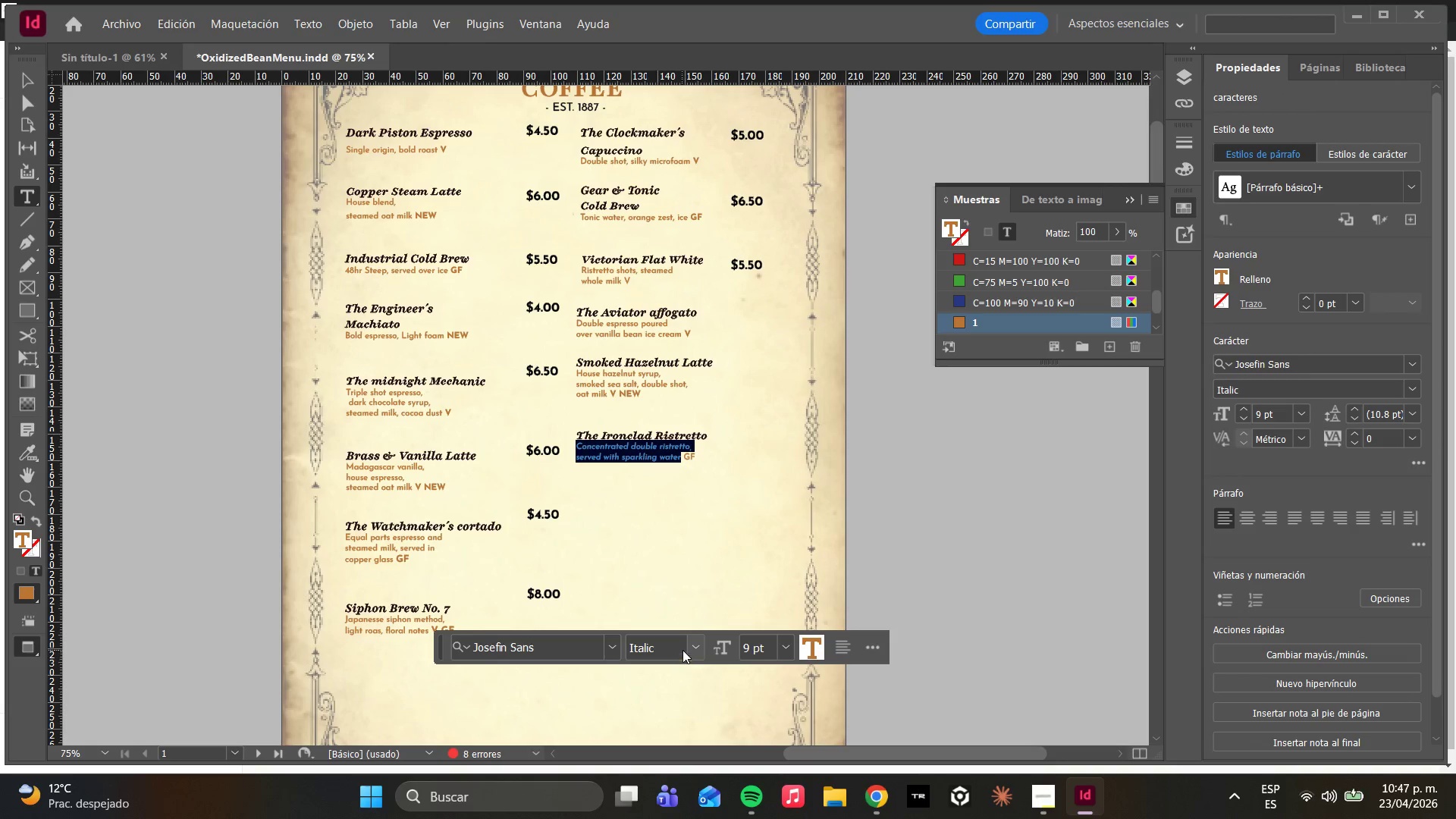 
left_click([693, 641])
 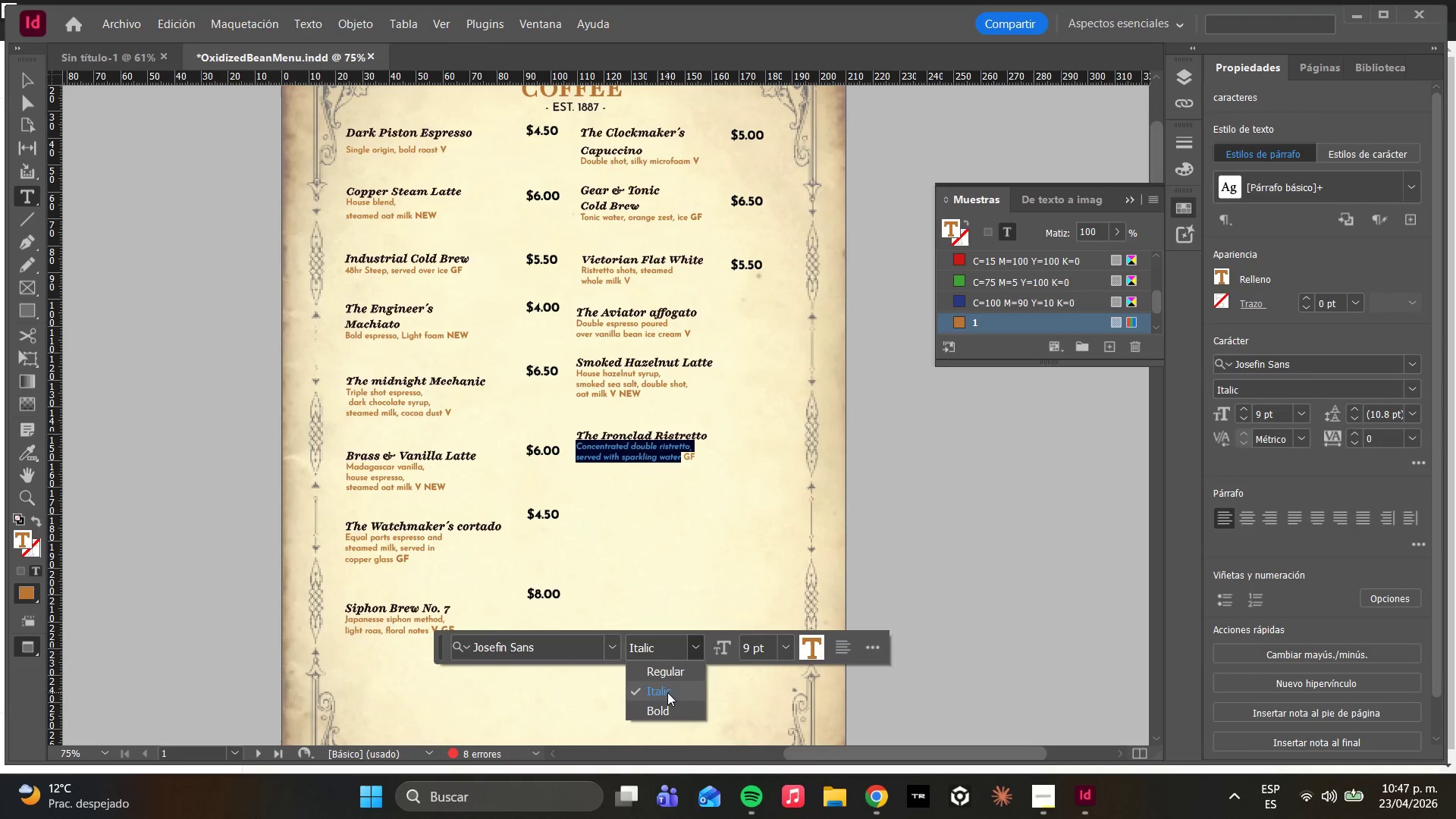 
left_click([667, 671])
 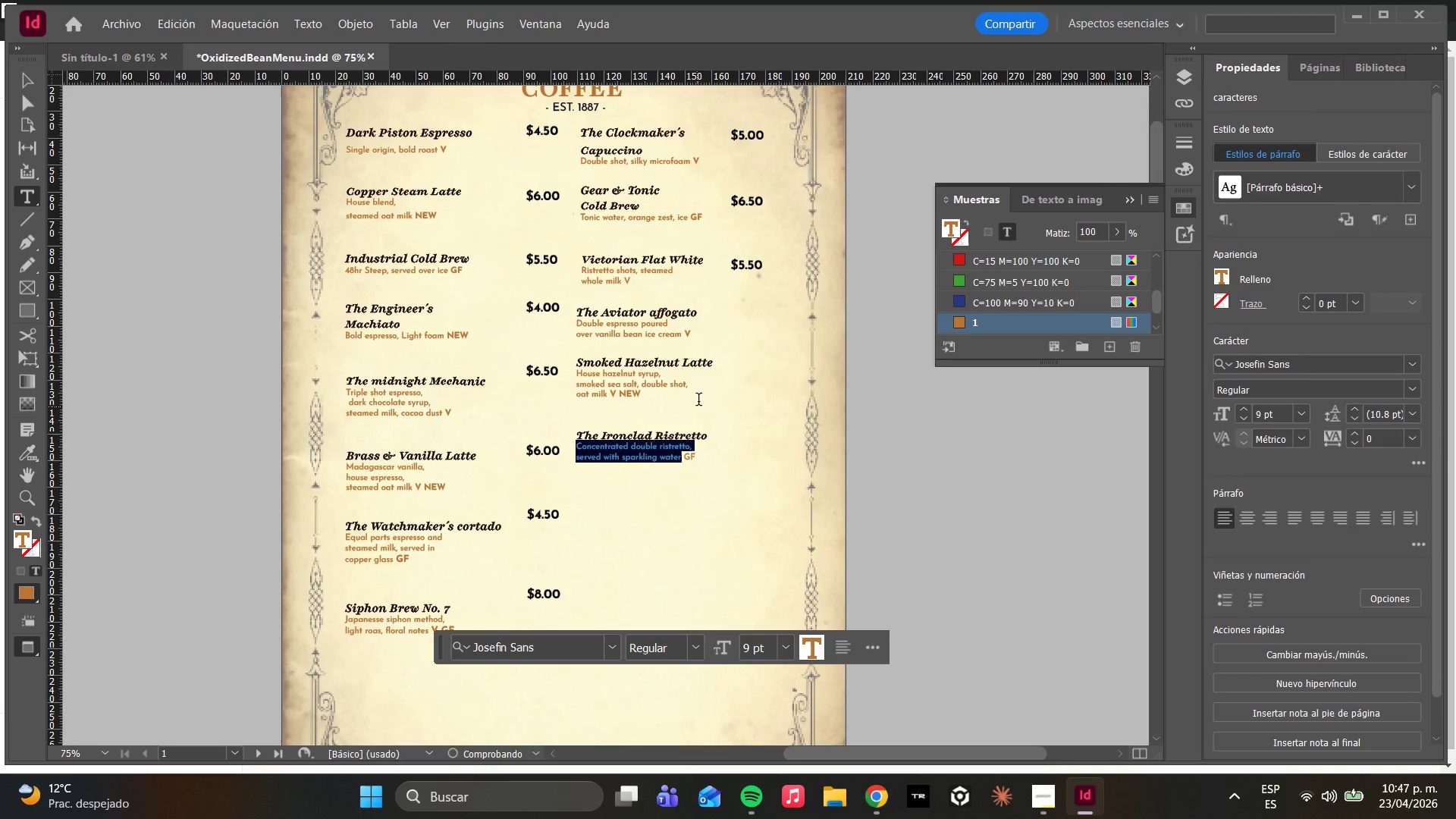 
left_click([700, 394])
 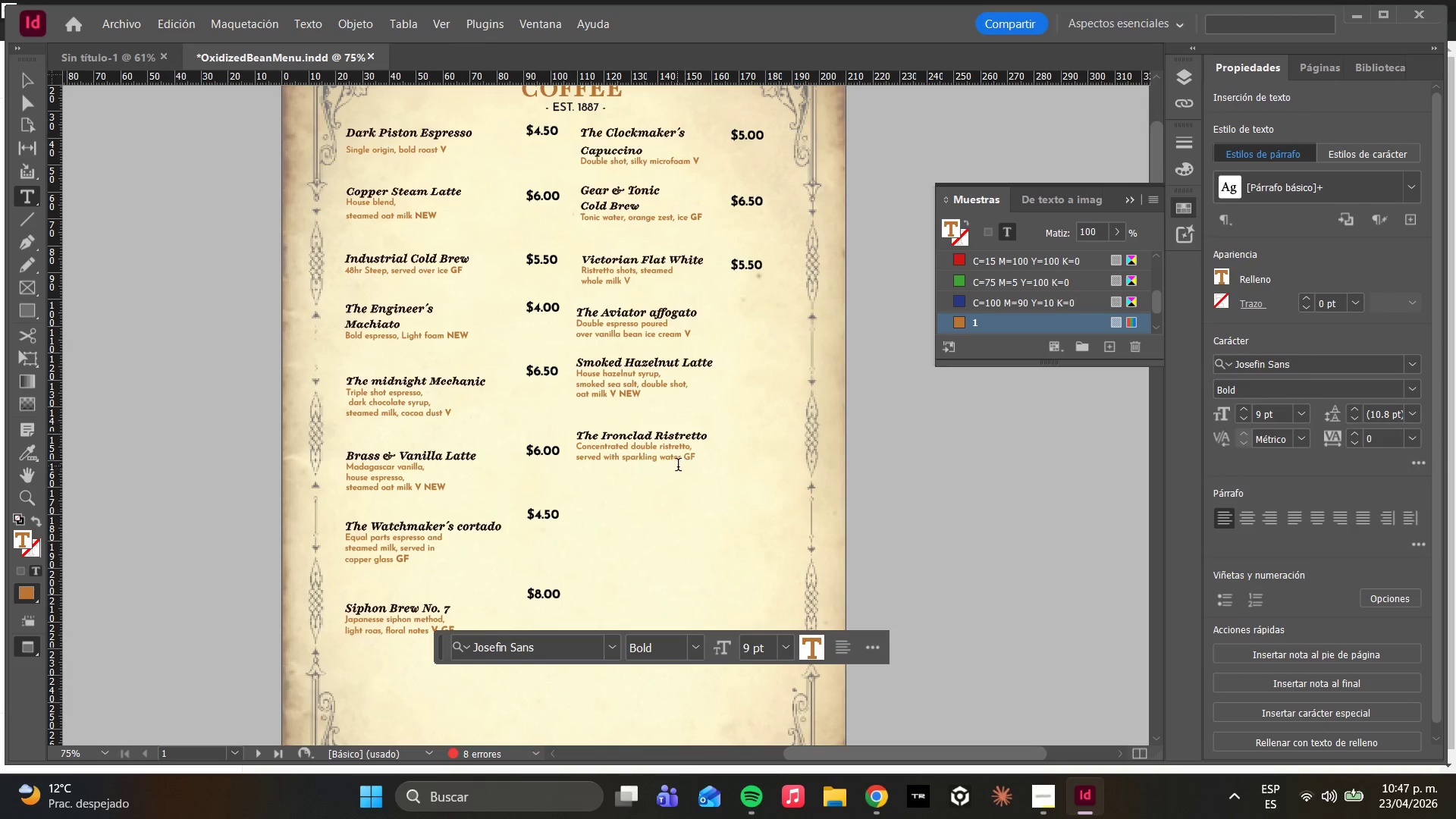 
left_click_drag(start_coordinate=[683, 463], to_coordinate=[694, 461])
 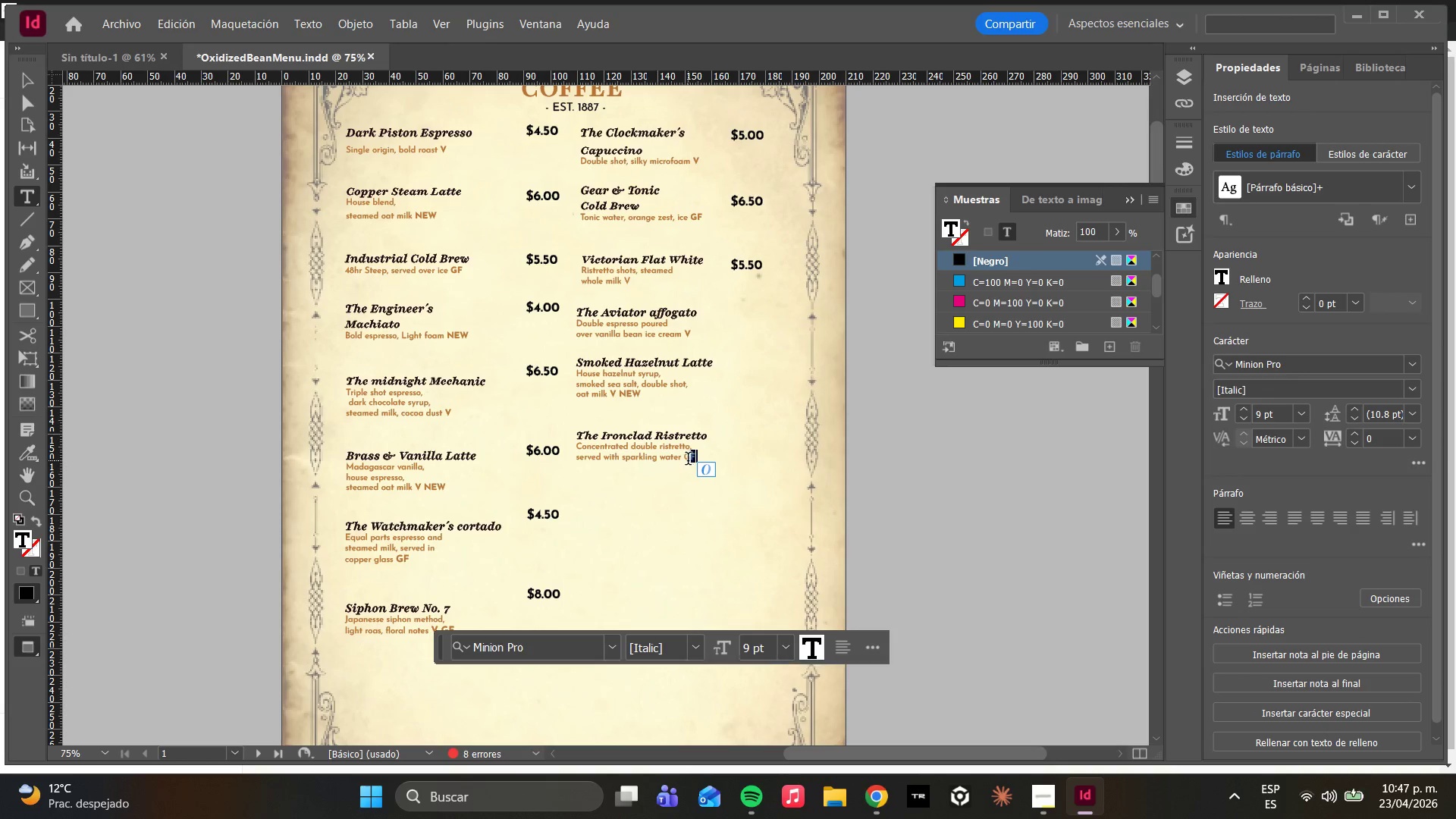 
left_click([686, 460])
 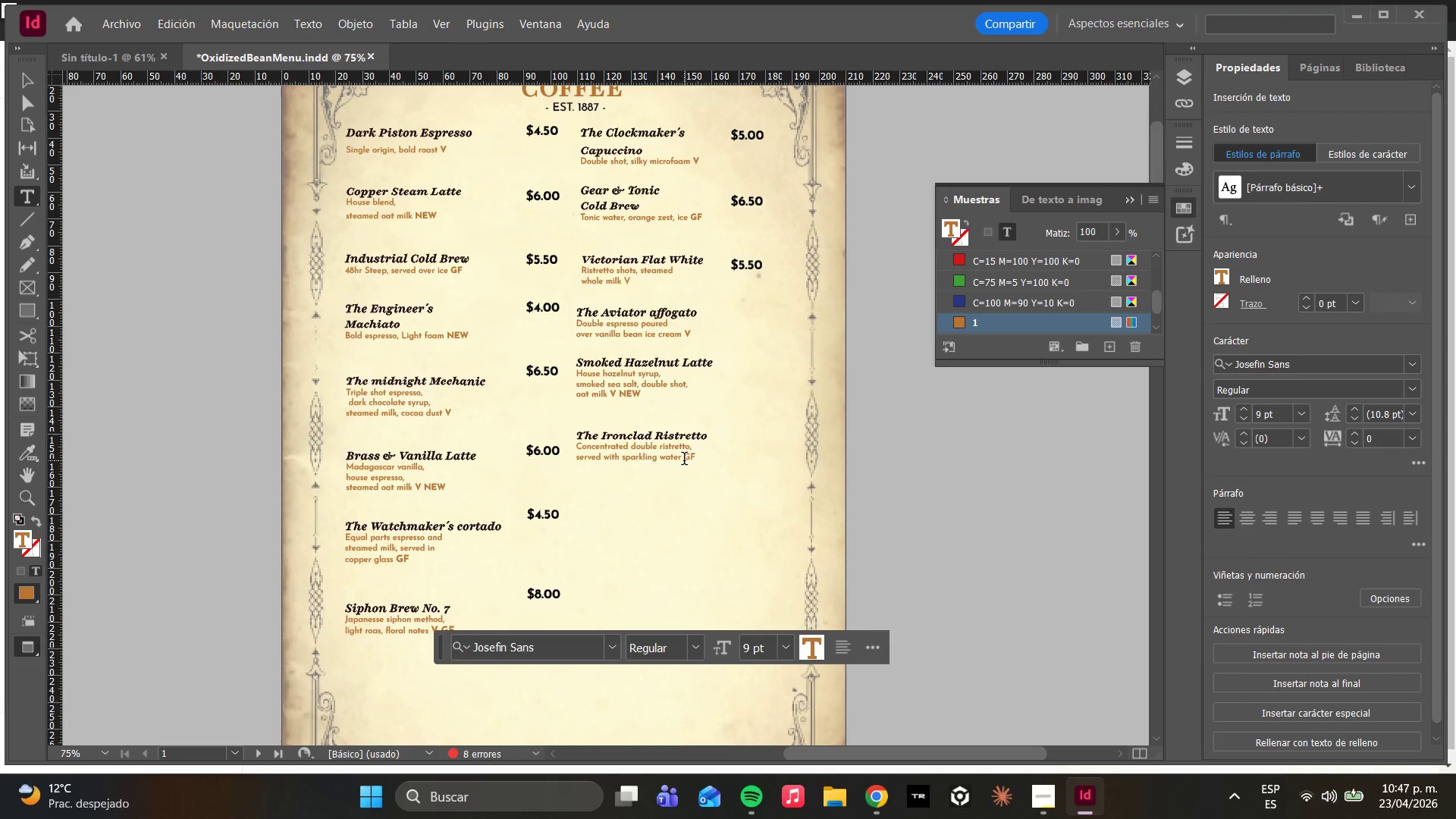 
left_click_drag(start_coordinate=[684, 460], to_coordinate=[697, 459])
 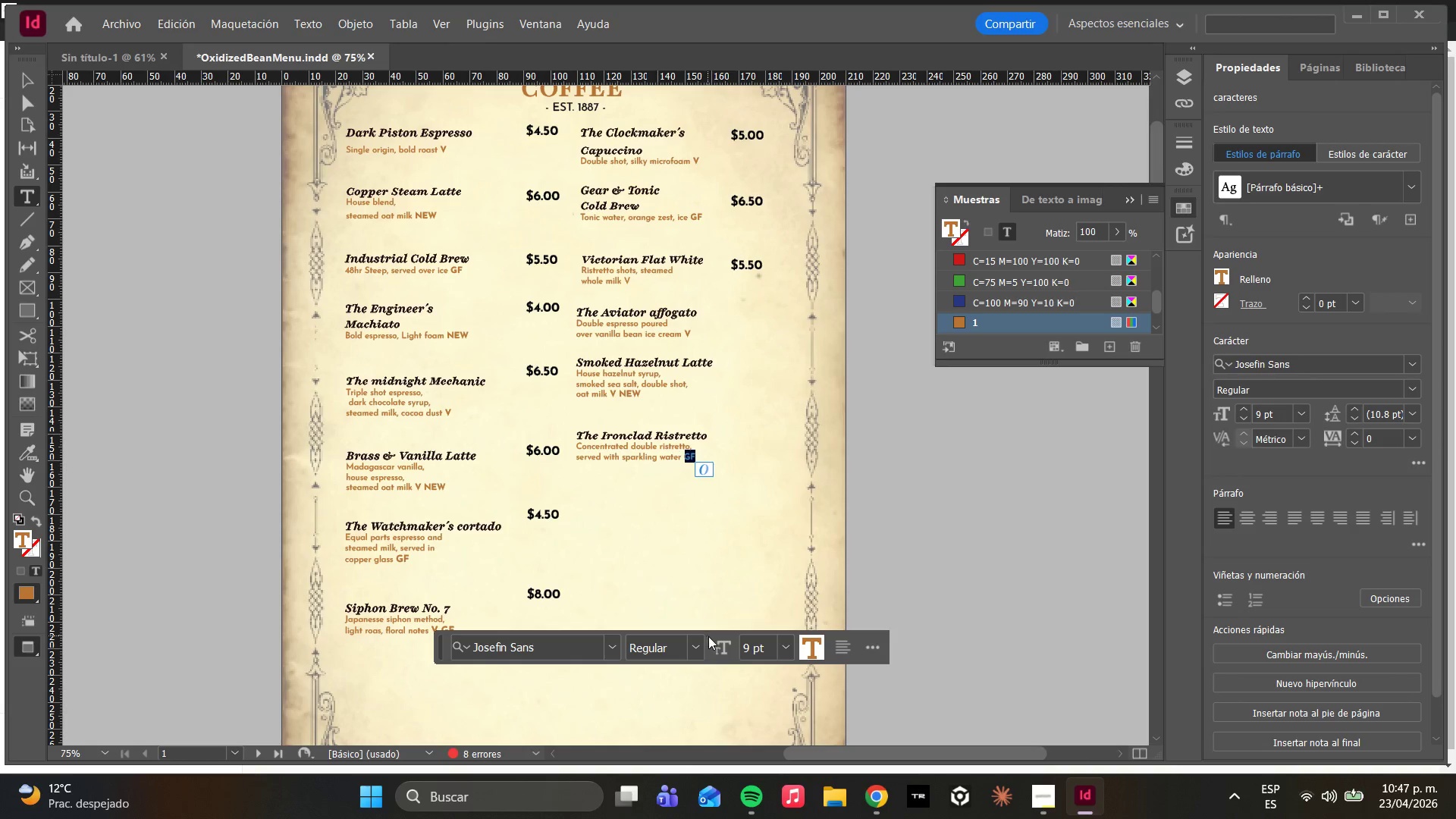 
left_click([698, 639])
 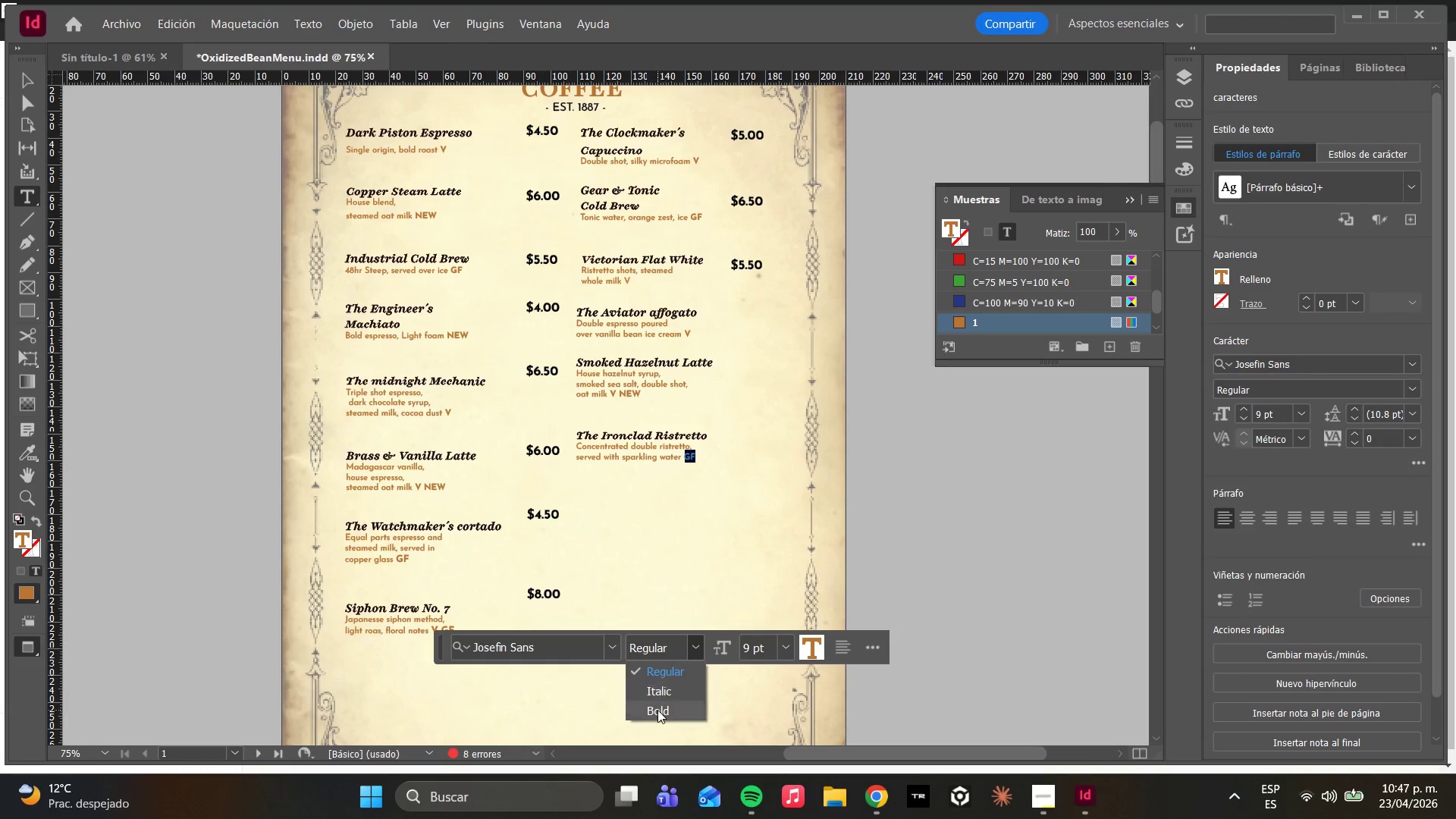 
left_click([657, 712])
 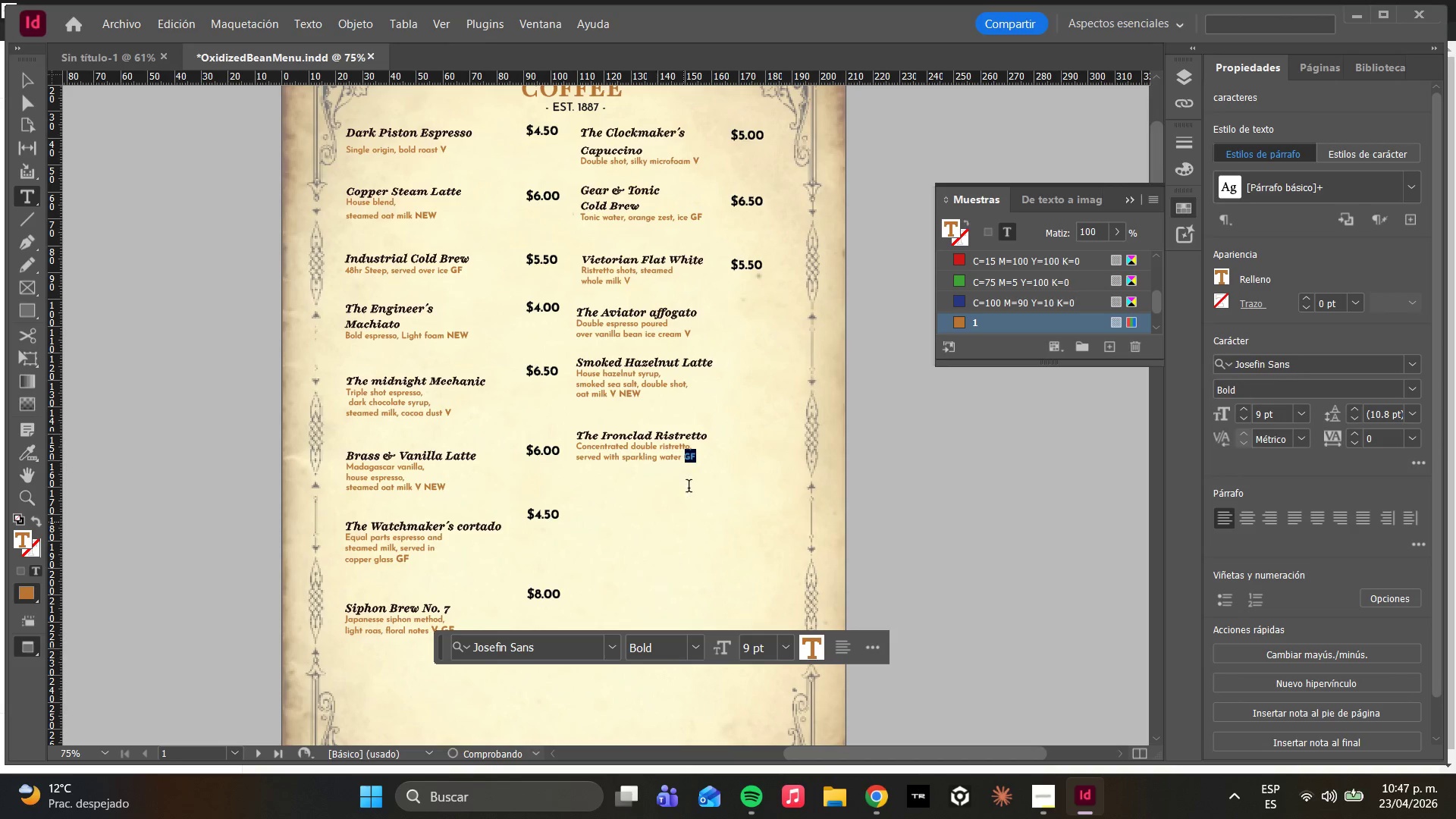 
left_click([698, 455])
 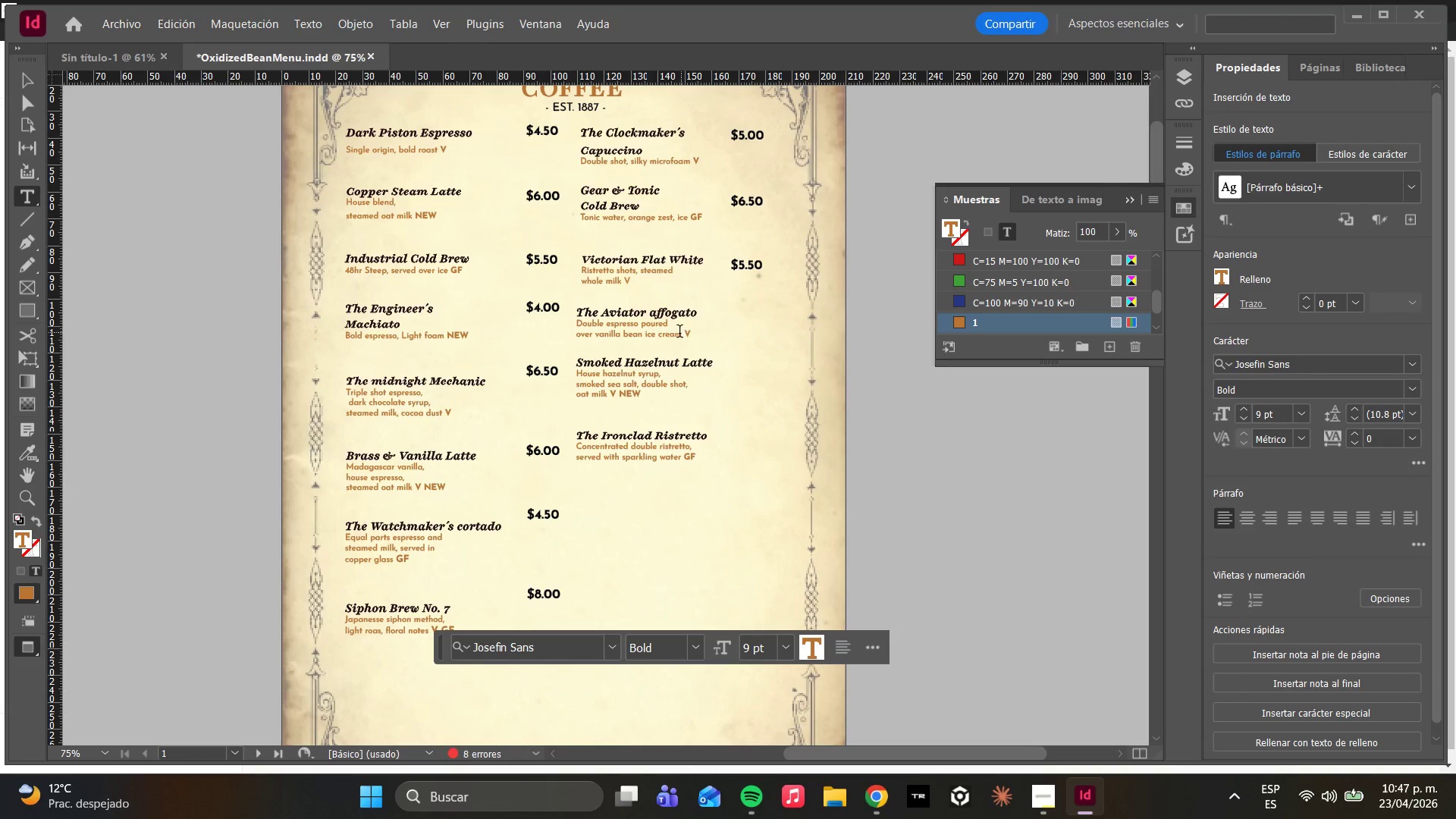 
left_click_drag(start_coordinate=[683, 329], to_coordinate=[691, 331])
 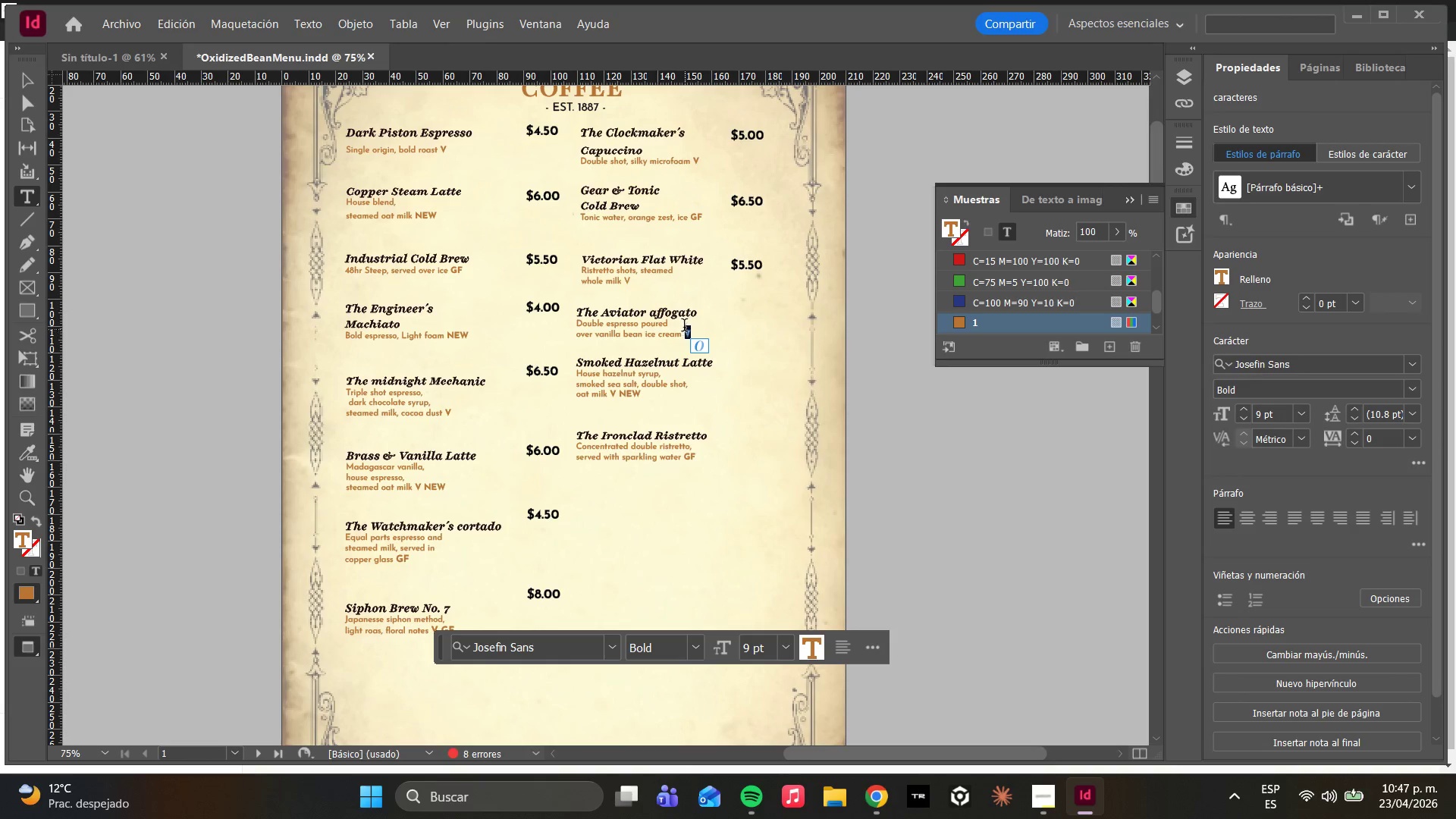 
left_click([630, 284])
 